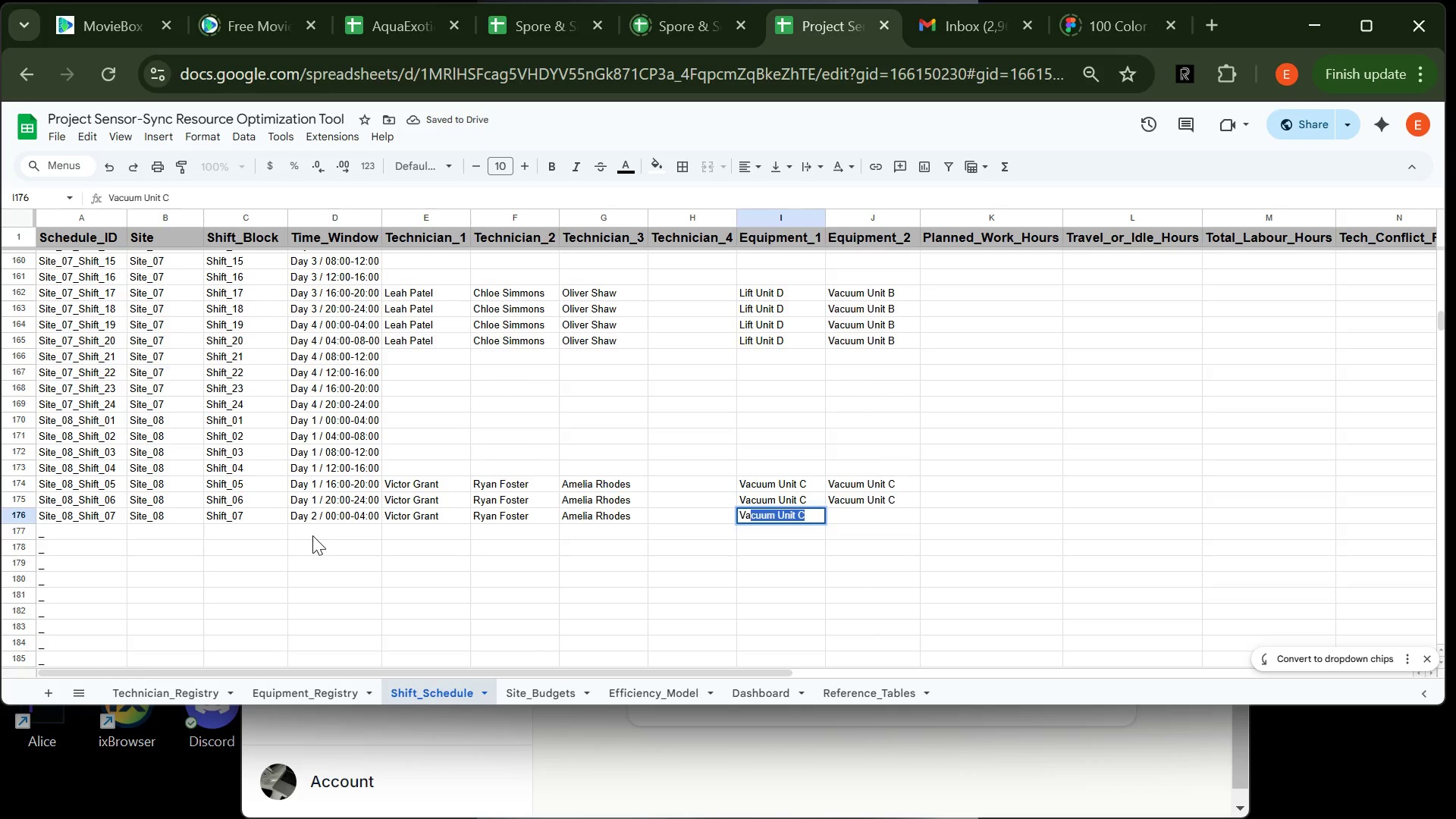 
key(Enter)
 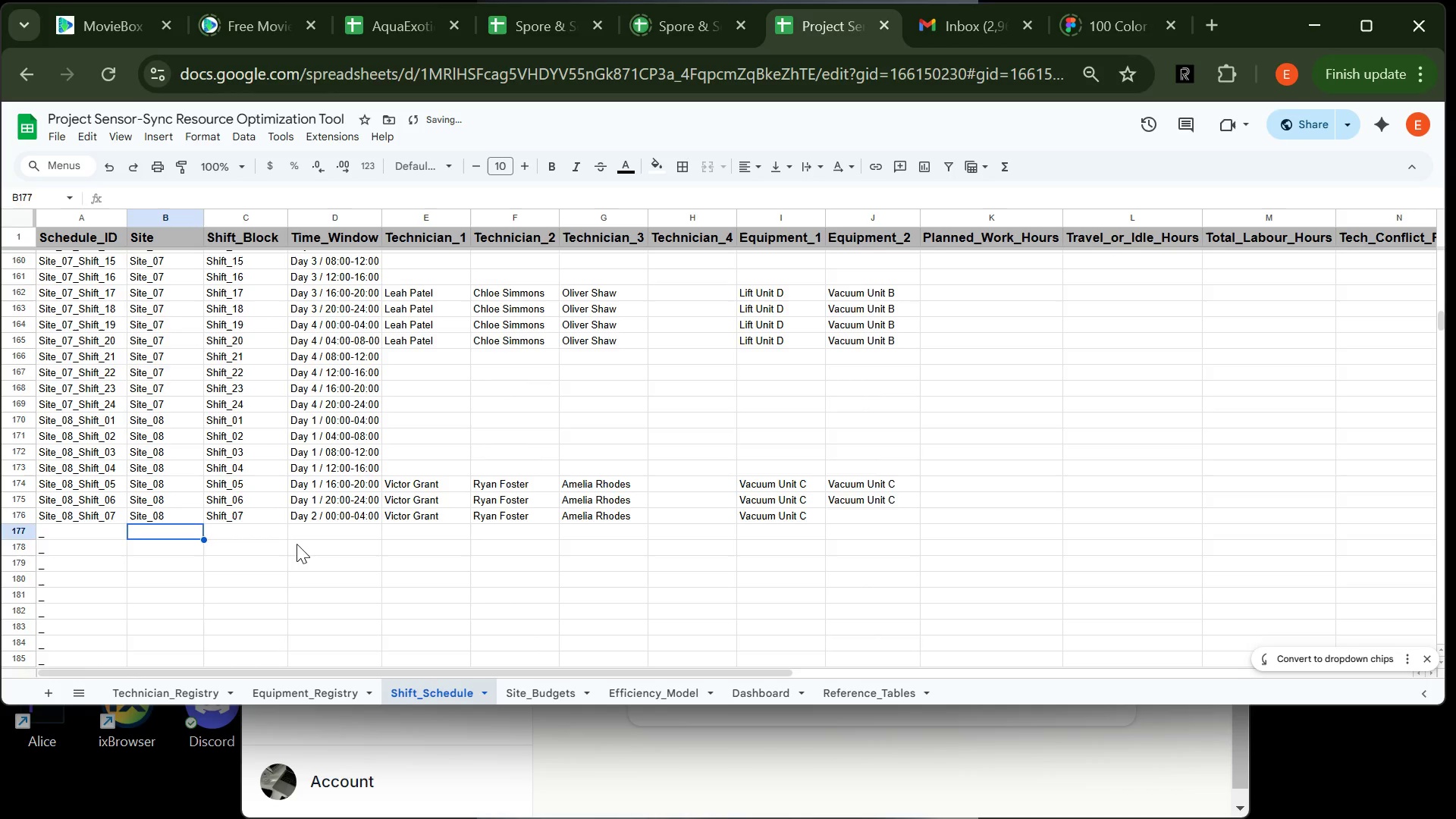 
type(Site_08)
key(Tab)
type(Shift_08)
key(Tab)
type(Day 2 / 04)
key(Tab)
type(V)
key(Tab)
type(R)
key(Tab)
type(A)
key(Tab)
key(Tab)
type(V)
 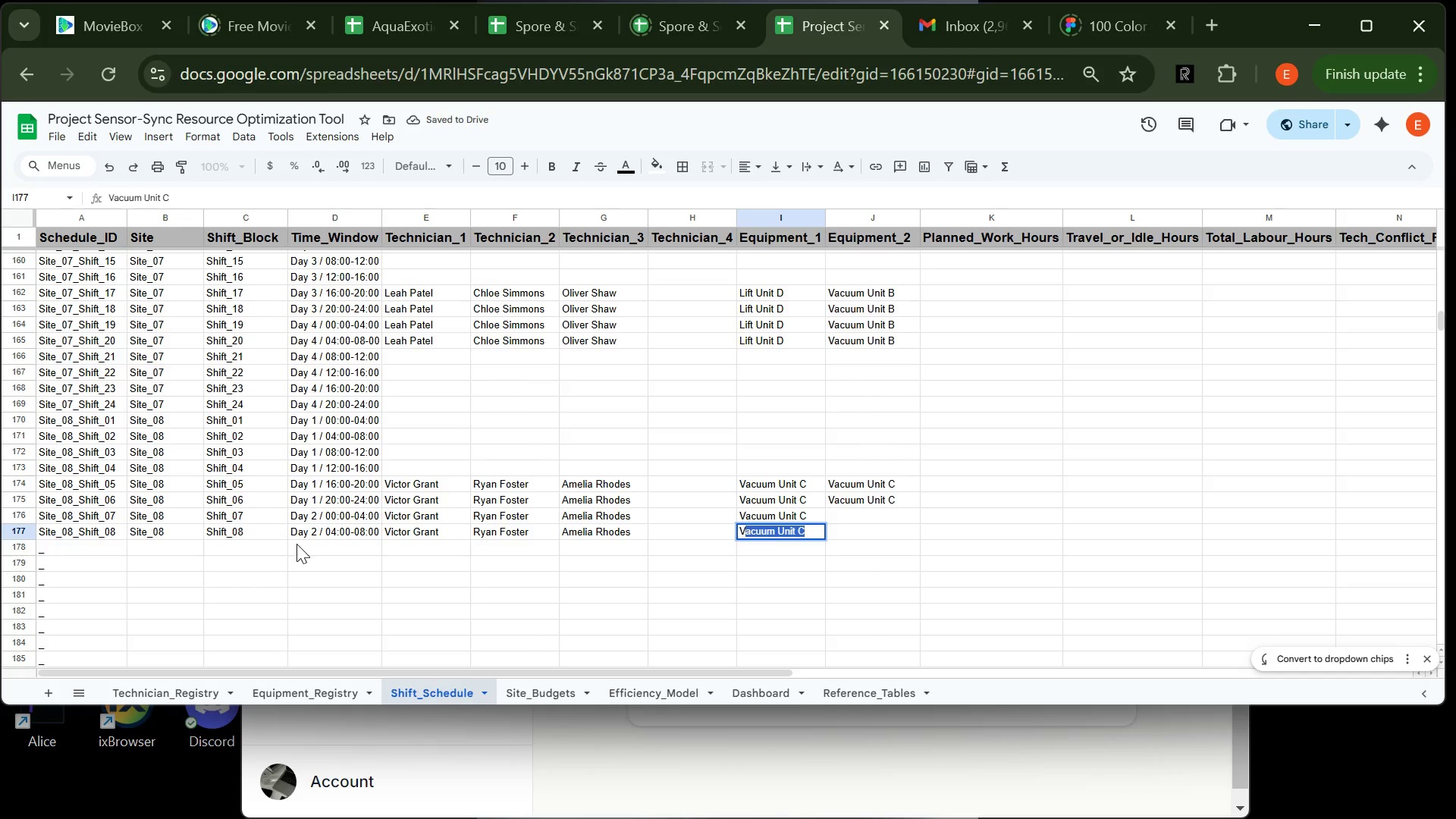 
key(Enter)
 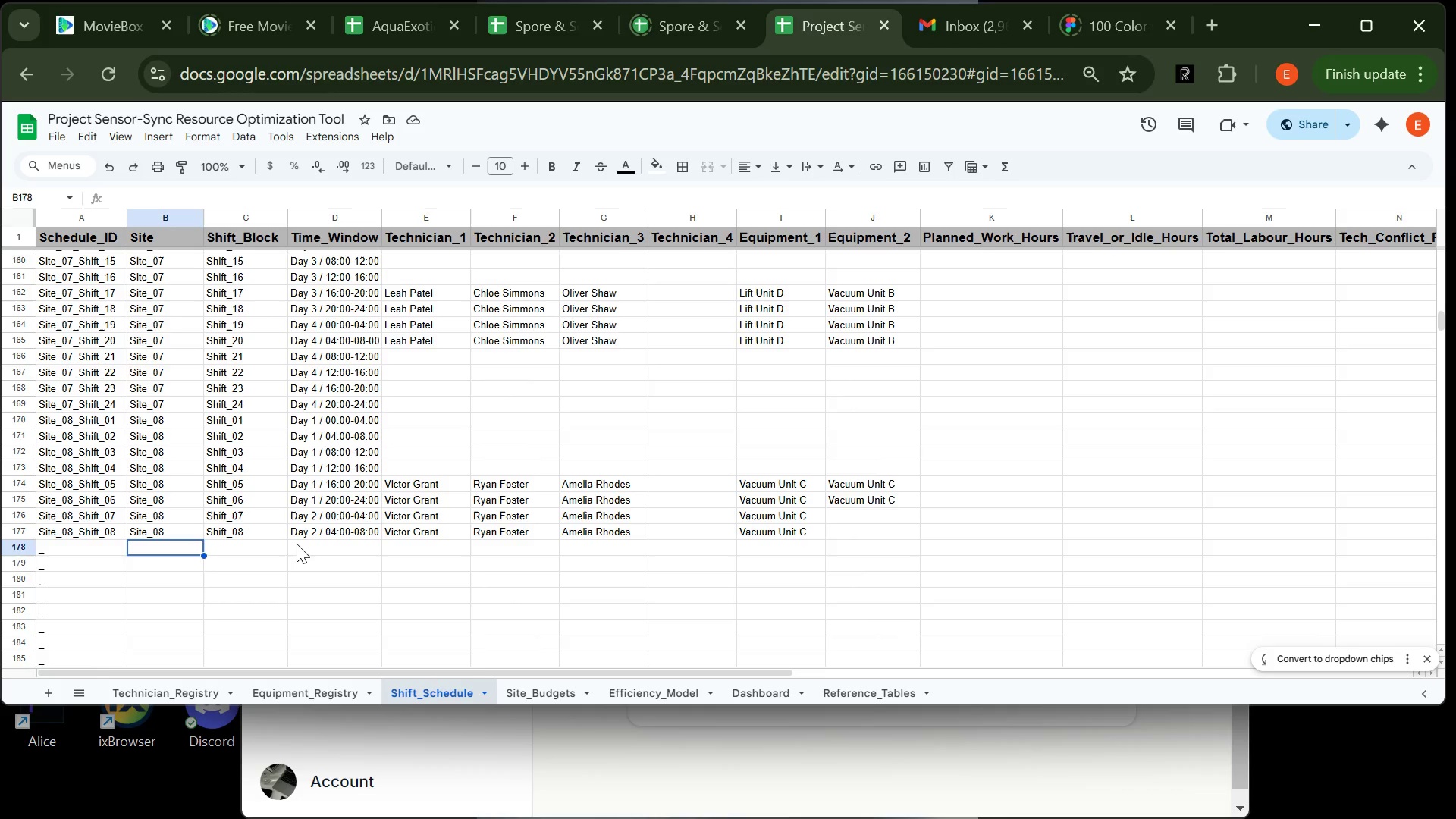 
wait(16.61)
 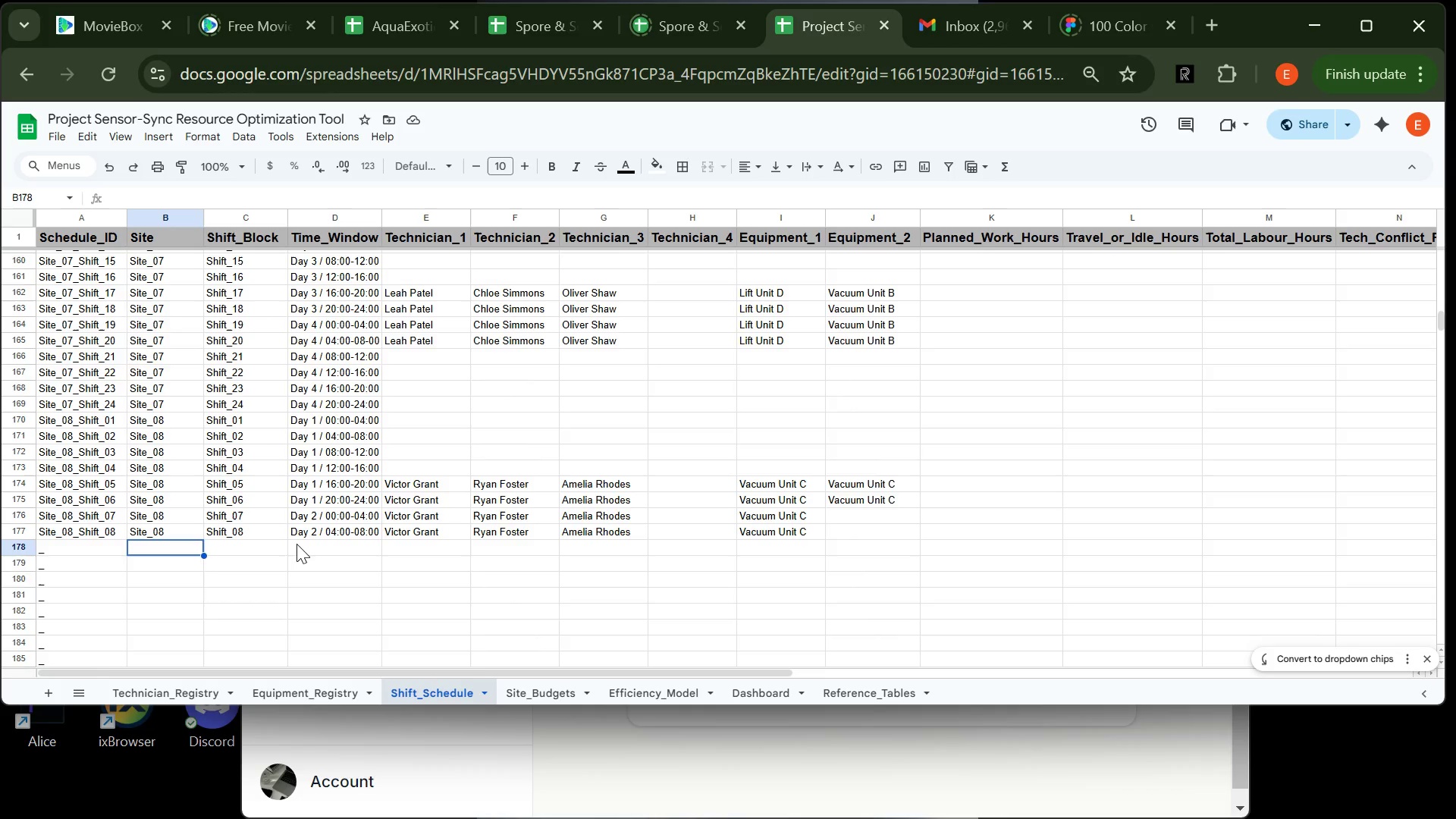 
type(Site_08)
key(Tab)
type(Shift_09)
key(Tab)
 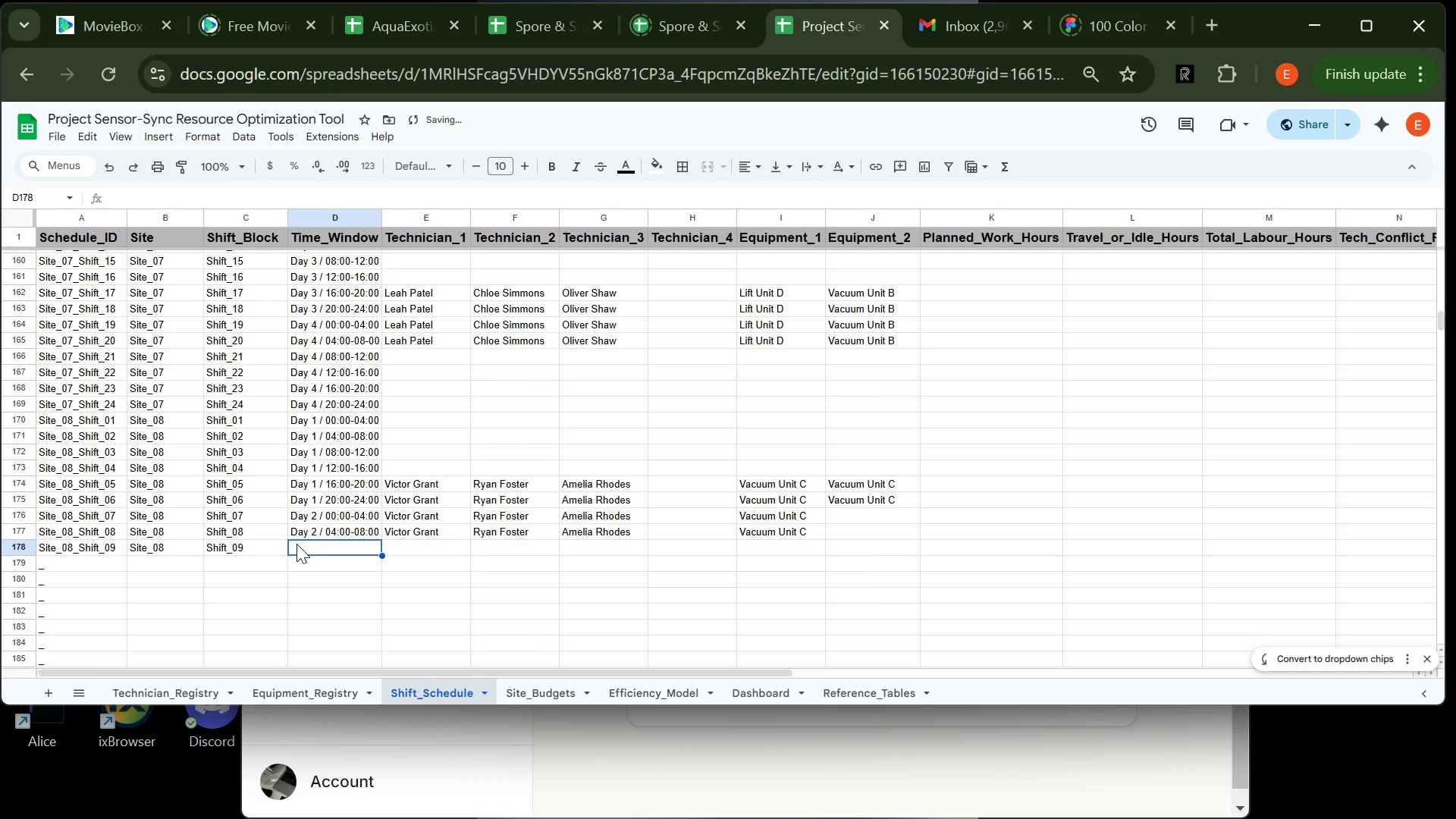 
key(Enter)
 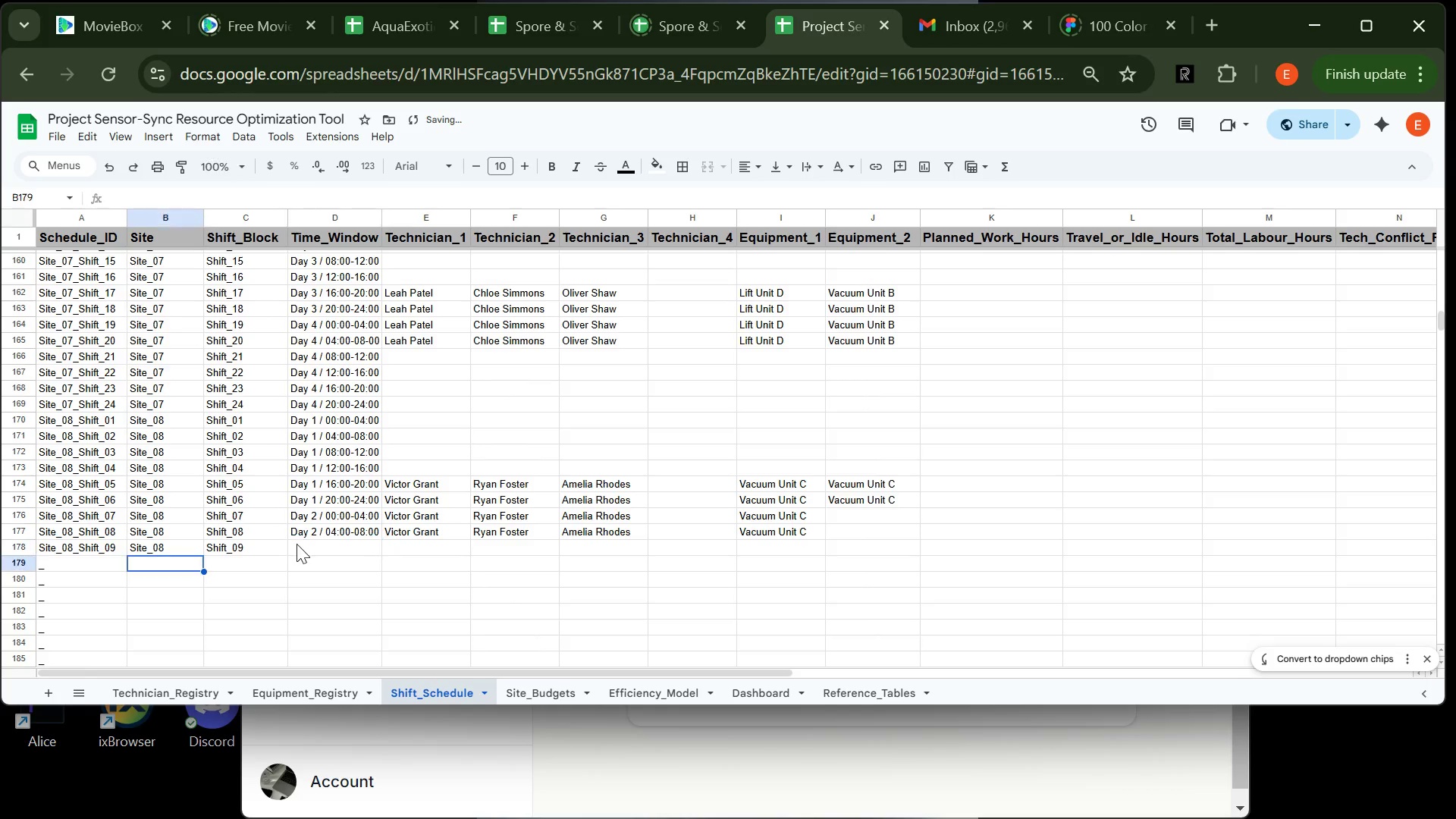 
key(Enter)
 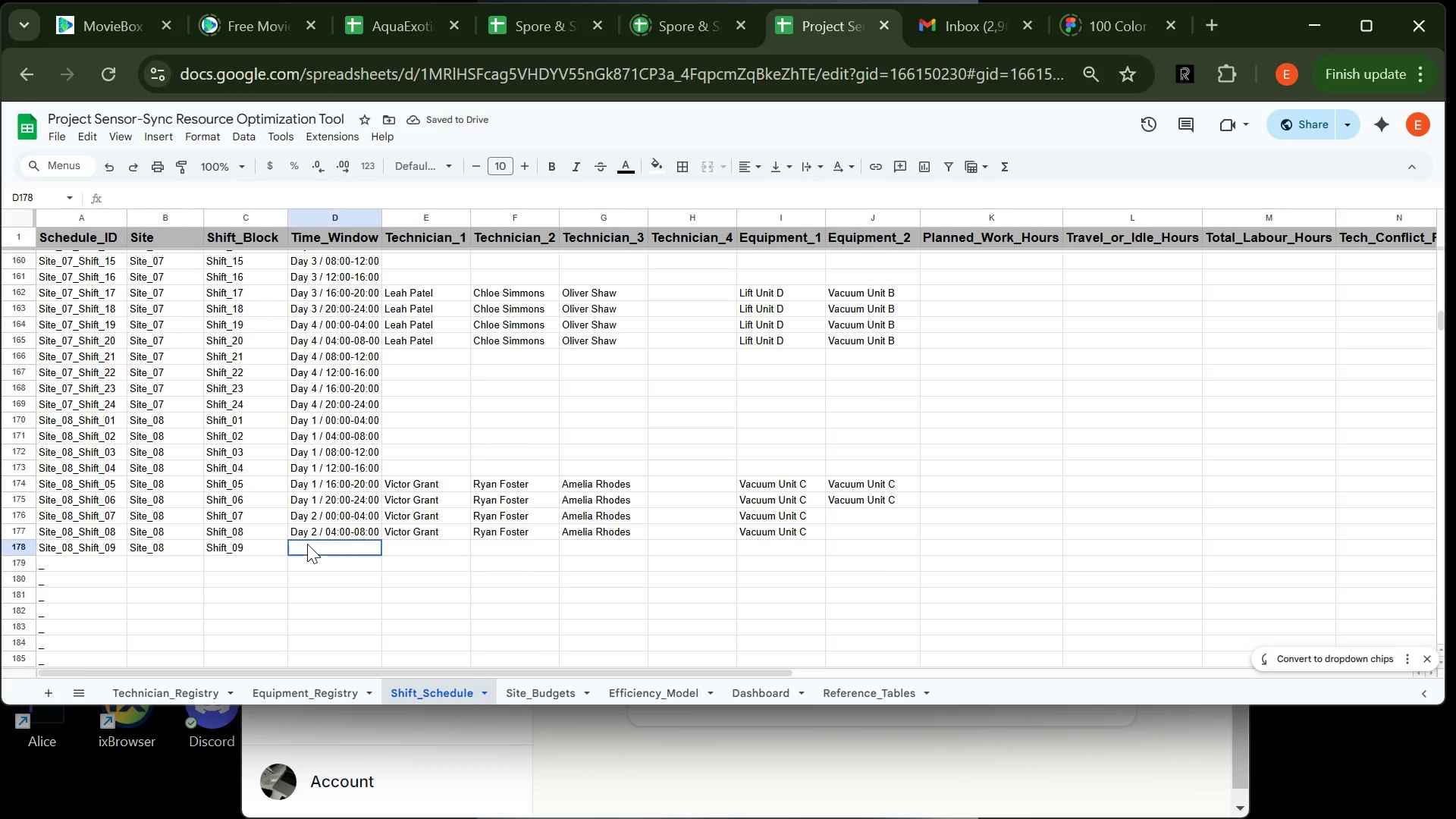 
double_click([307, 544])
 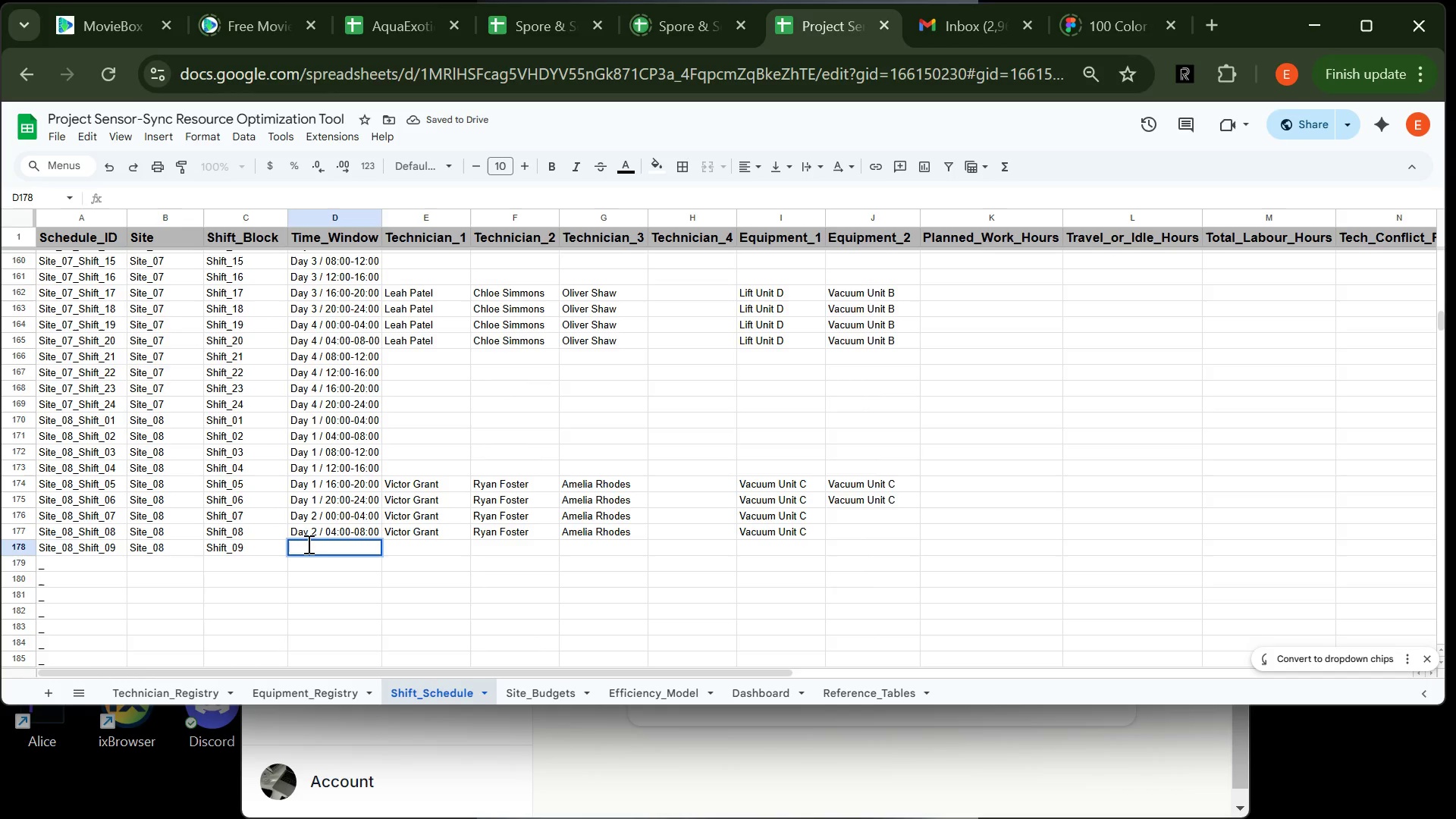 
type(Day 2 / 08)
 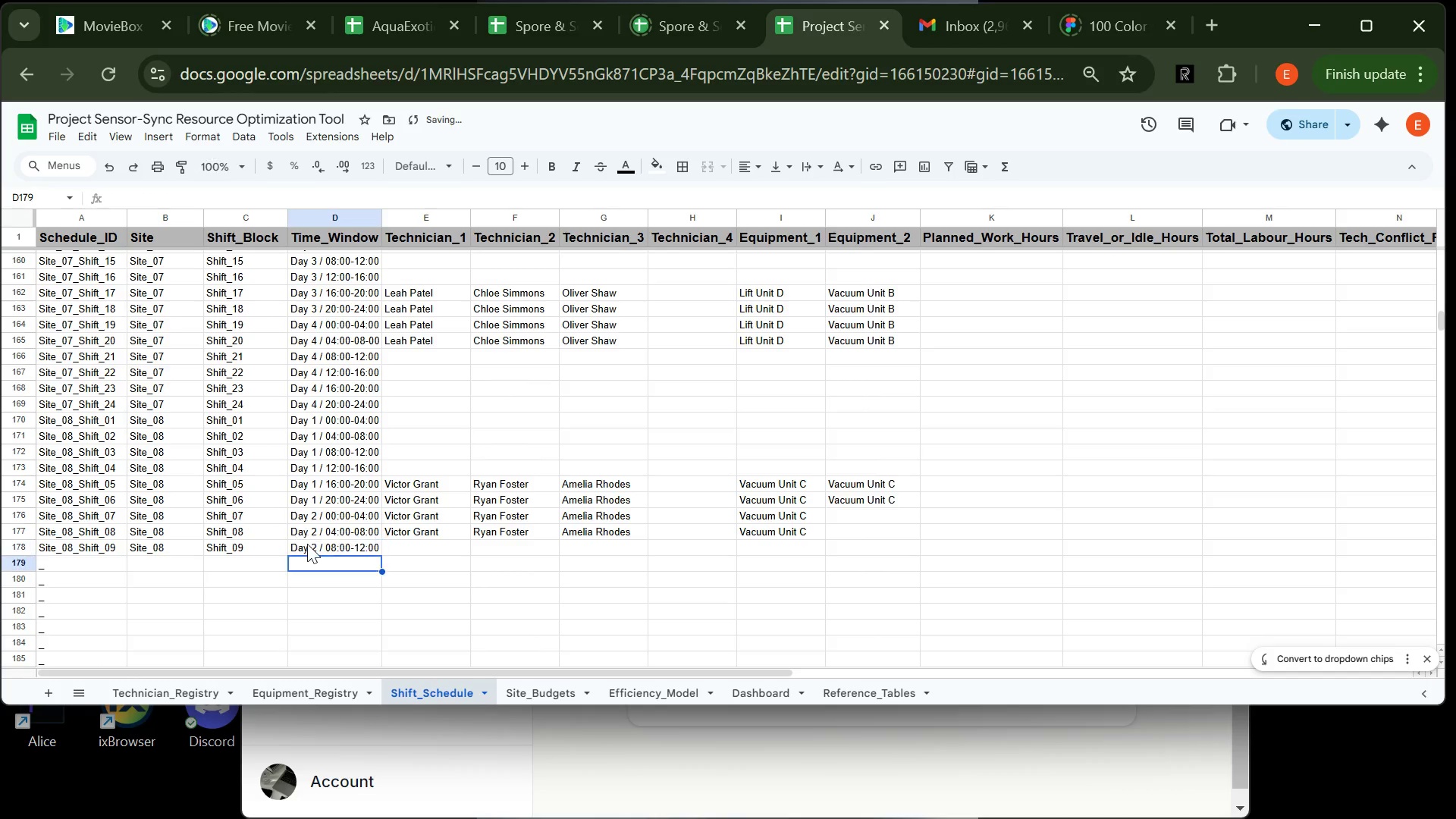 
key(Enter)
 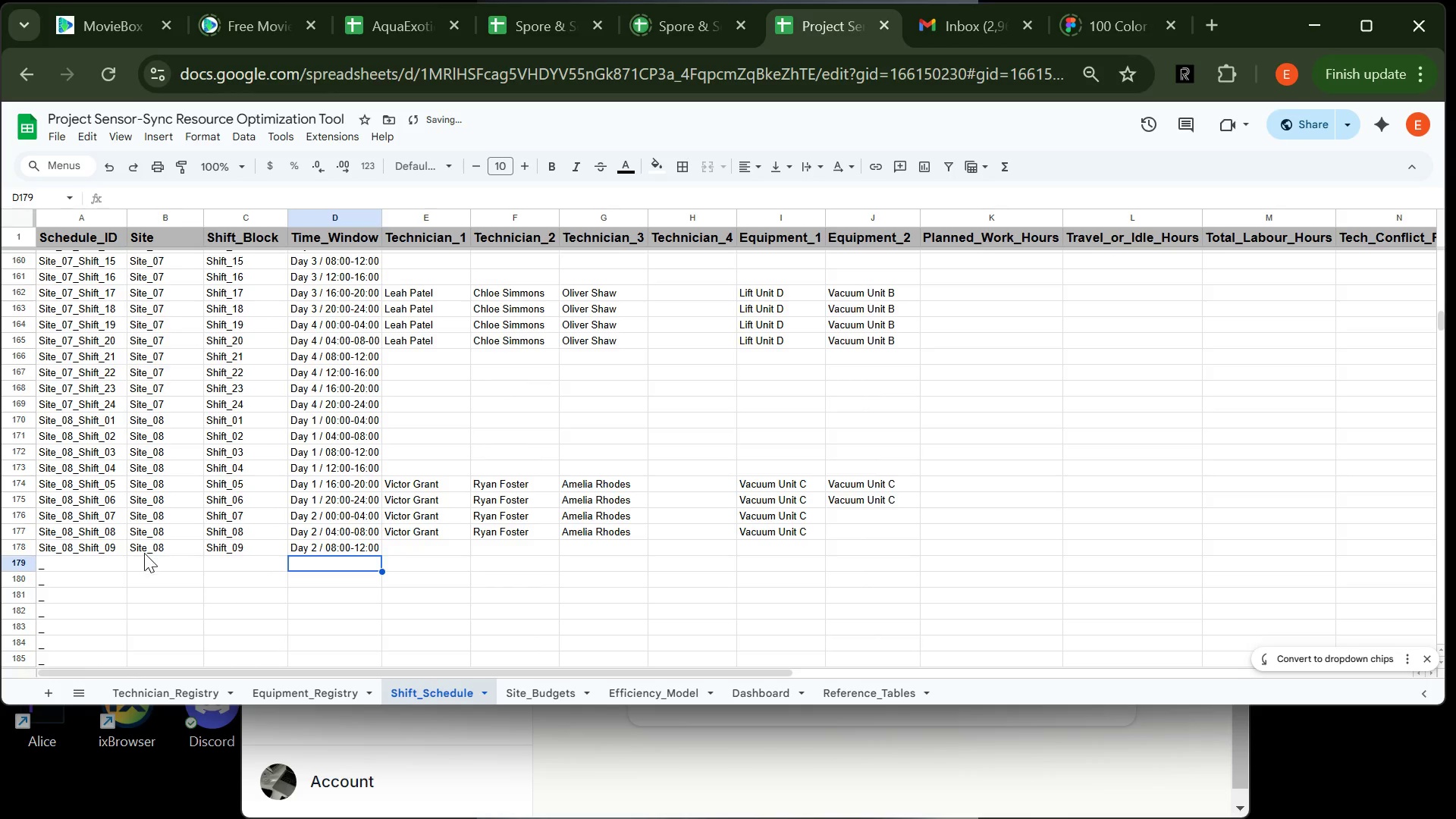 
left_click([141, 560])
 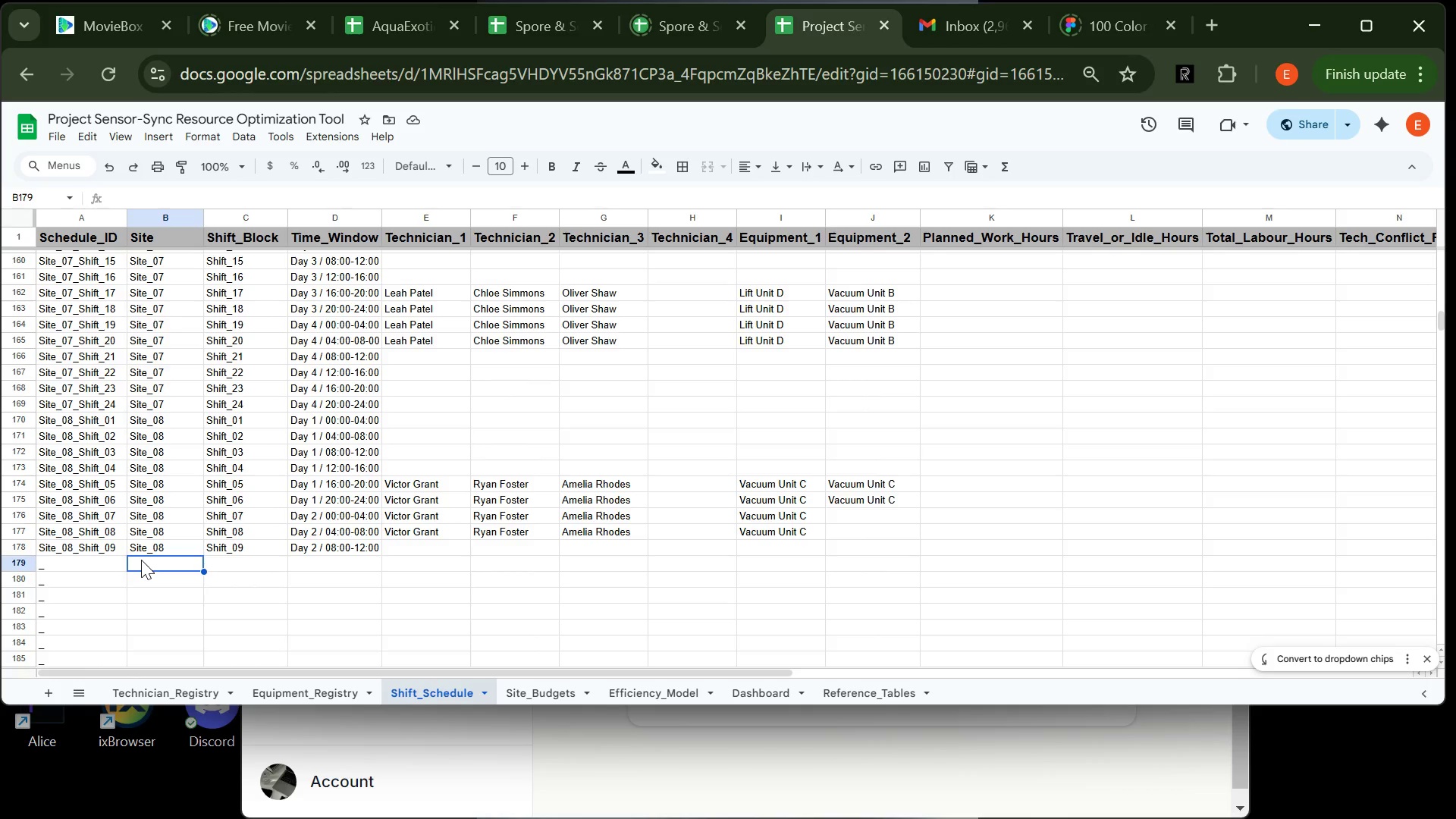 
wait(6.23)
 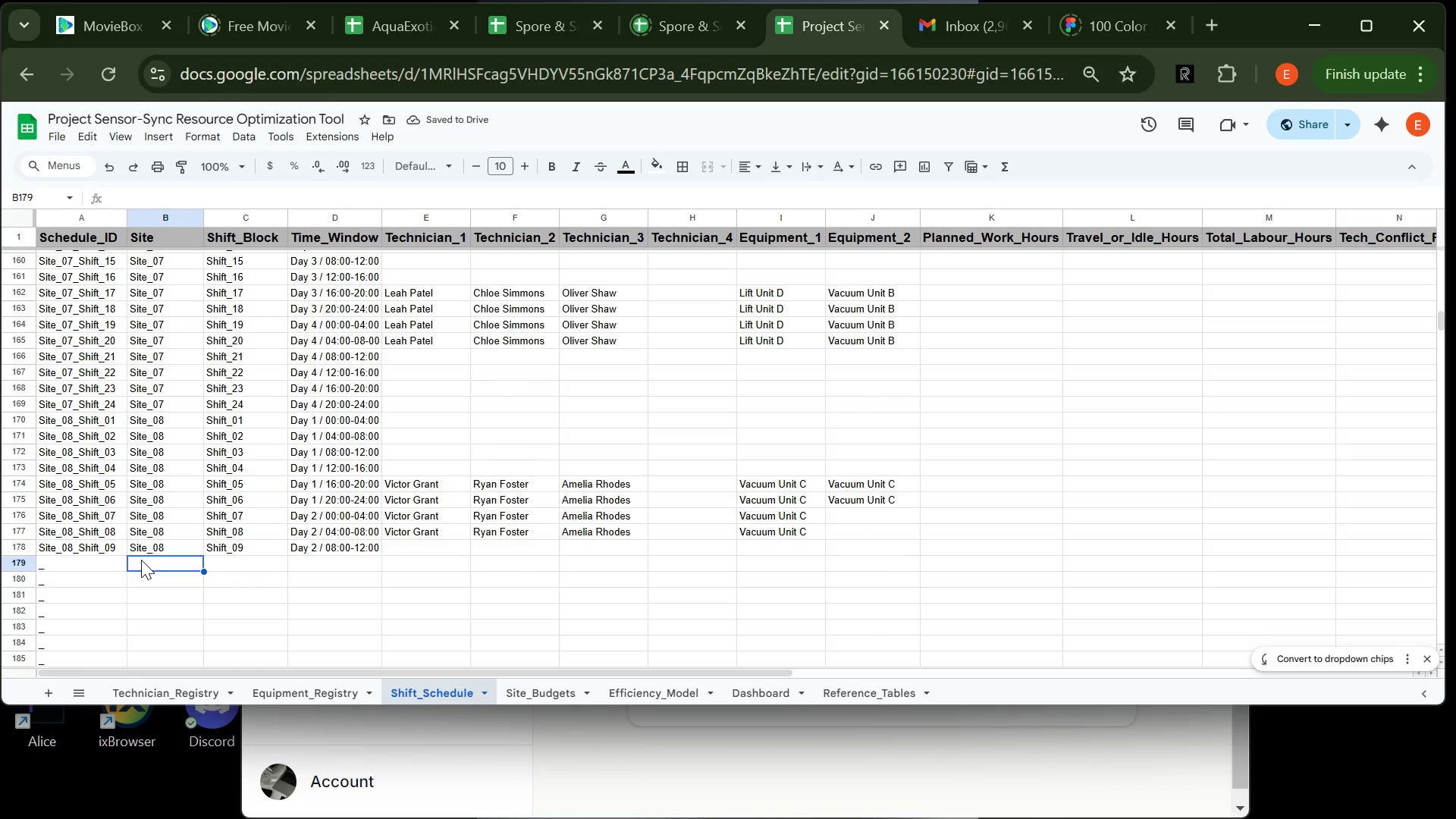 
type(Site)
 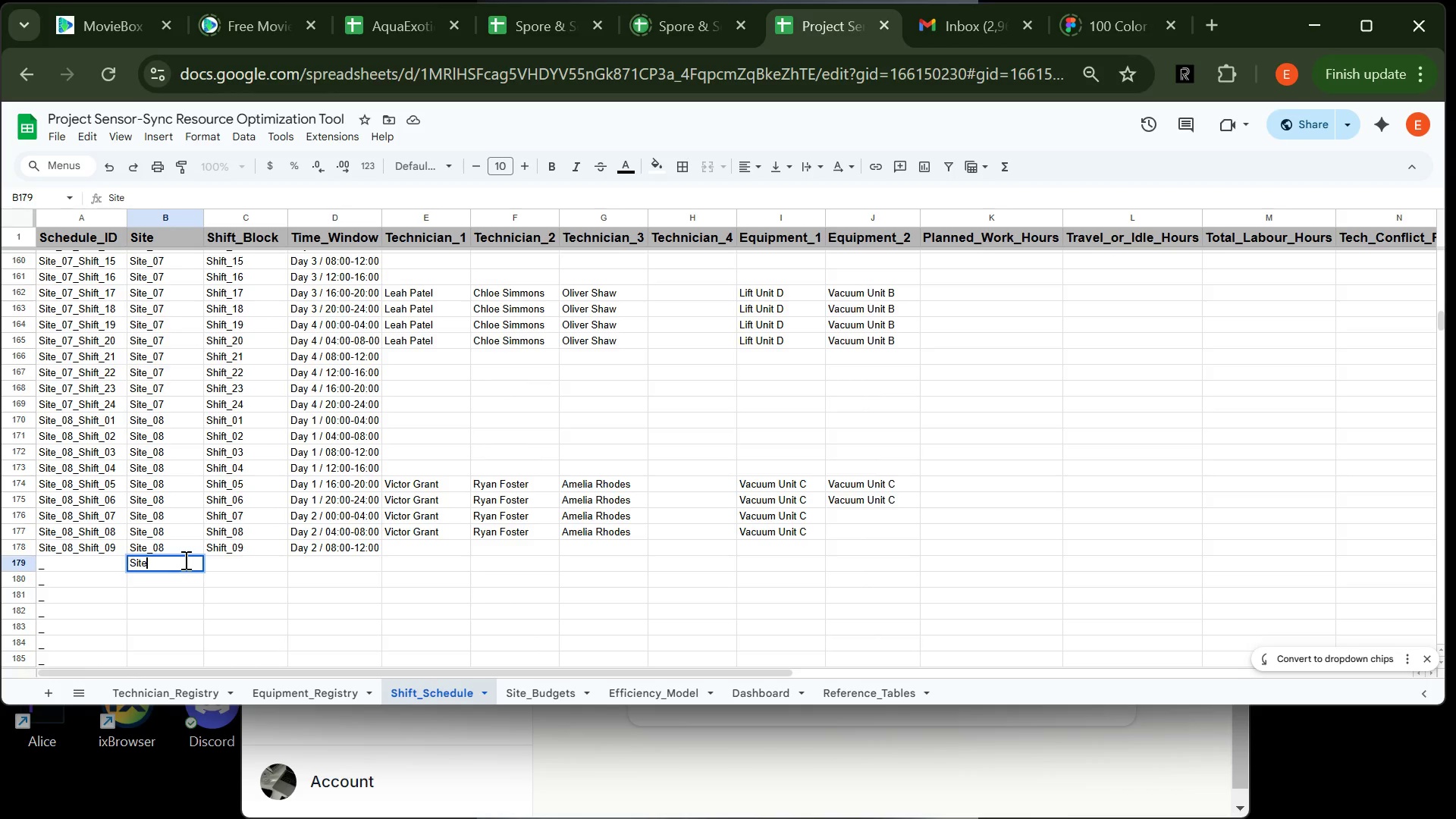 
type(_08)
key(Tab)
type(Shift_10)
key(Tab)
type(Day 2 . 1)
key(Backspace)
key(Backspace)
key(Backspace)
key(Backspace)
key(Backspace)
type(2 / 12)
 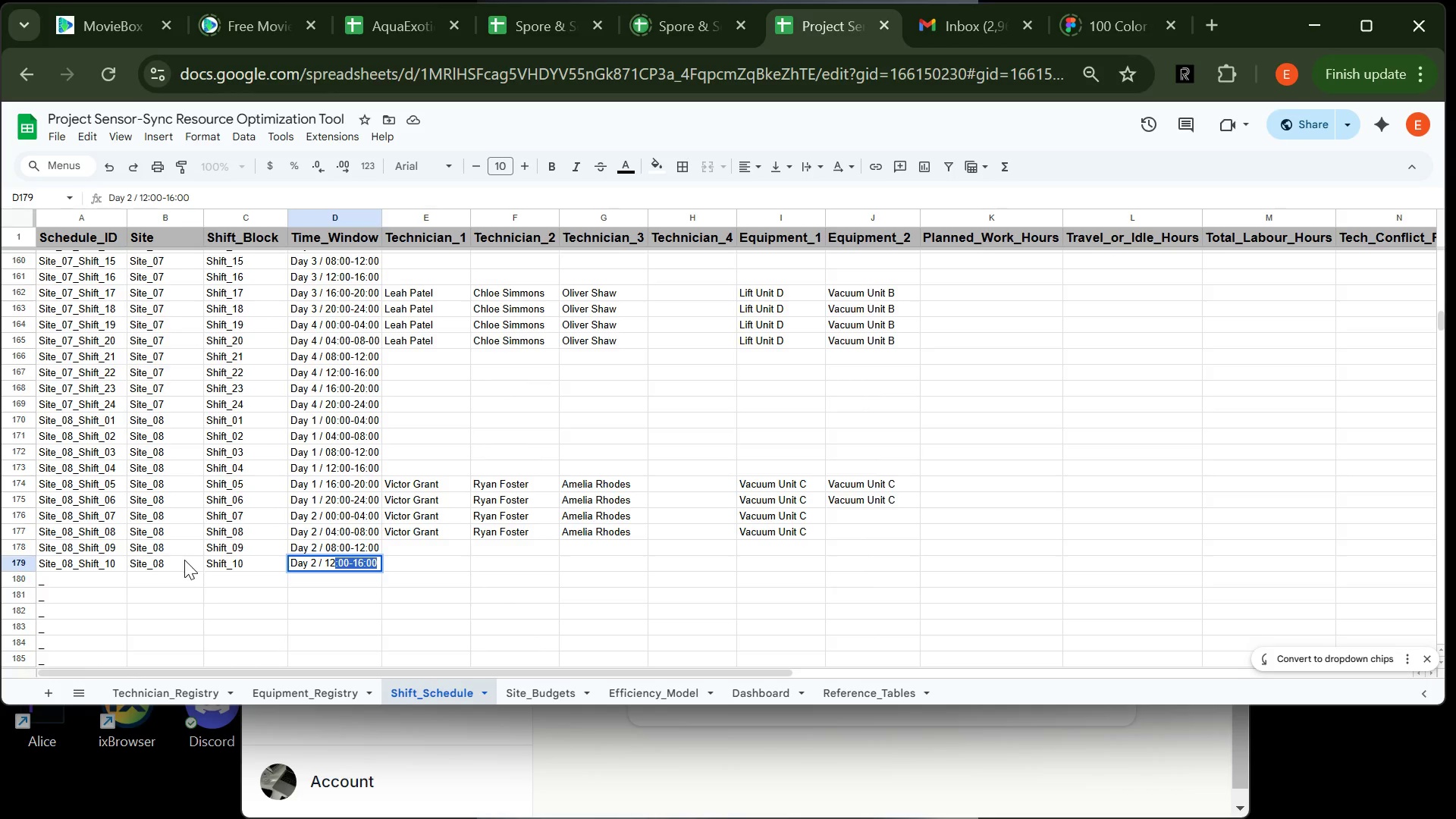 
key(Enter)
 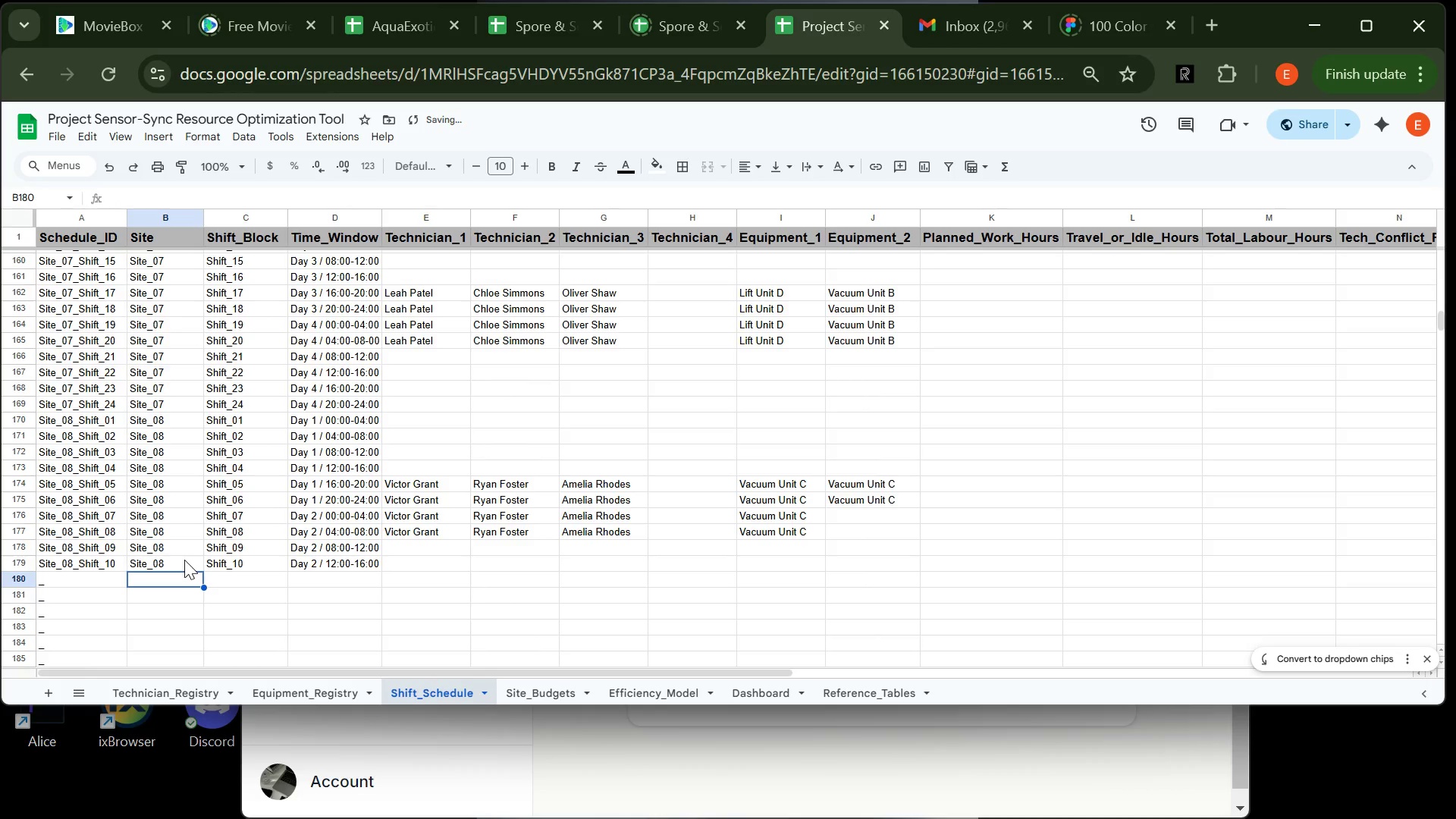 
type(Site_08)
key(Tab)
type(Shift_11)
key(Tab)
type(Day 2 / 16)
 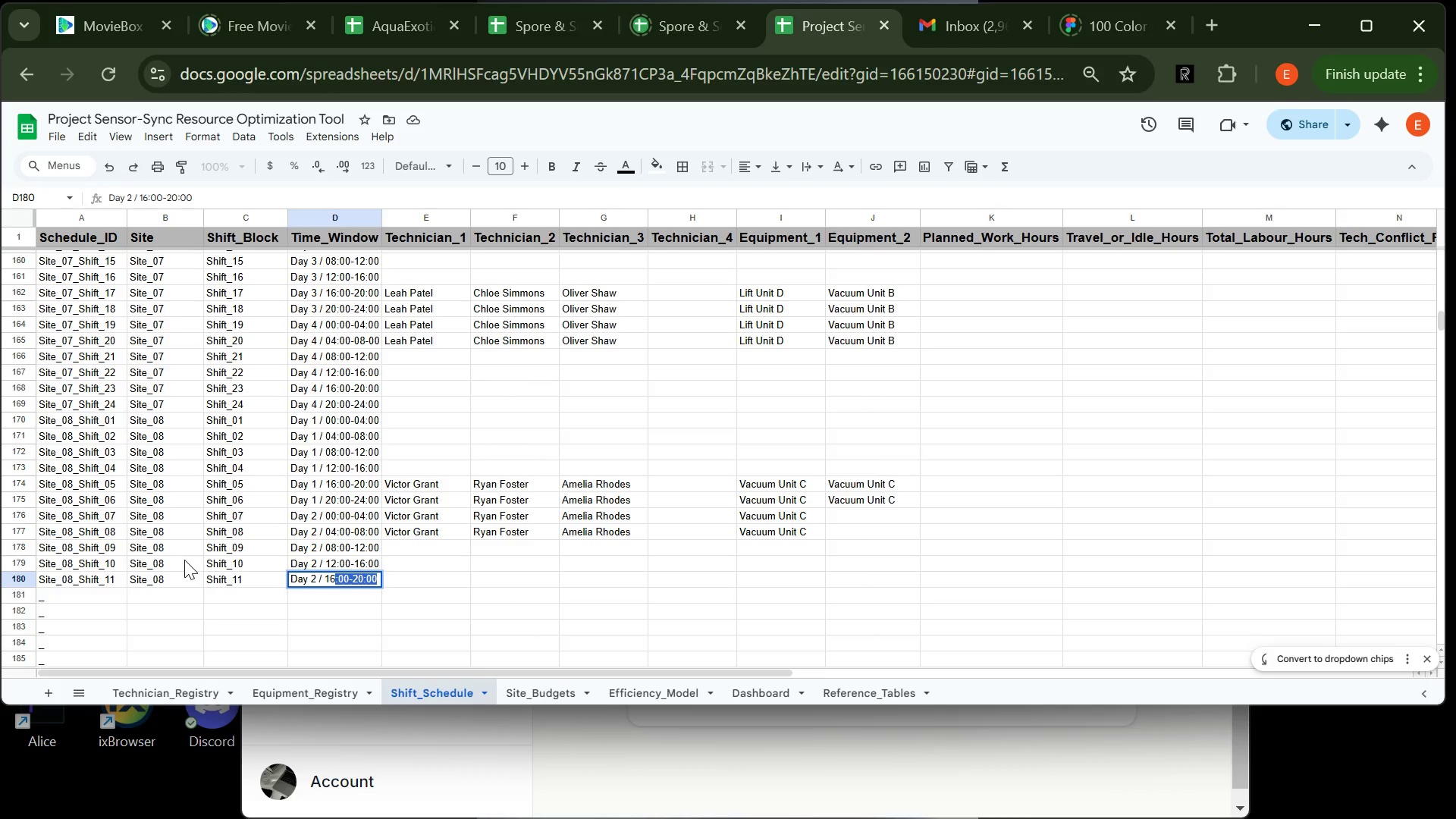 
key(Enter)
 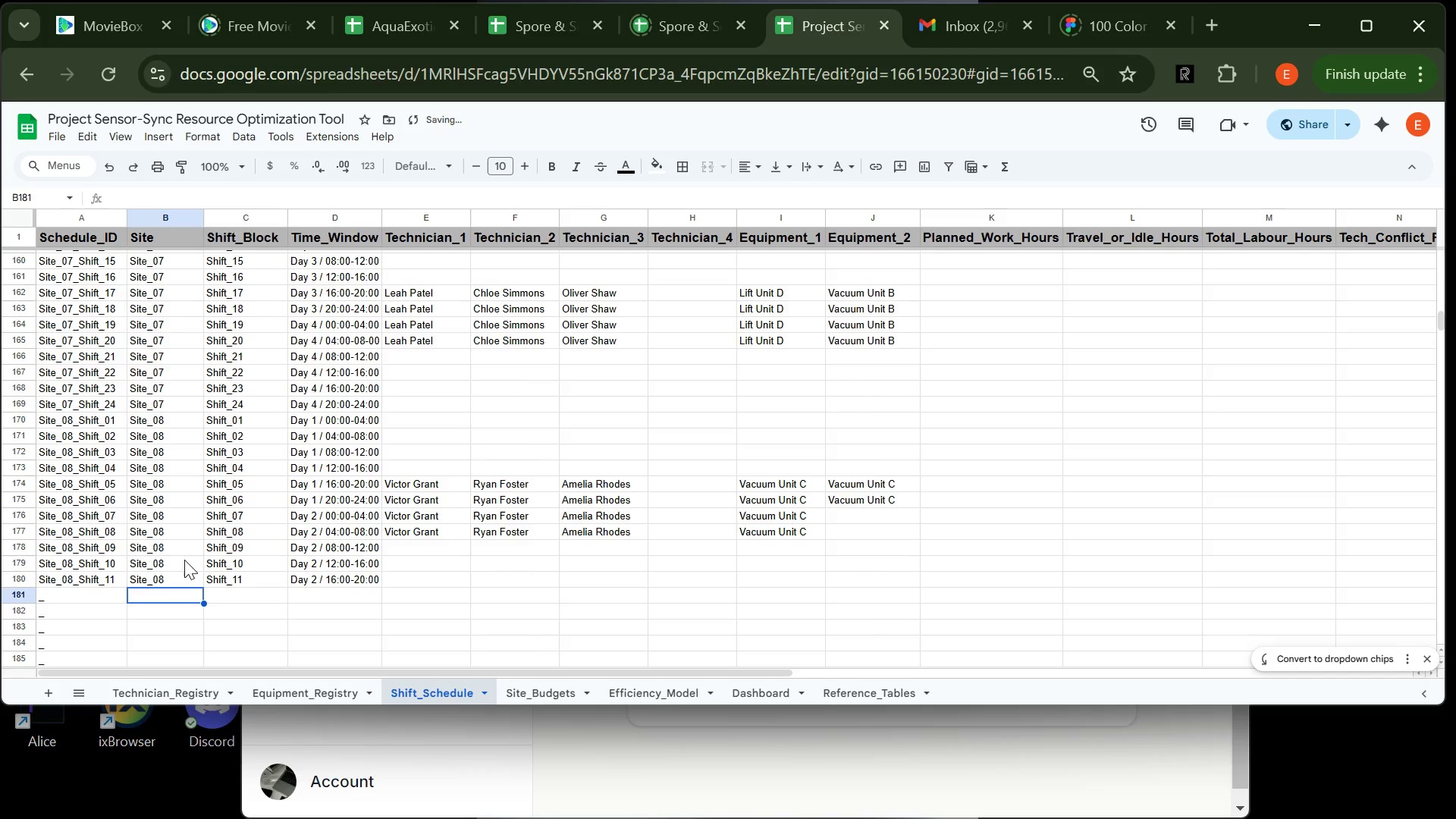 
type(Site_08)
key(Tab)
type(Shift_12)
key(Tab)
type(Day 2 / 2)
 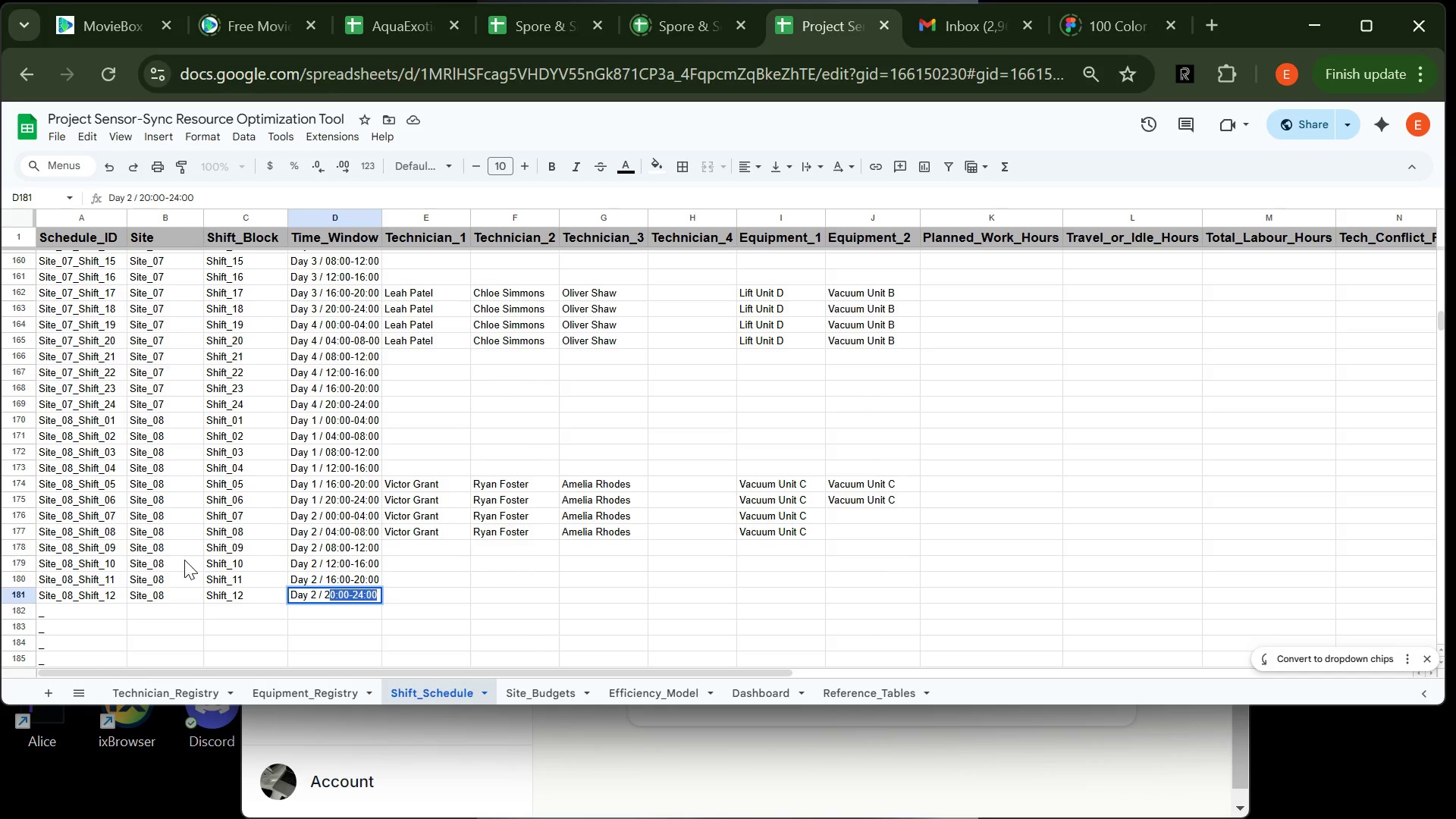 
key(Enter)
 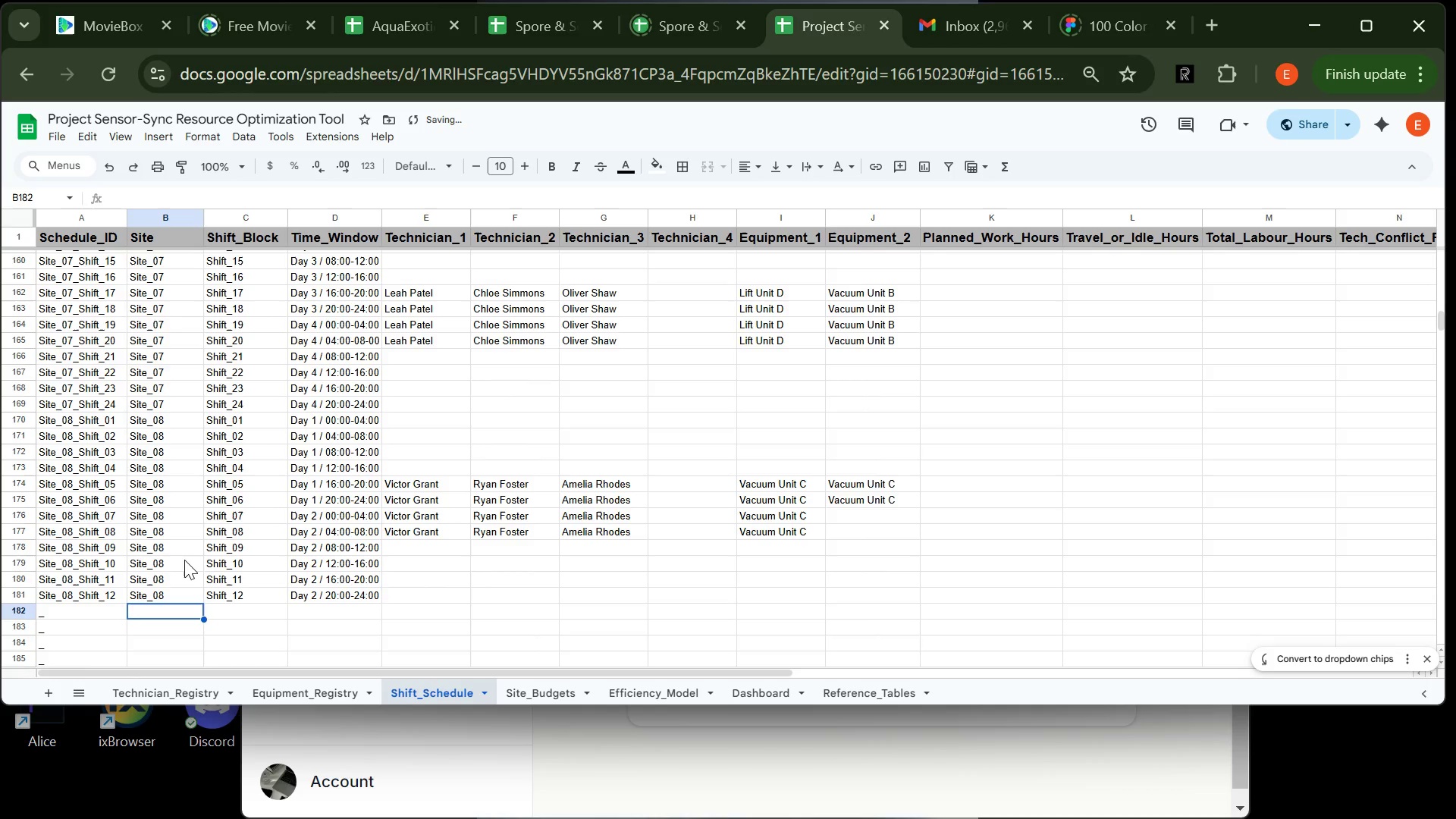 
type(Site_08)
key(Tab)
type(Shift_13)
key(Tab)
type(Day 3)
 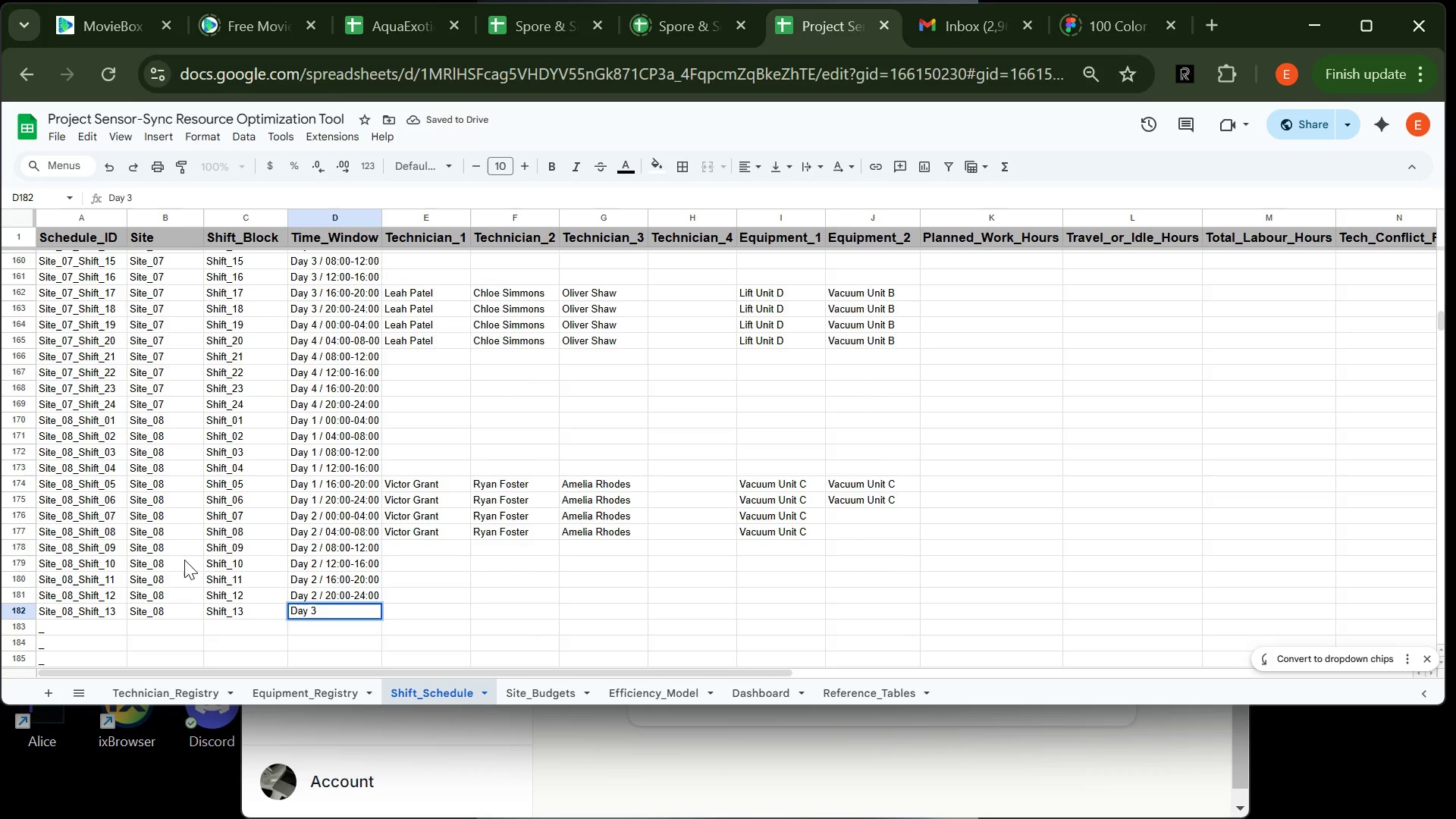 
type( / 00)
 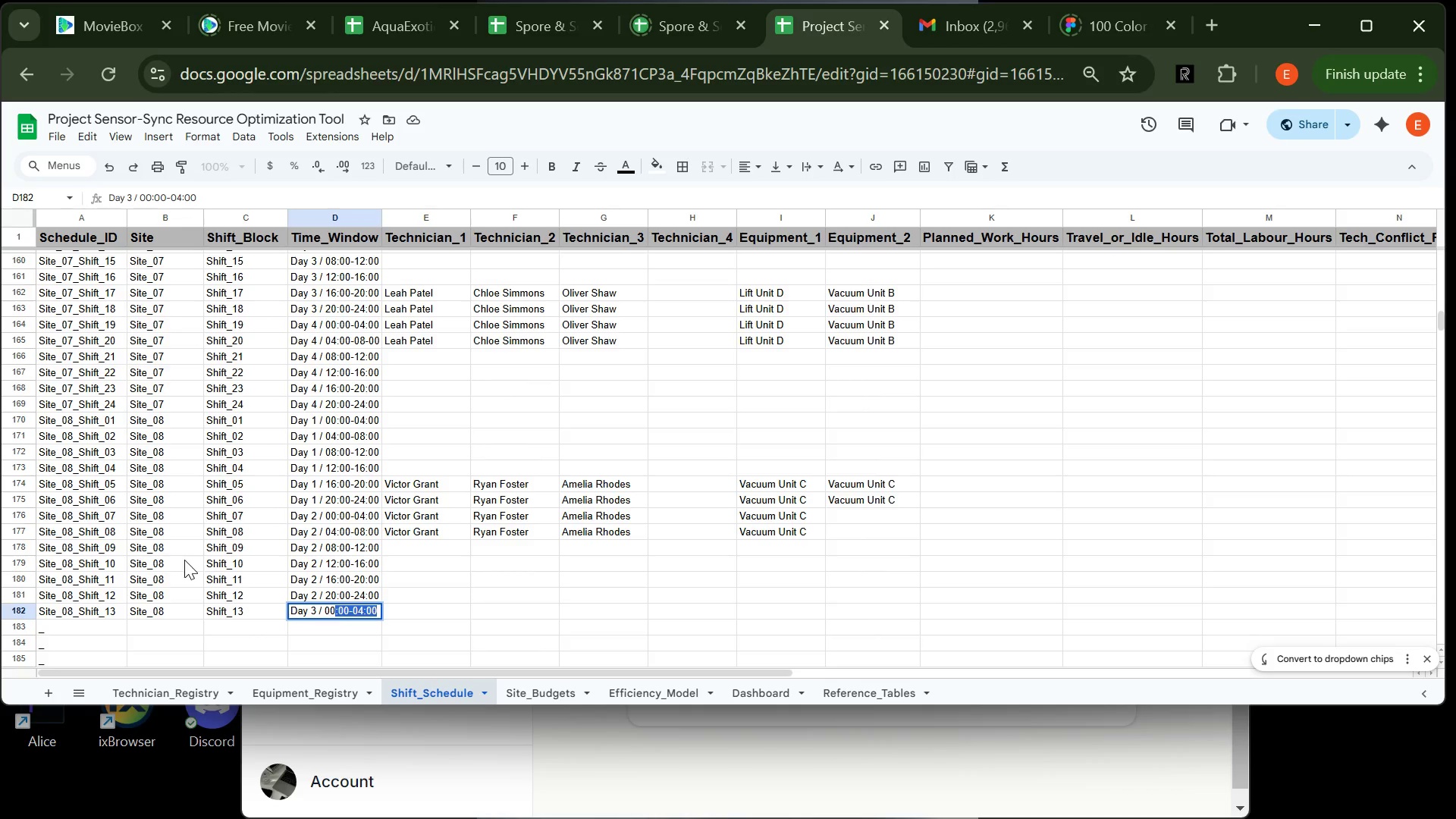 
key(Enter)
 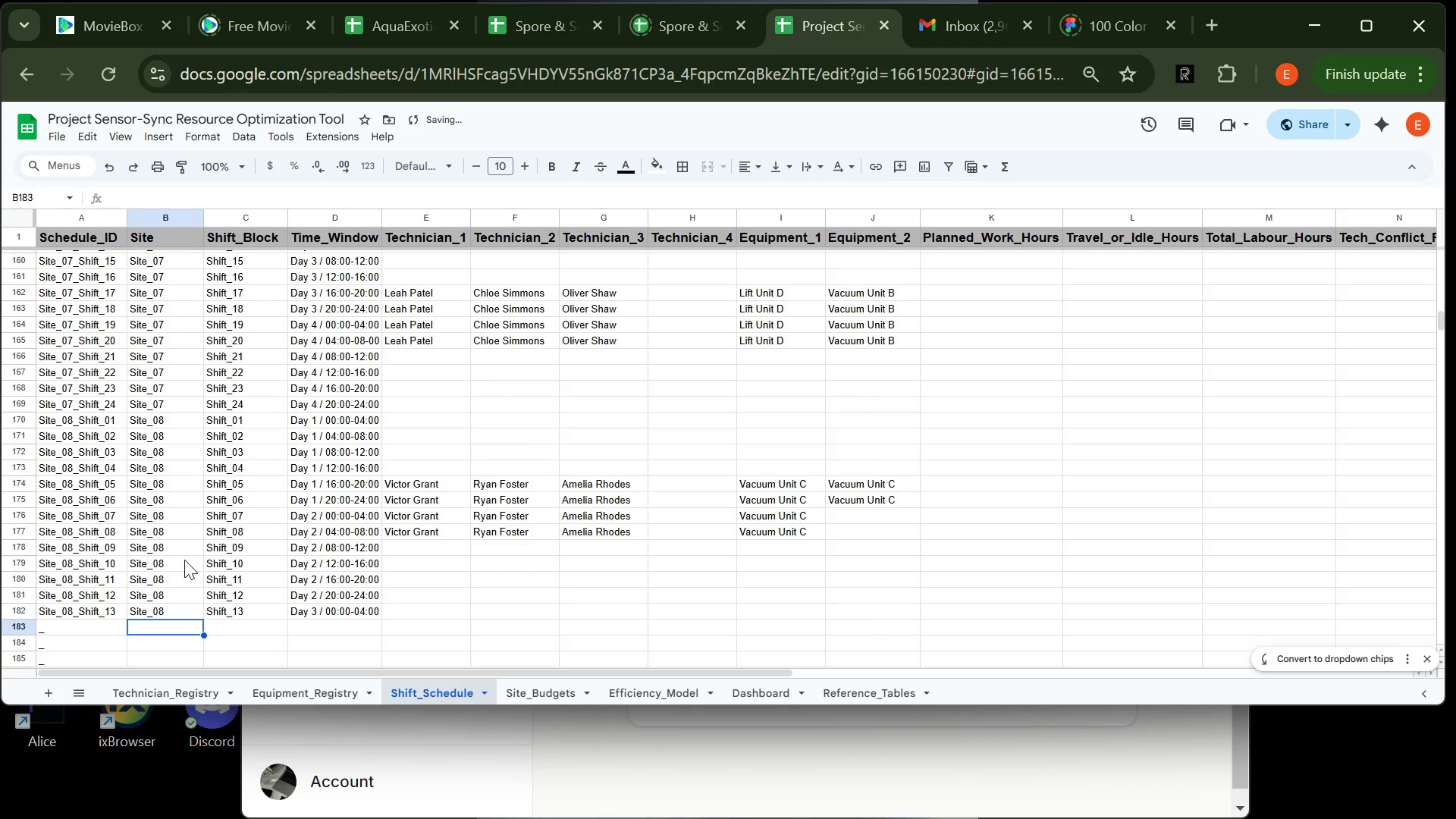 
type(Sit_08)
key(Backspace)
key(Backspace)
key(Backspace)
type(e_08)
key(Tab)
type(Shift_14)
key(Tab)
type(Day 3 / 04)
 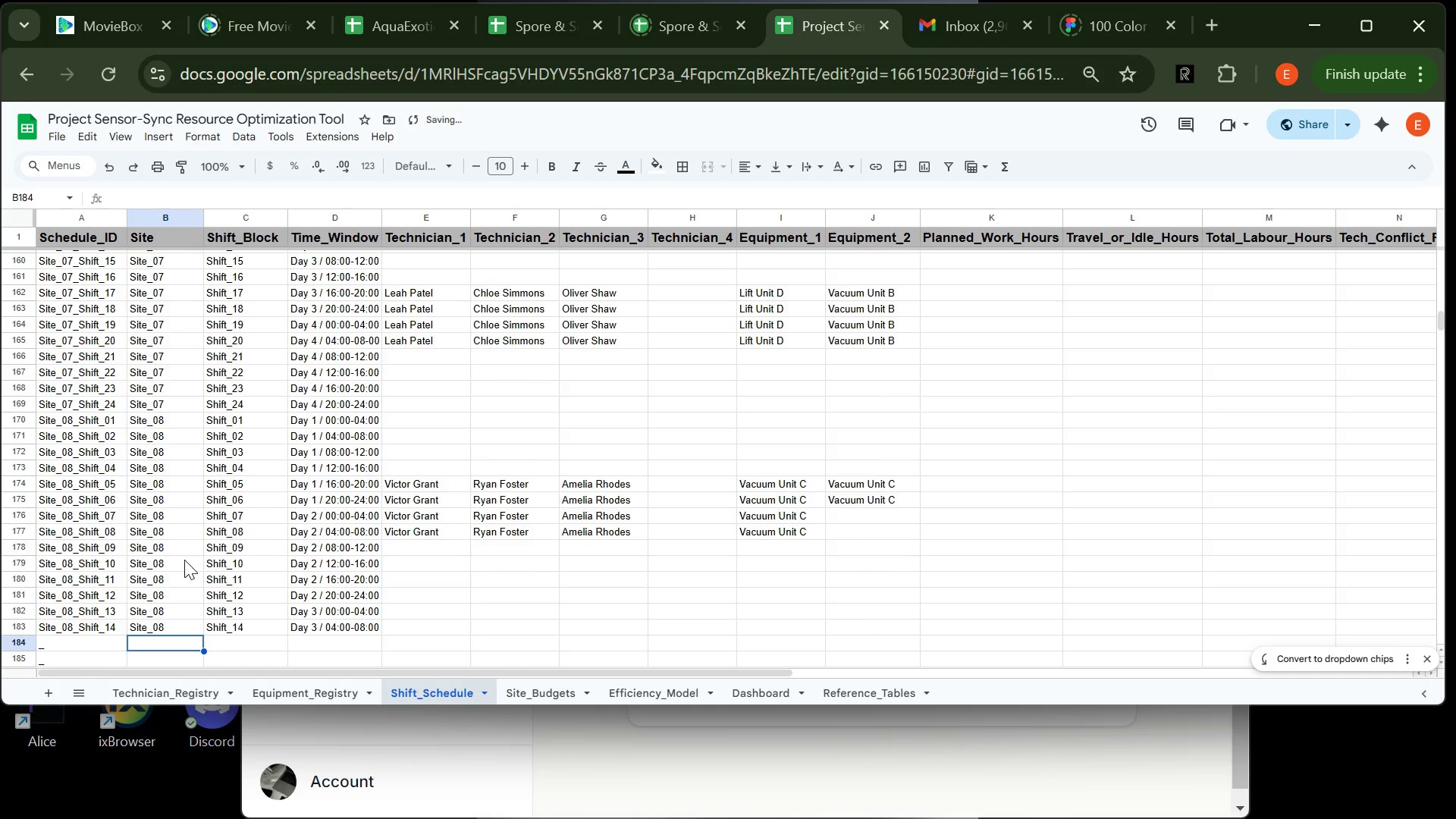 
 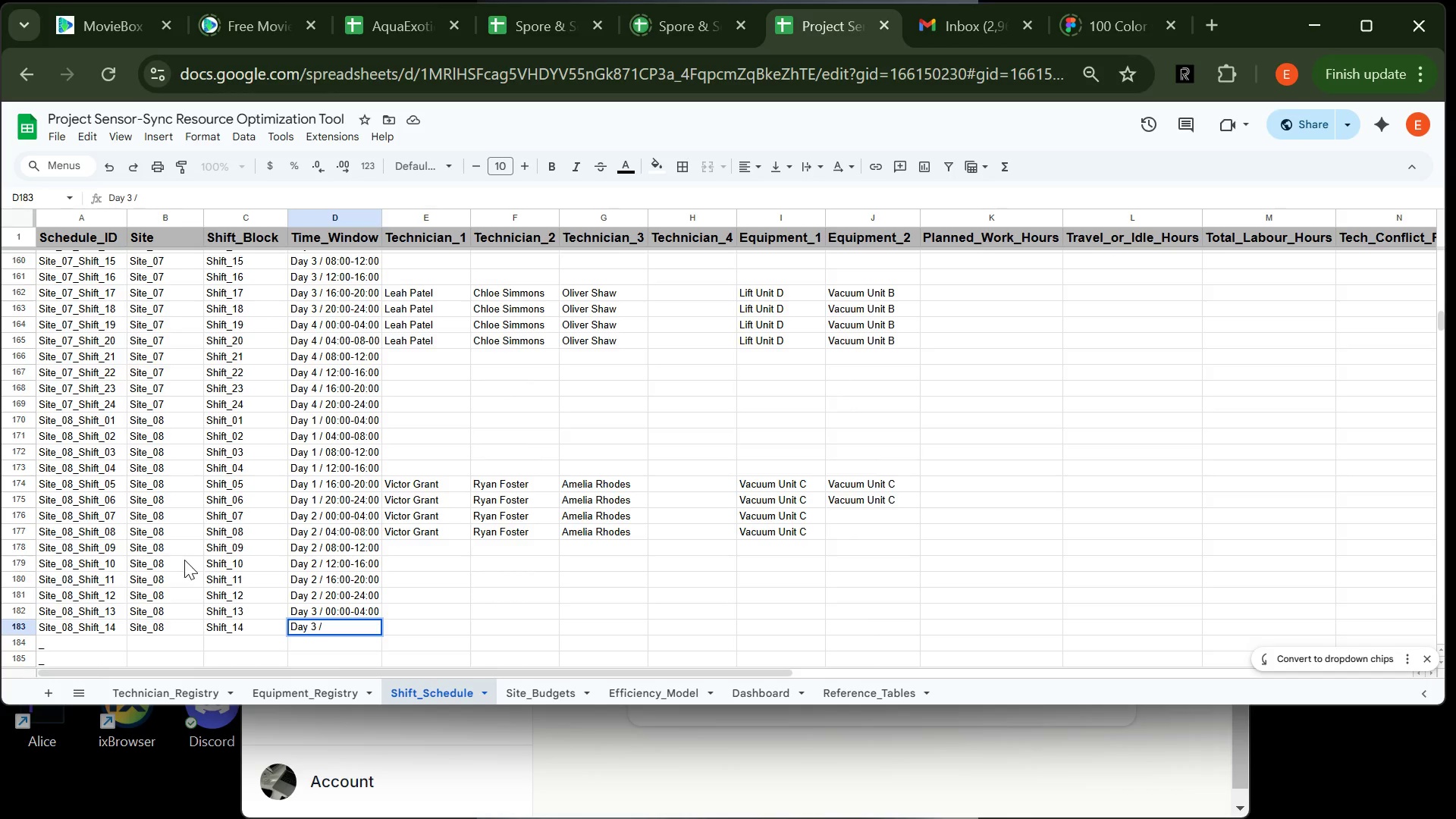 
key(Enter)
 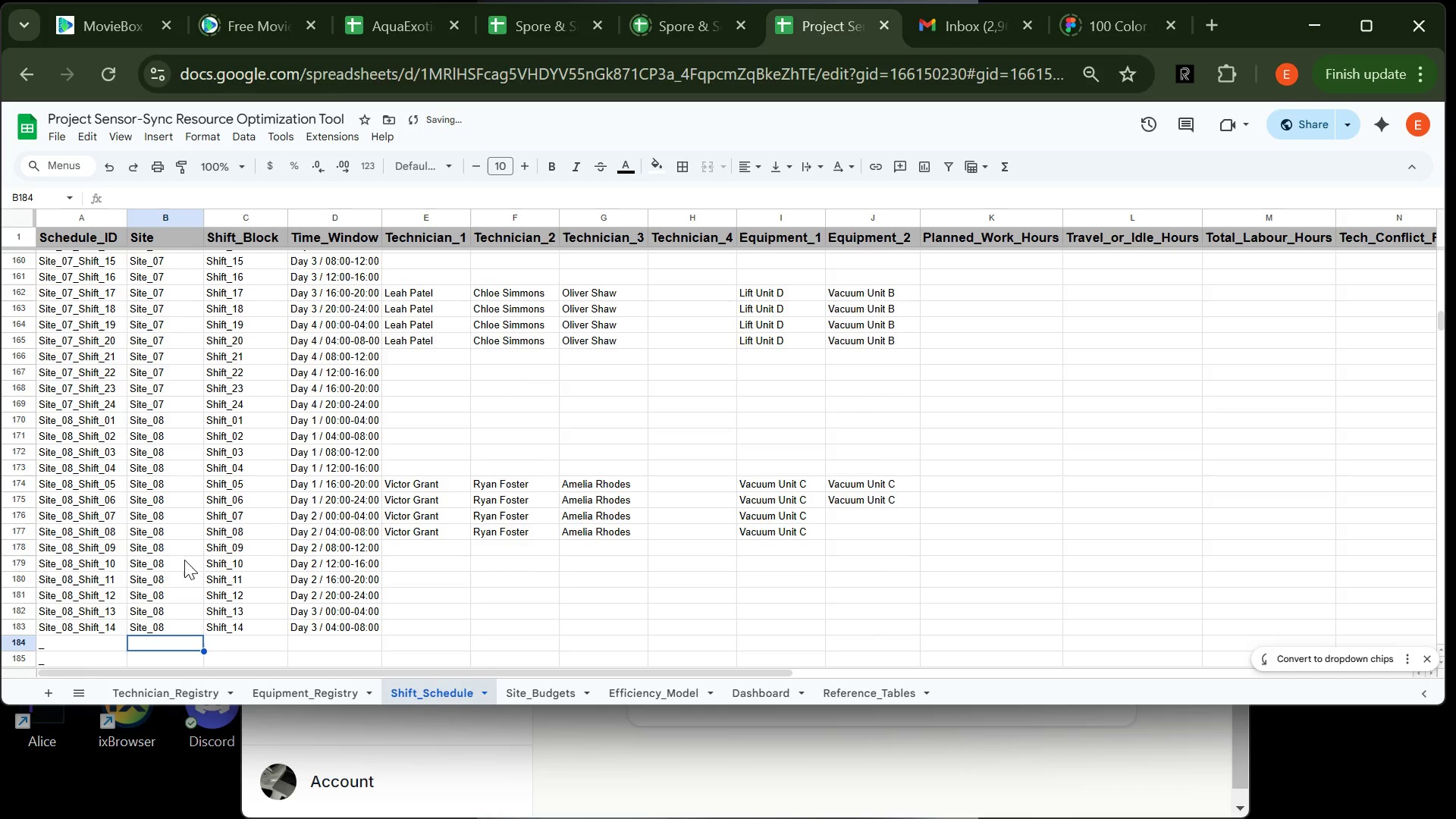 
type(Site_08)
key(Tab)
type(Shift_15)
key(Tab)
type(Day 3 / 08)
 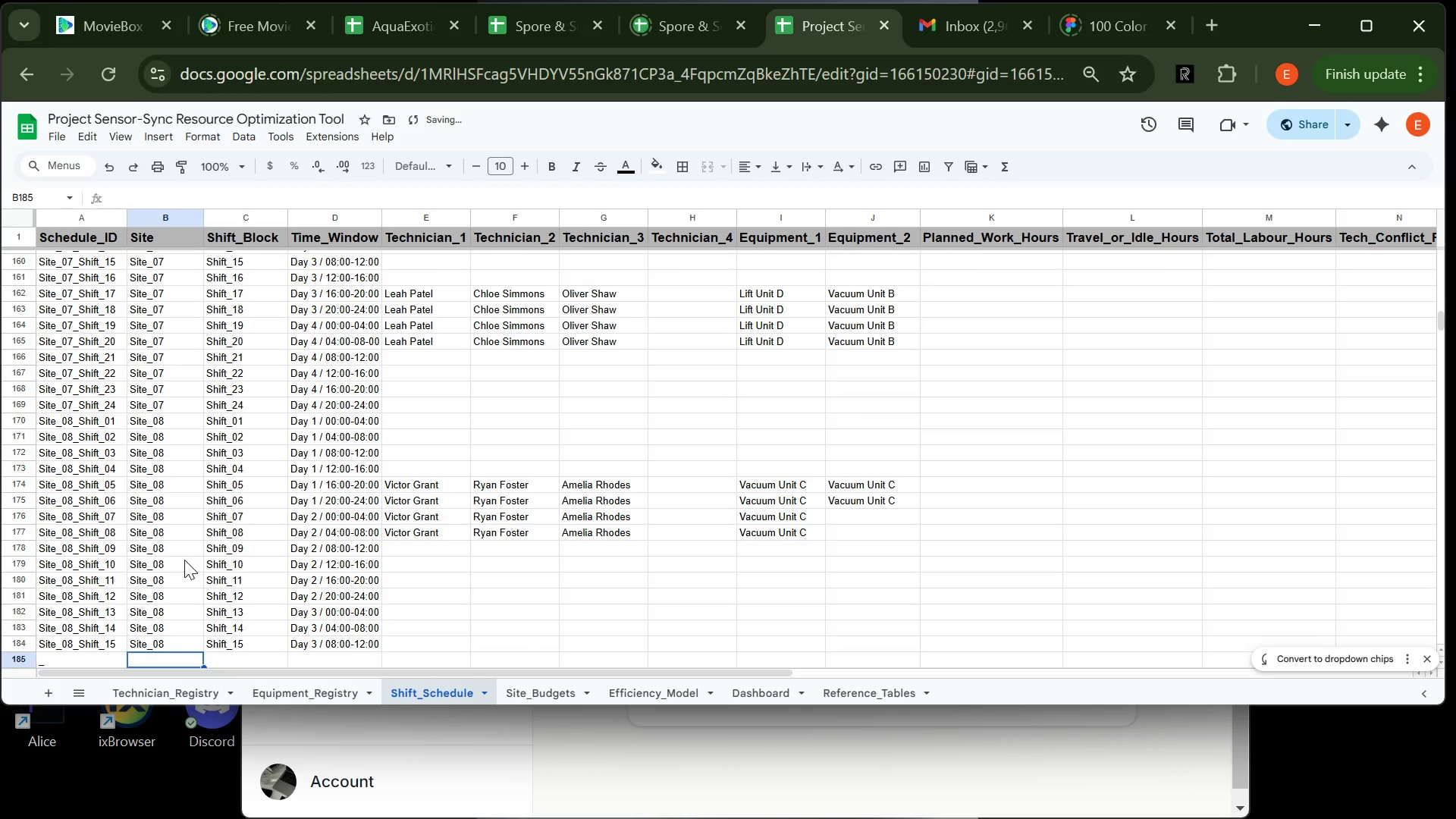 
key(Enter)
 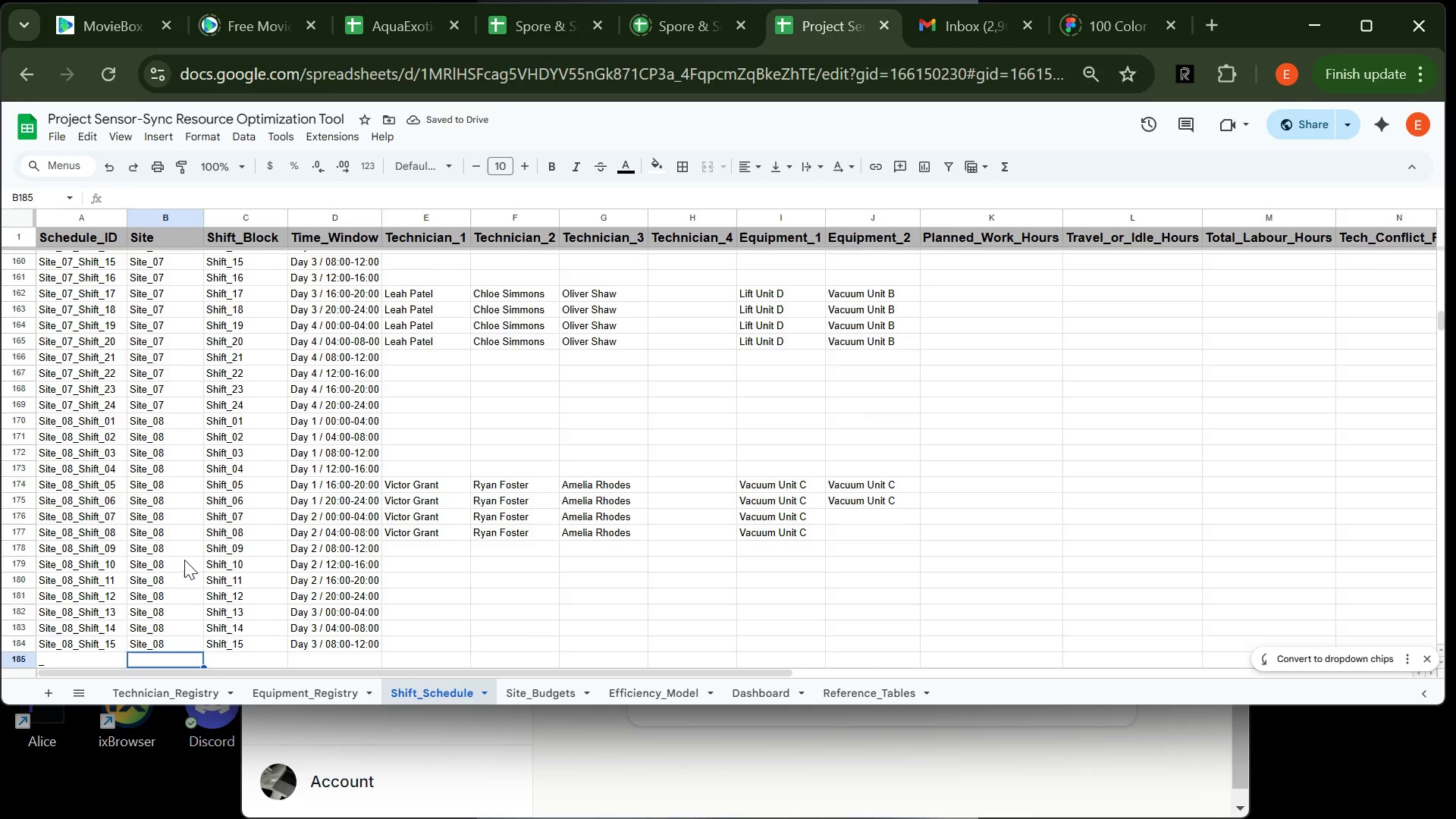 
wait(5.11)
 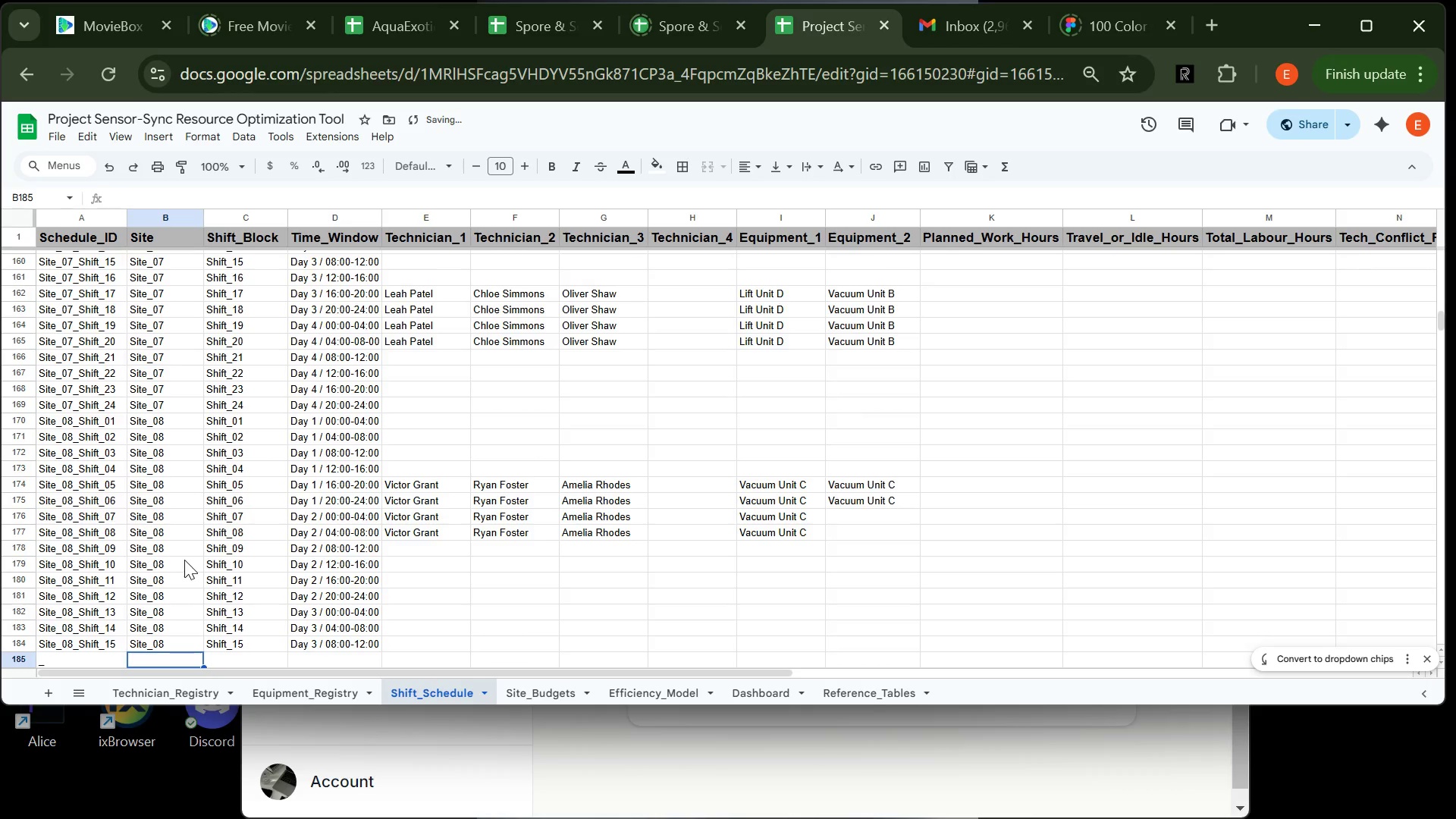 
type(Site_08)
key(Tab)
type(Shift )
key(Backspace)
type(_16)
key(Tab)
type(Day 3 )
 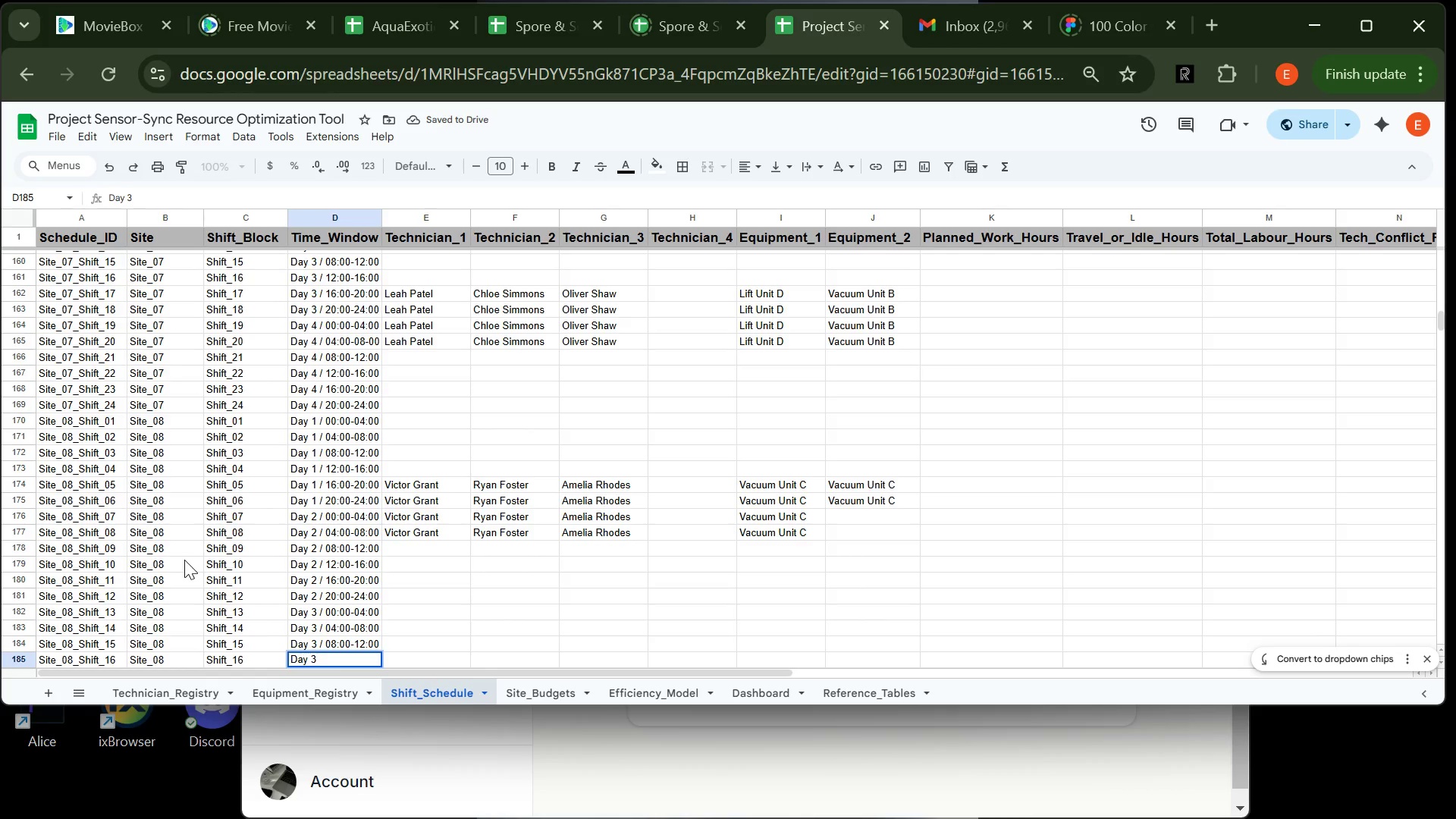 
wait(11.05)
 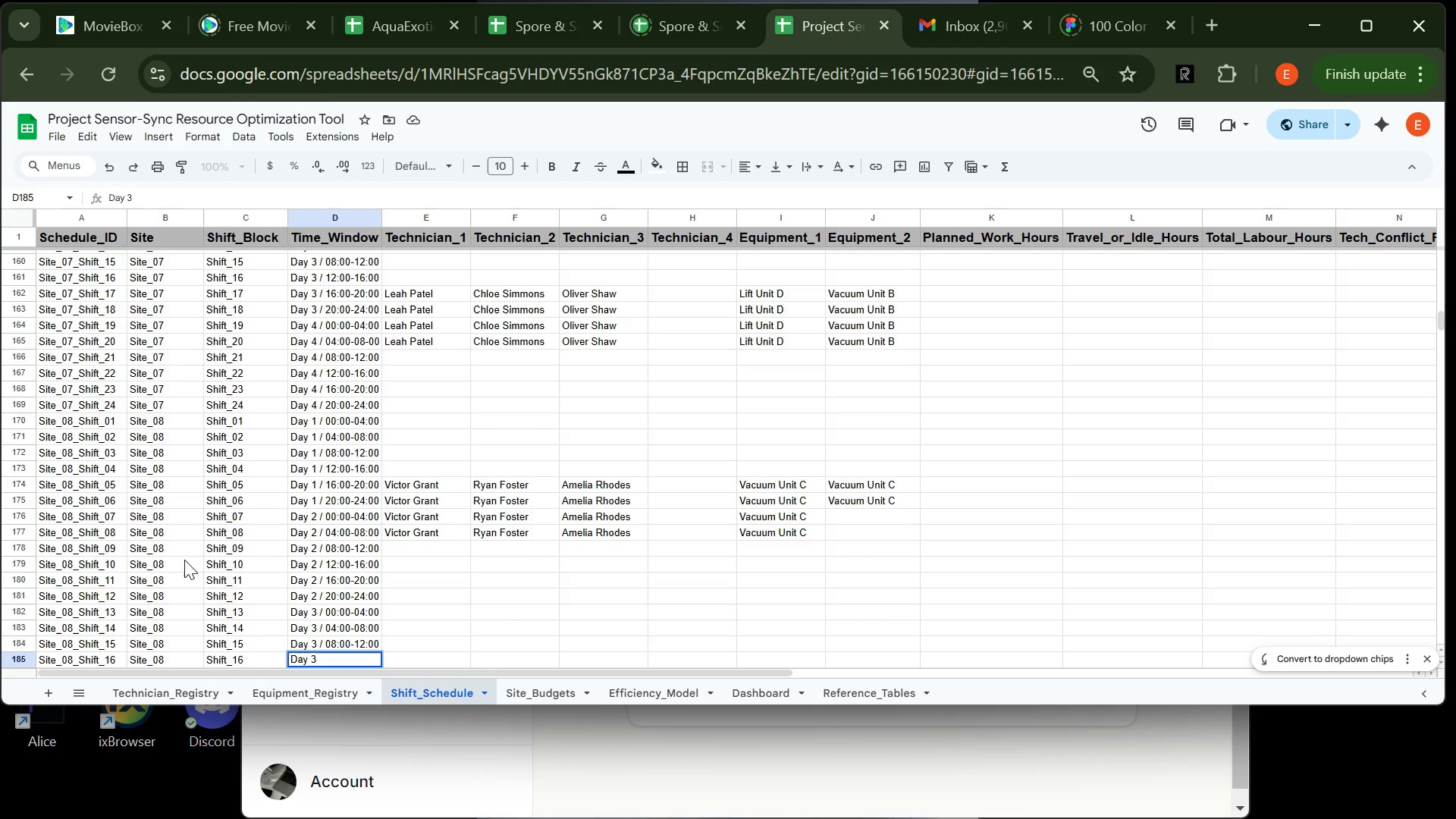 
type(/ 12)
 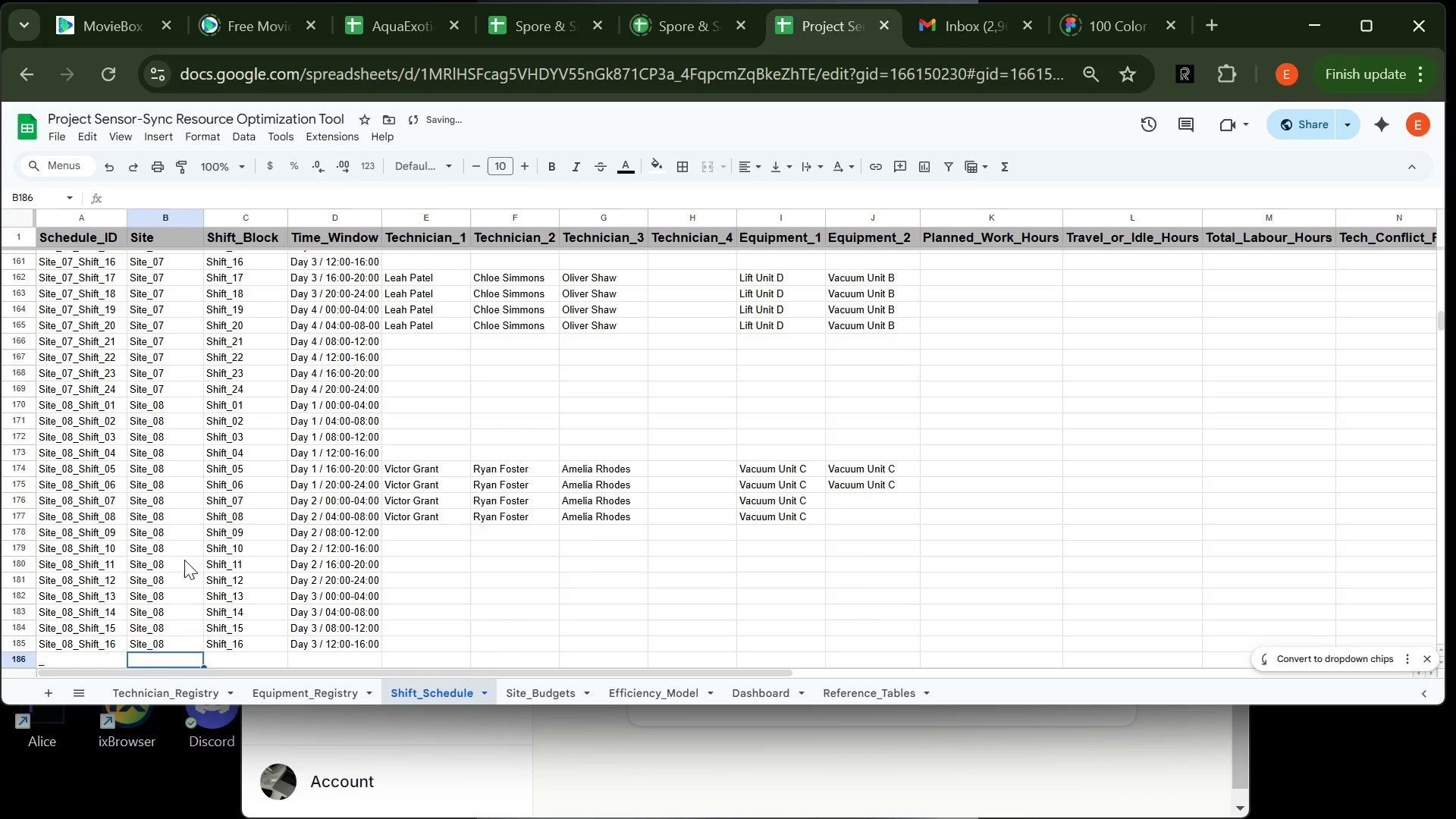 
key(Enter)
 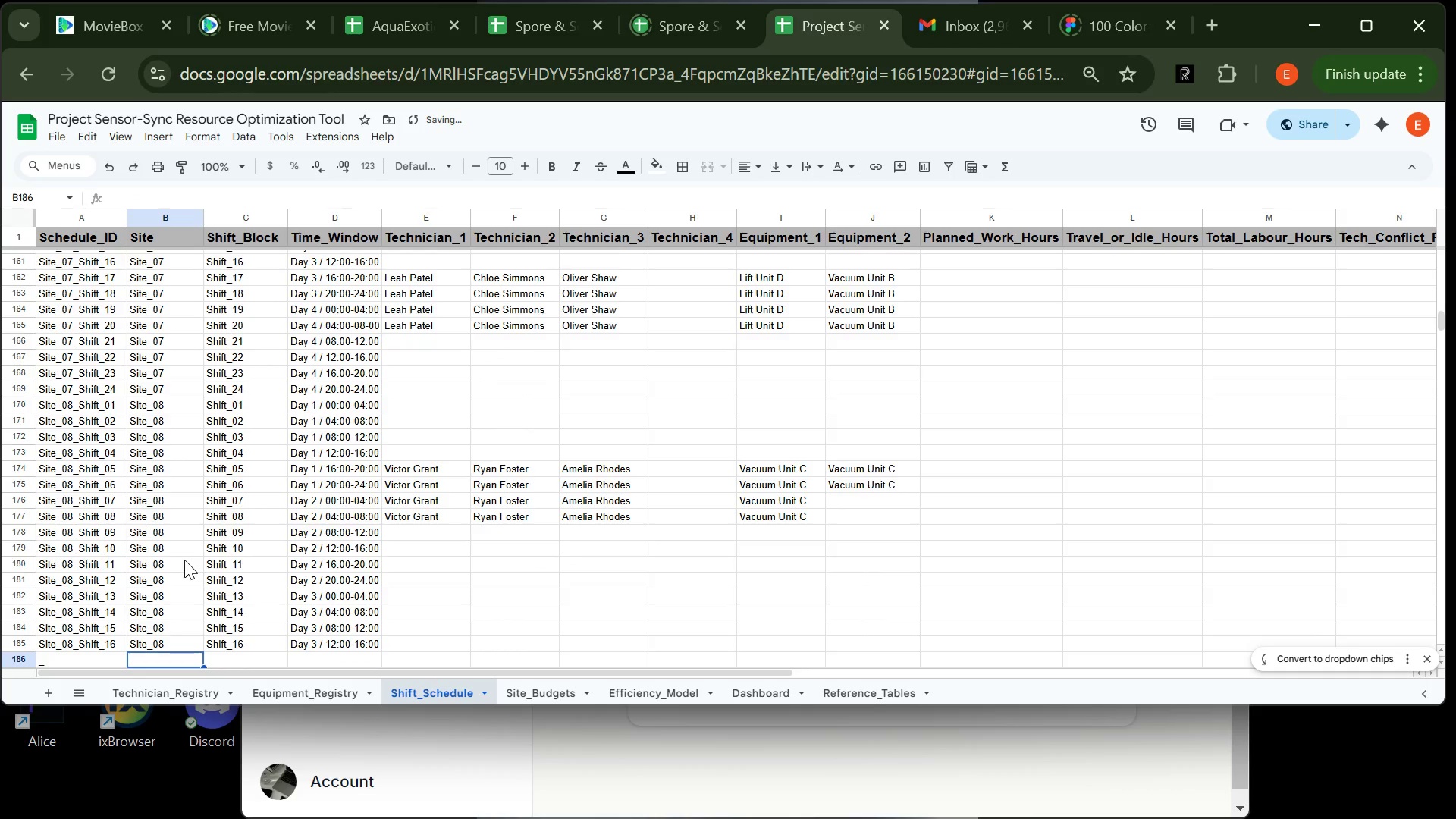 
type(Site_08)
key(Tab)
type(Shift1)
key(Backspace)
type(-17)
key(Tab)
 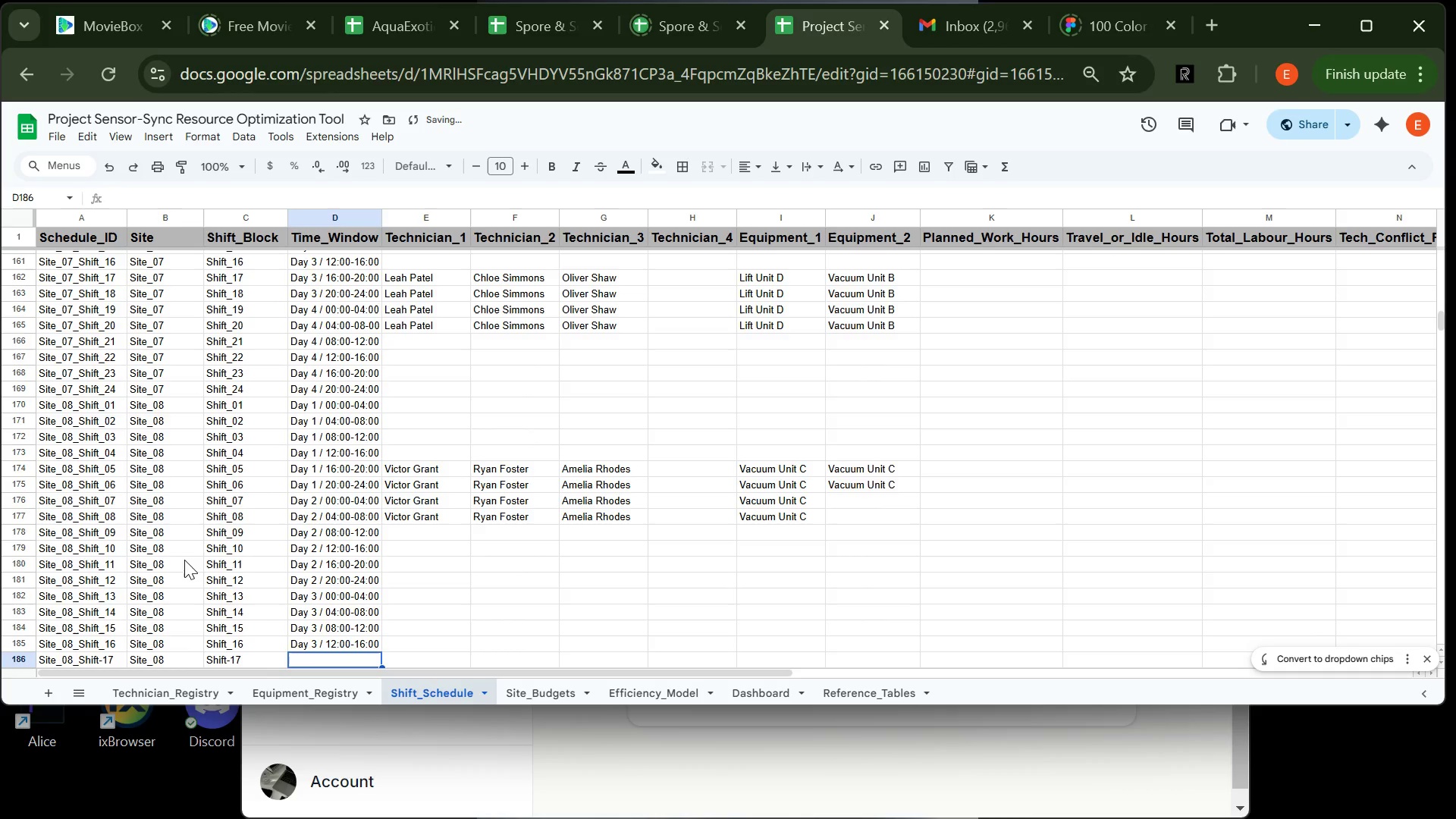 
double_click([231, 657])
 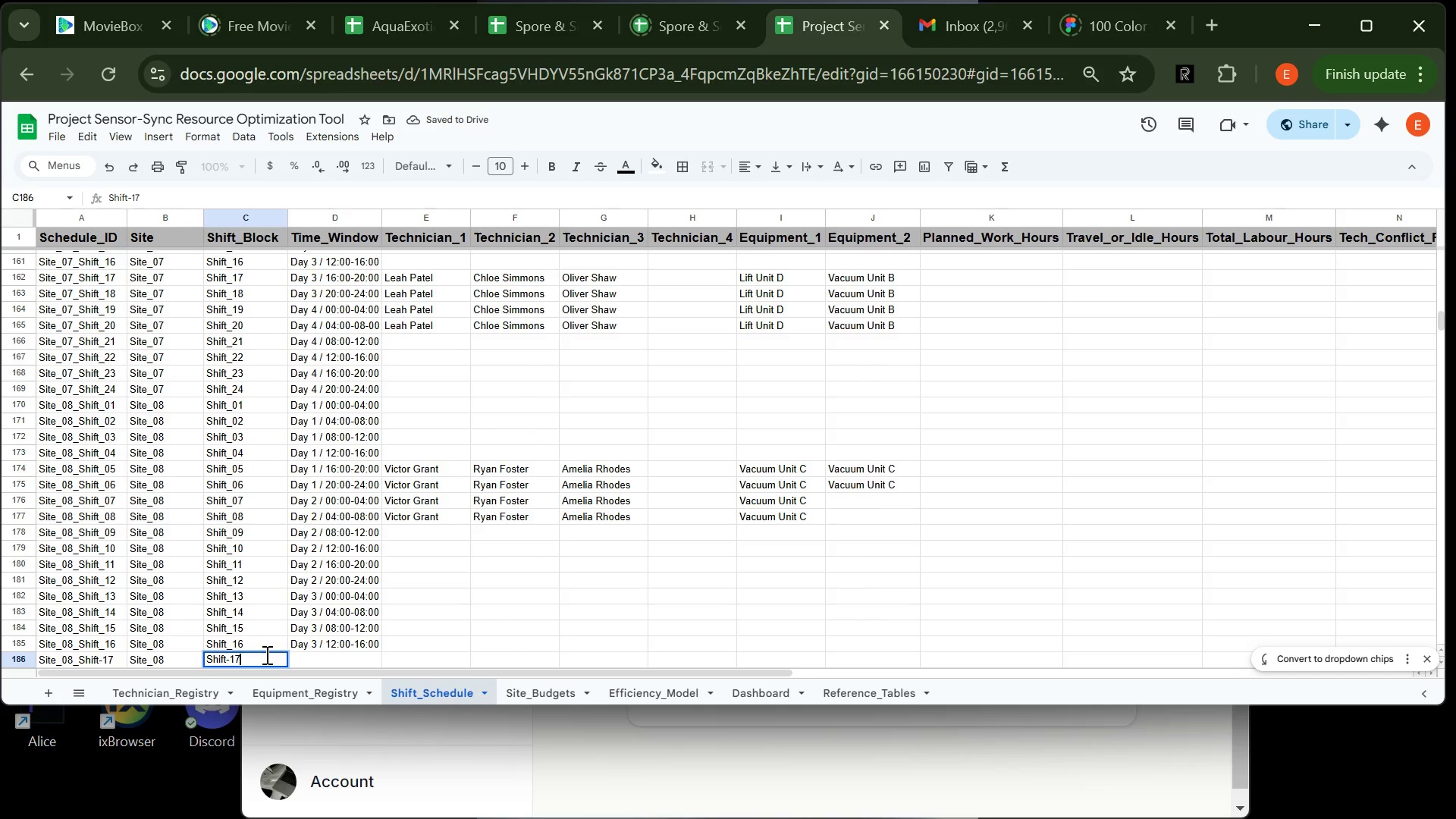 
key(Backspace)
key(Backspace)
key(Backspace)
key(Backspace)
type(t_17)
key(Tab)
type(Day 3 / 16)
key(Tab)
 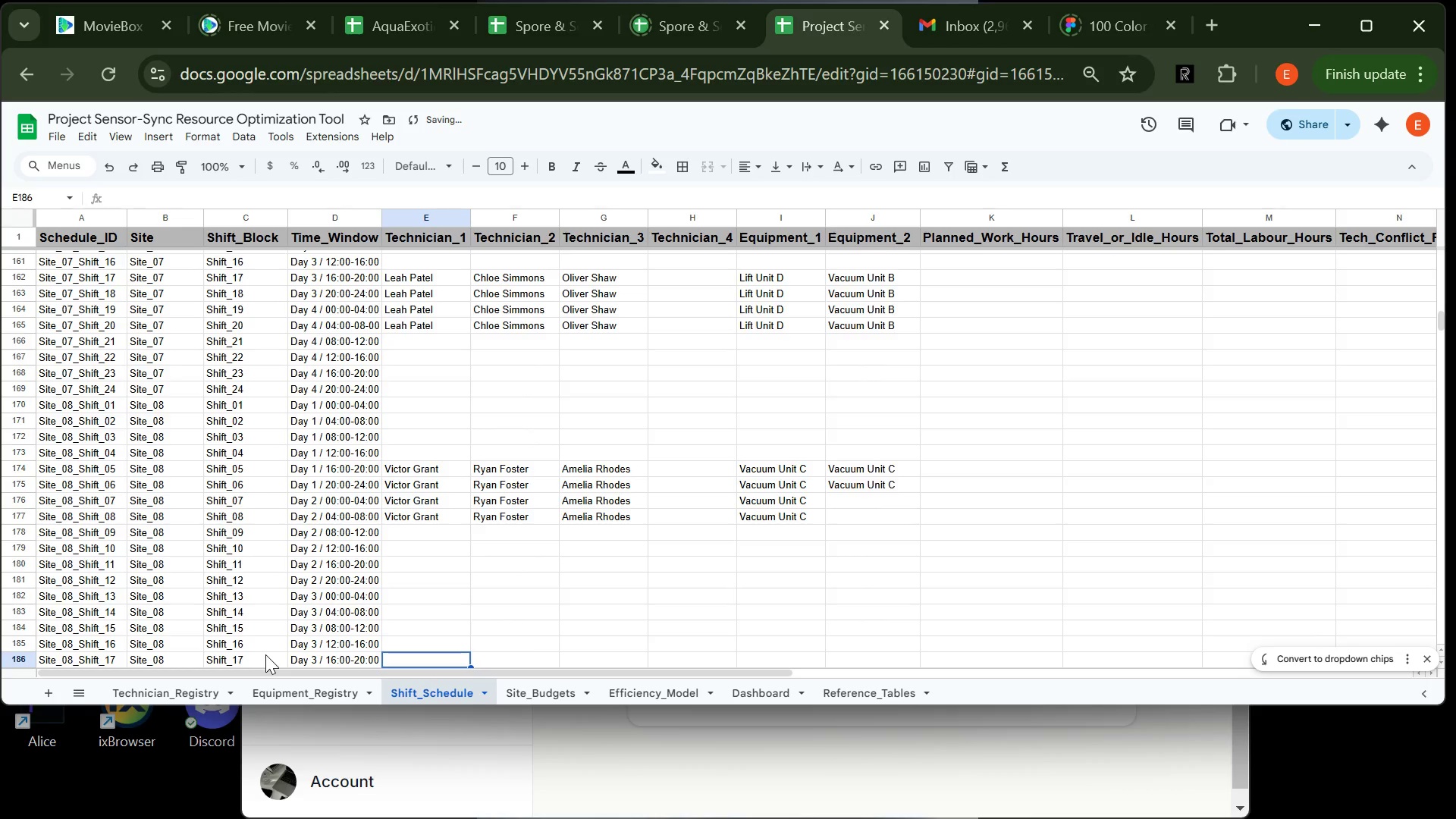 
type(Victor Grant)
key(Tab)
type(Ryan Foster)
key(Tab)
type(Ameli )
key(Backspace)
type(A )
key(Backspace)
key(Backspace)
type(a Rhodes)
key(Tab)
key(Tab)
 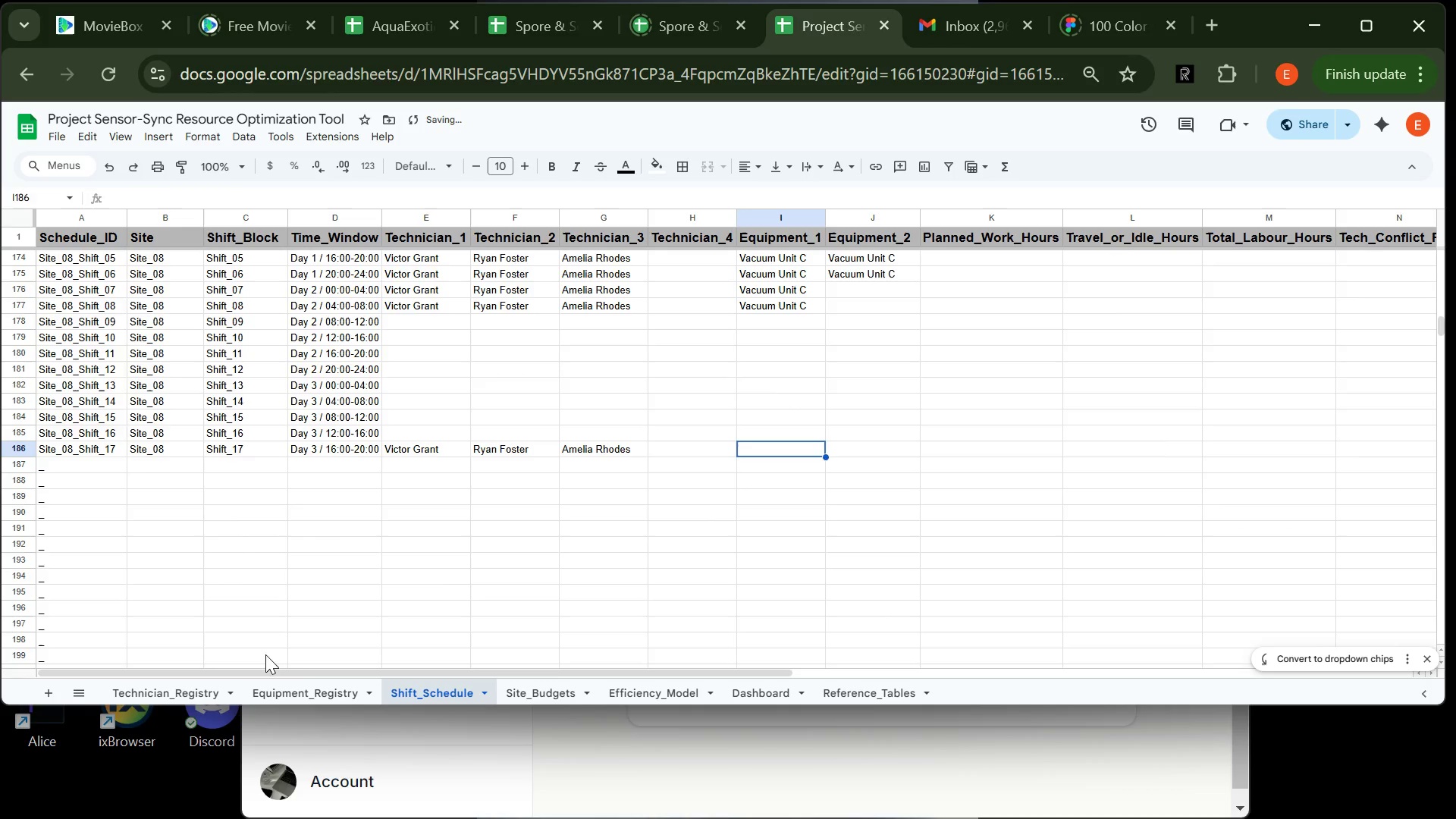 
wait(5.39)
 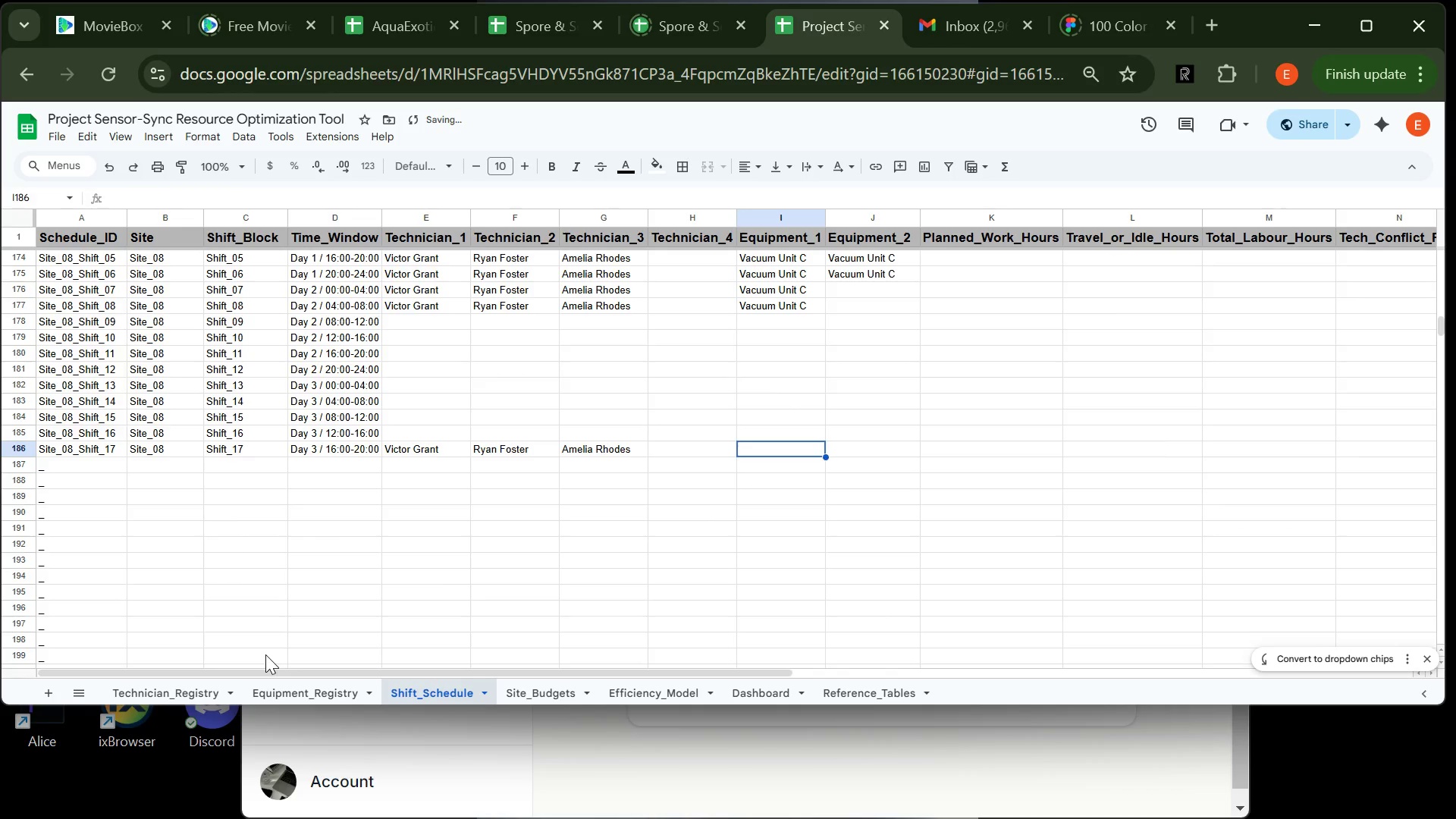 
type(Vacuum Unit C)
 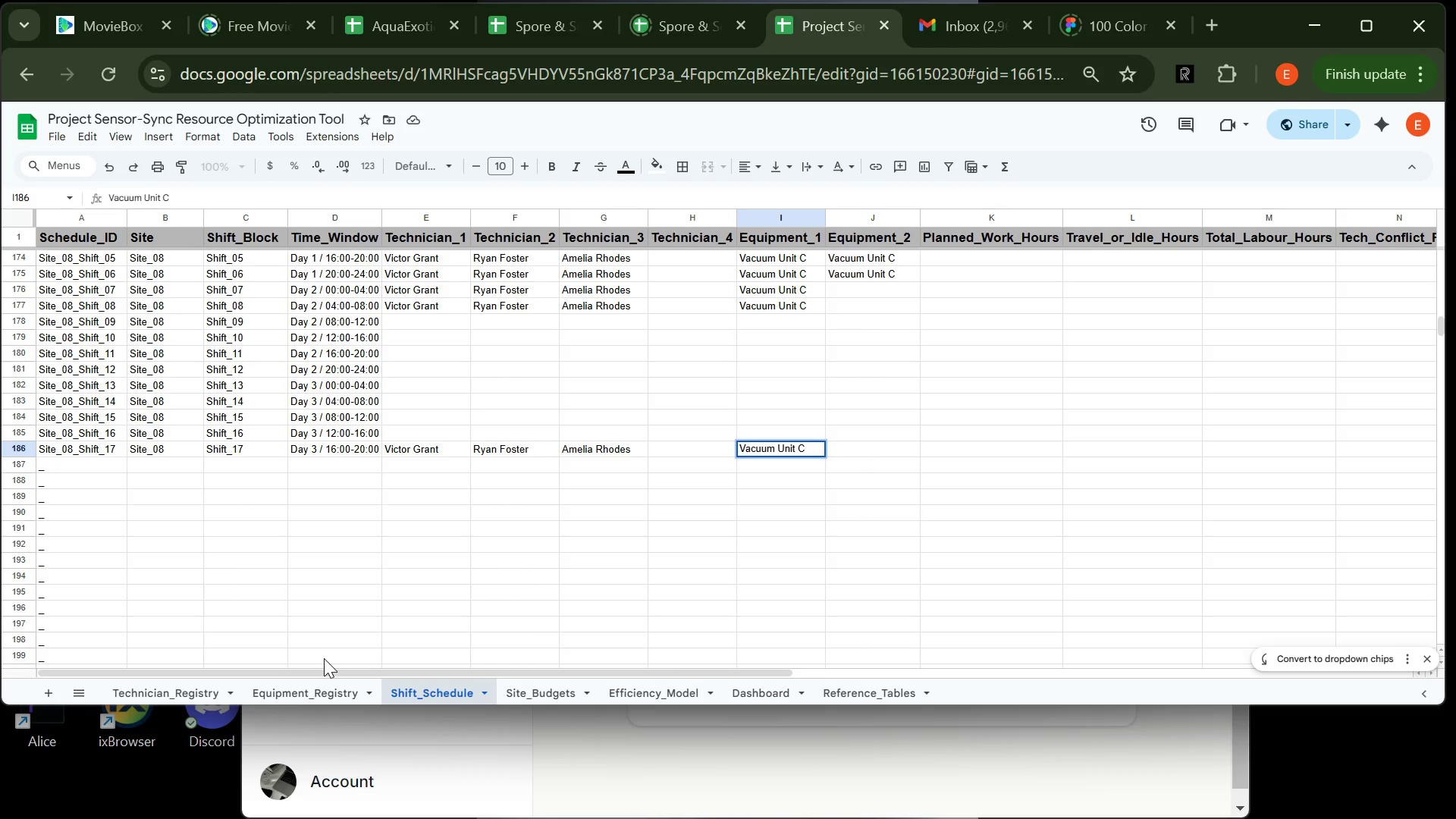 
key(Enter)
 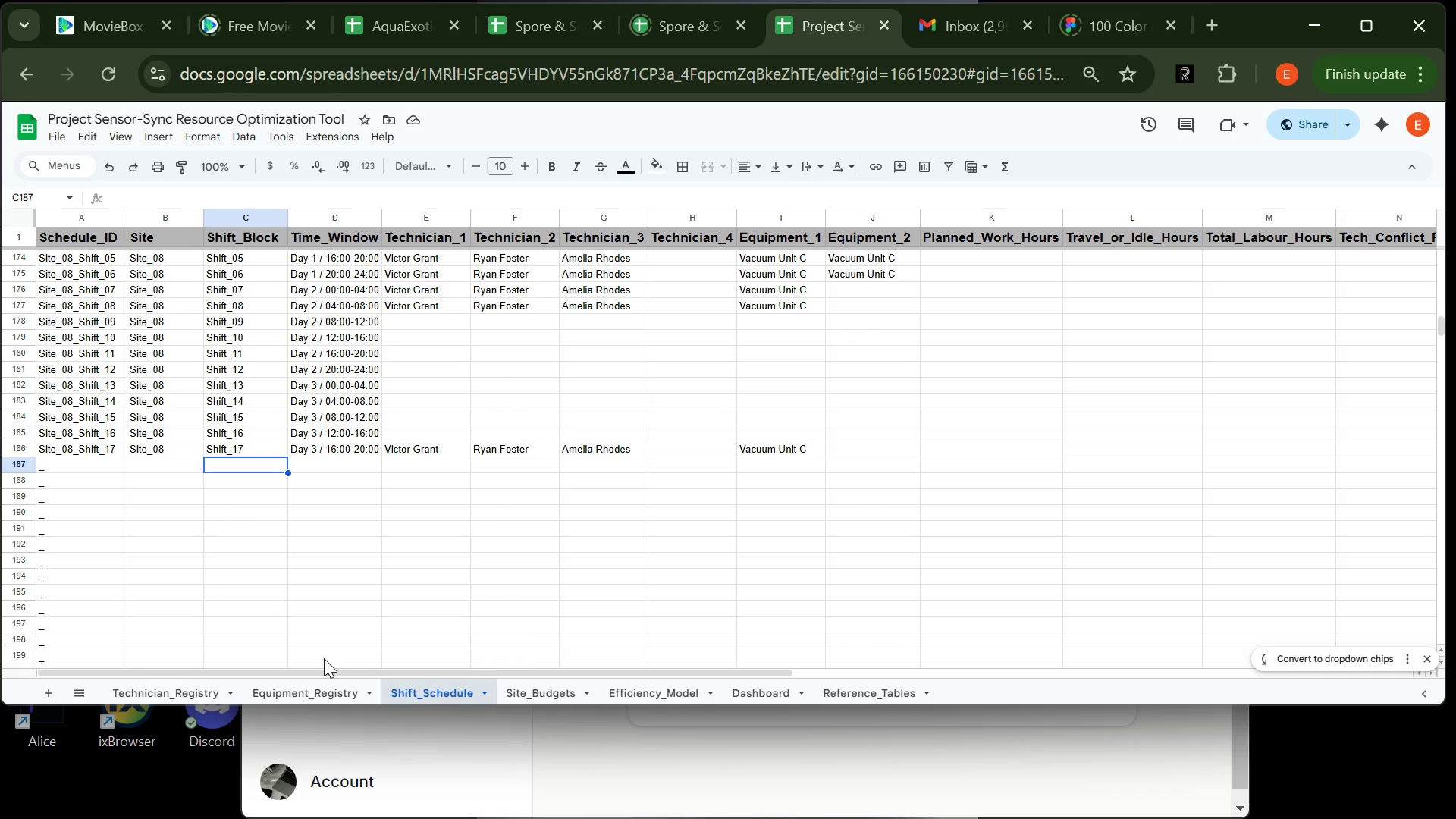 
wait(93.36)
 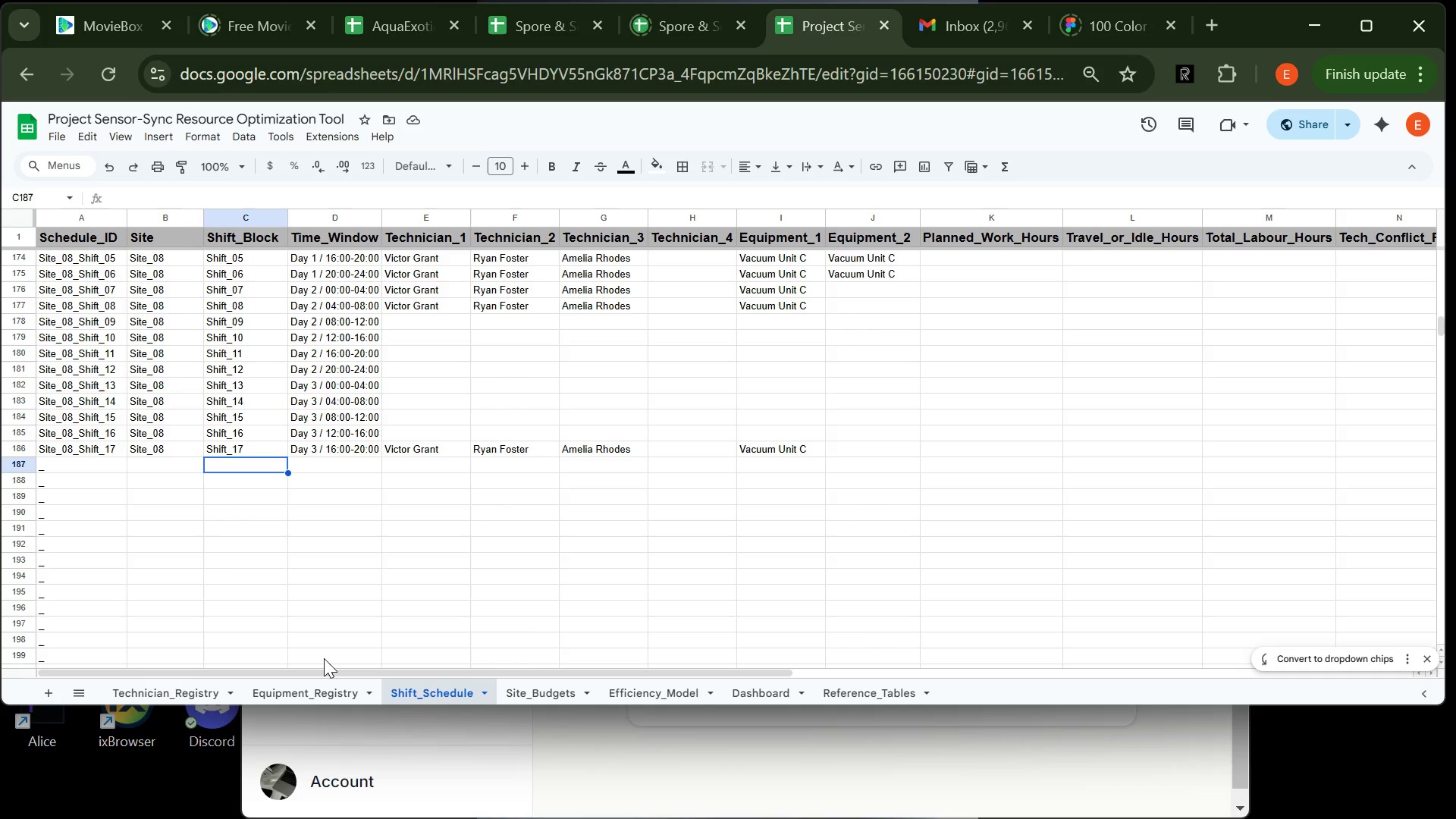 
key(ArrowLeft)
 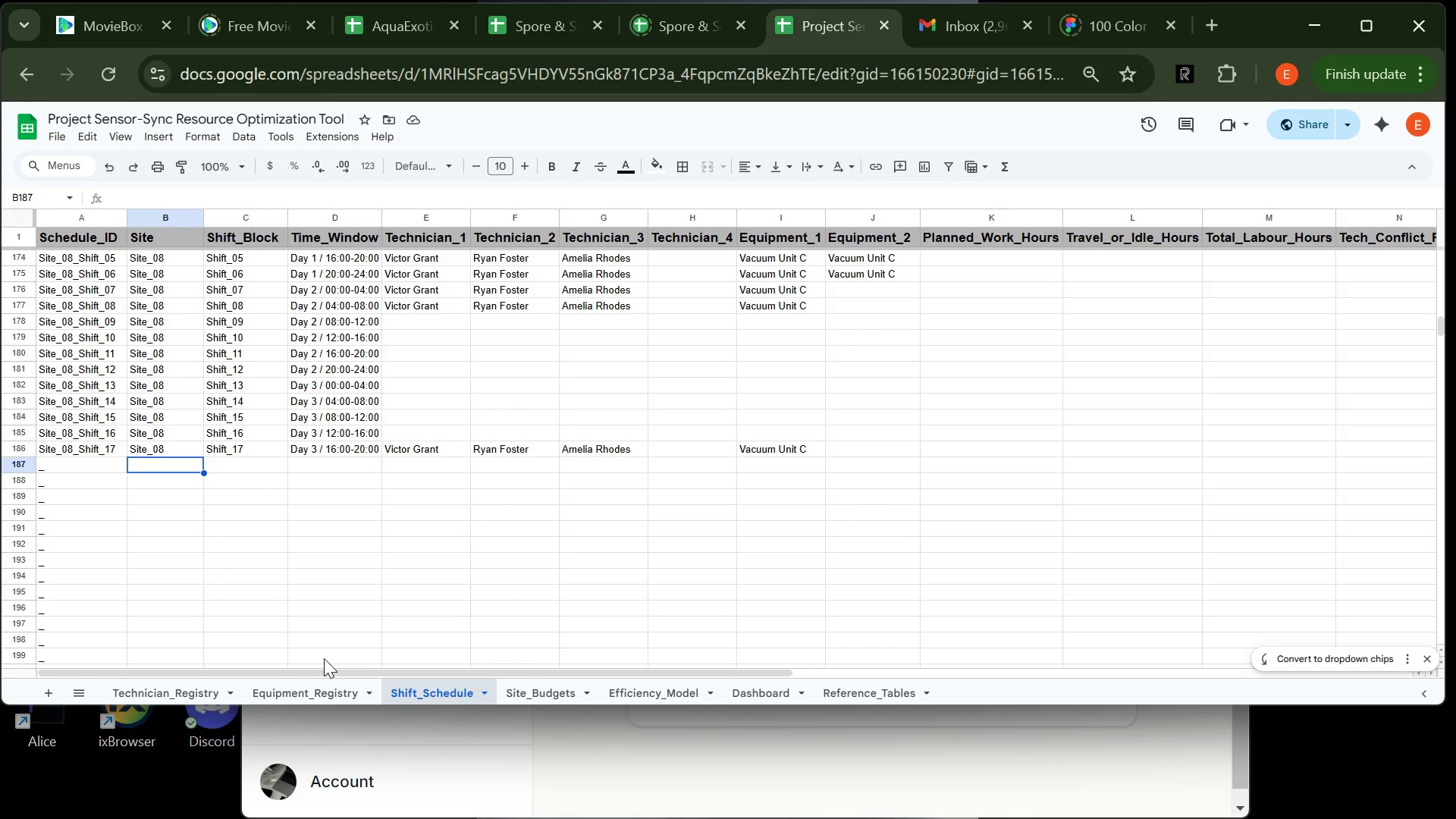 
type(Site_08)
key(Tab)
type(Shift_18)
key(Tab)
type(Day 3 / 20)
key(Tab)
type(Vi)
key(Tab)
type(ry)
key(Tab)
type(Am)
key(Tab)
key(Tab)
type(vac)
 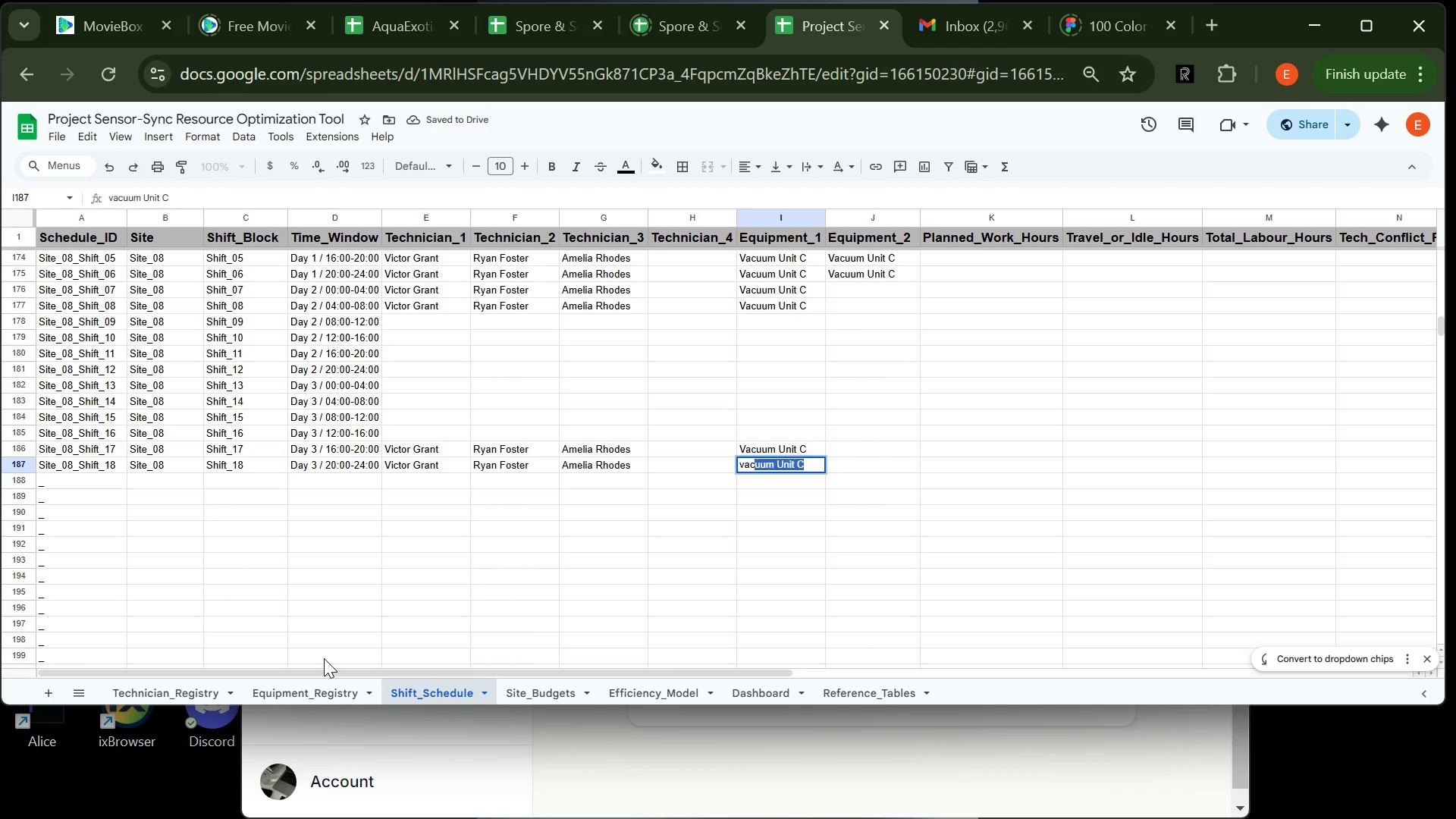 
key(Enter)
 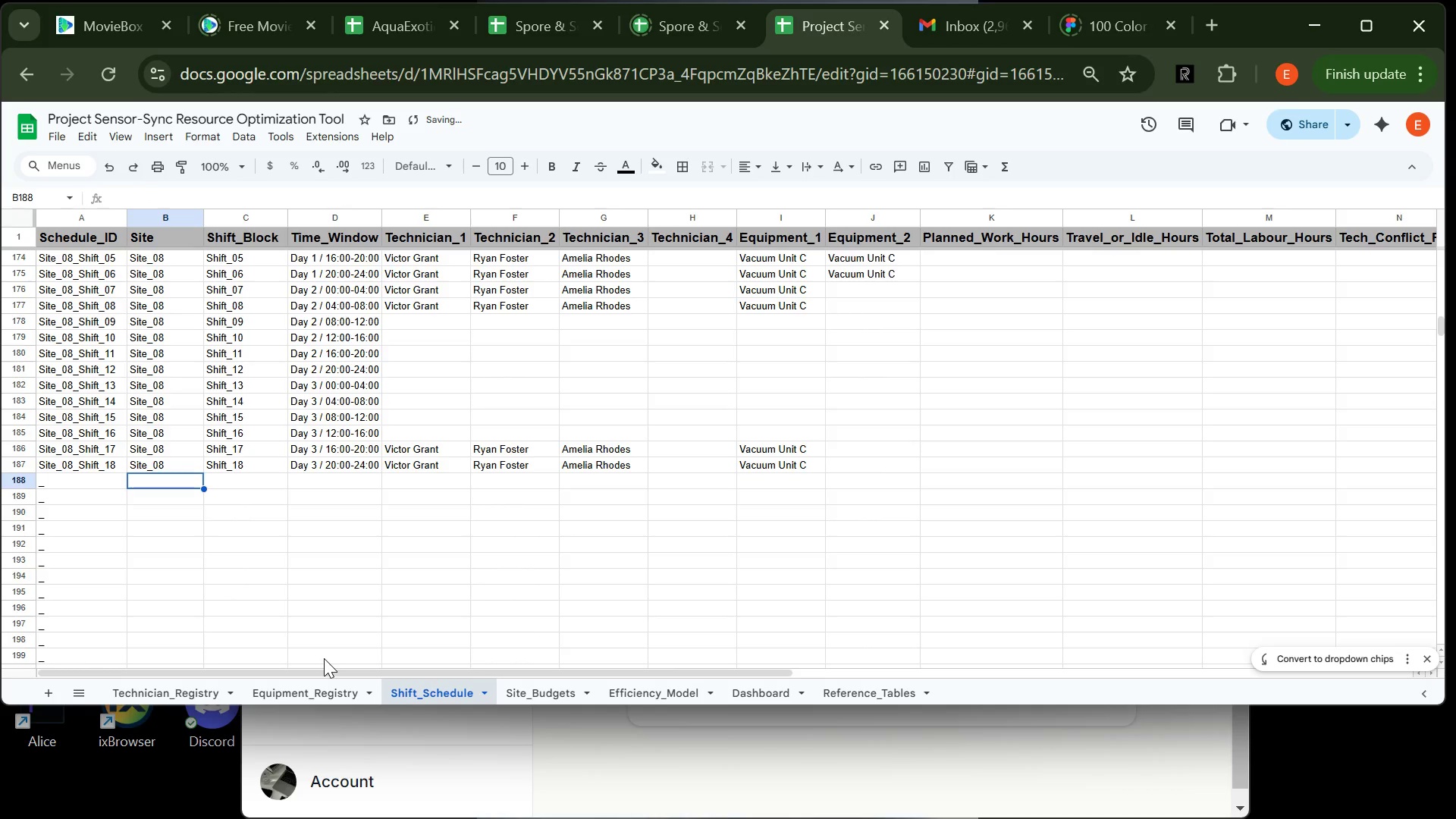 
type(Site_08)
key(Tab)
type(Shift_19)
key(Tab)
type(Day 3 )
key(Backspace)
key(Backspace)
type(4 / 00)
key(Tab)
type(V)
key(Tab)
type(Ry)
key(Tab)
type(Ame)
key(Tab)
key(Tab)
type(v)
 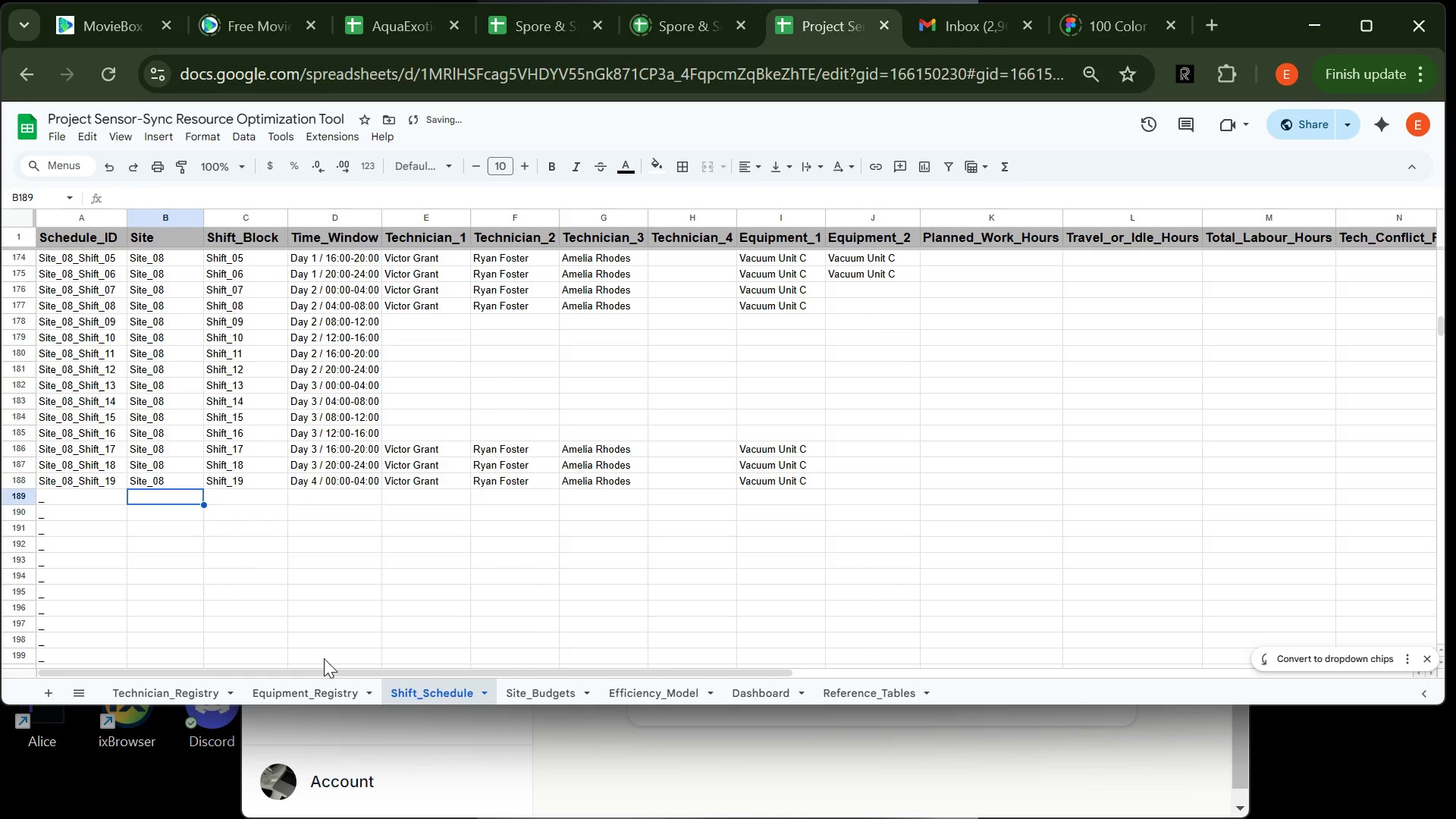 
key(Enter)
 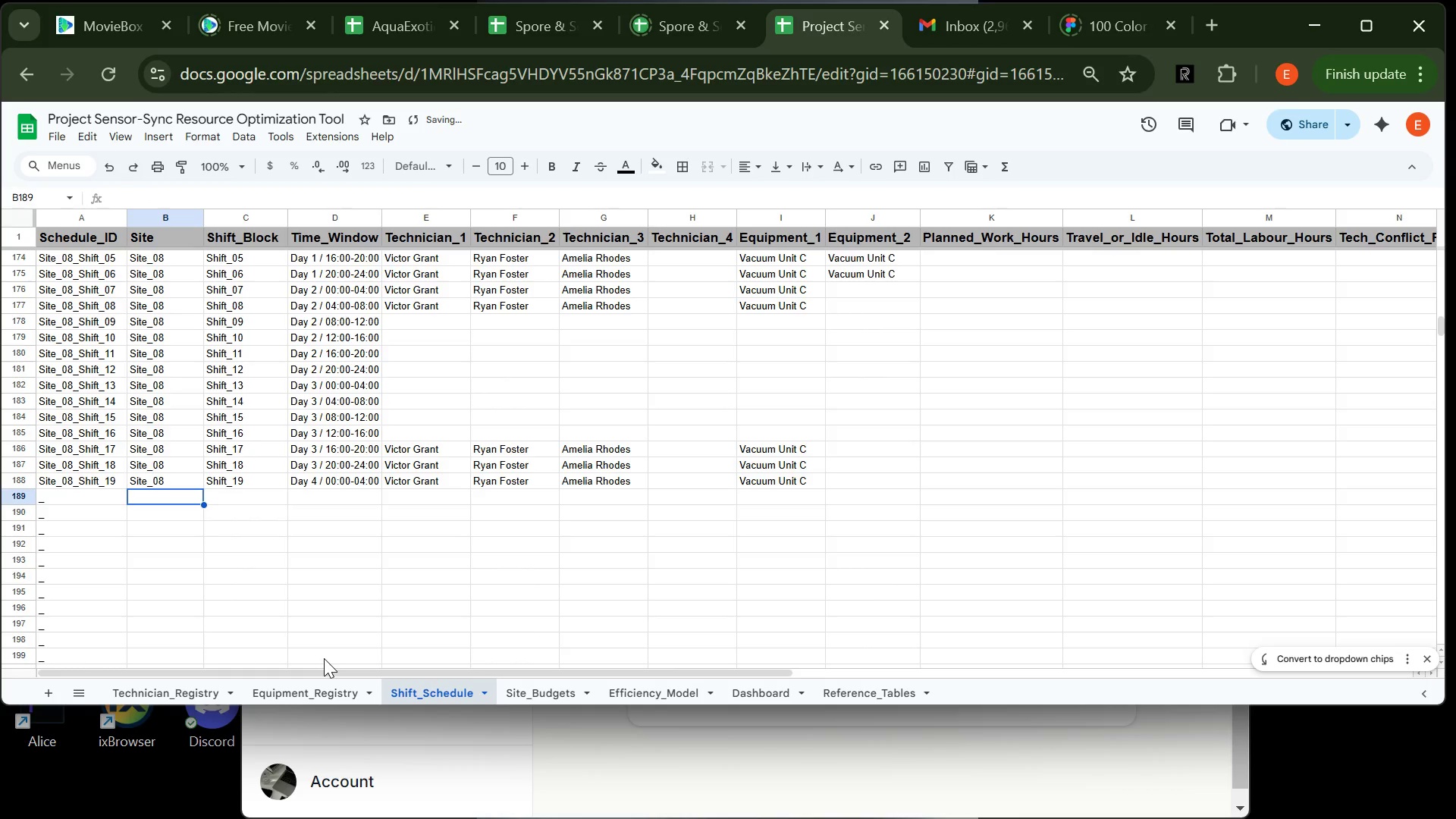 
type(Site_08)
key(Tab)
type(Shift)
 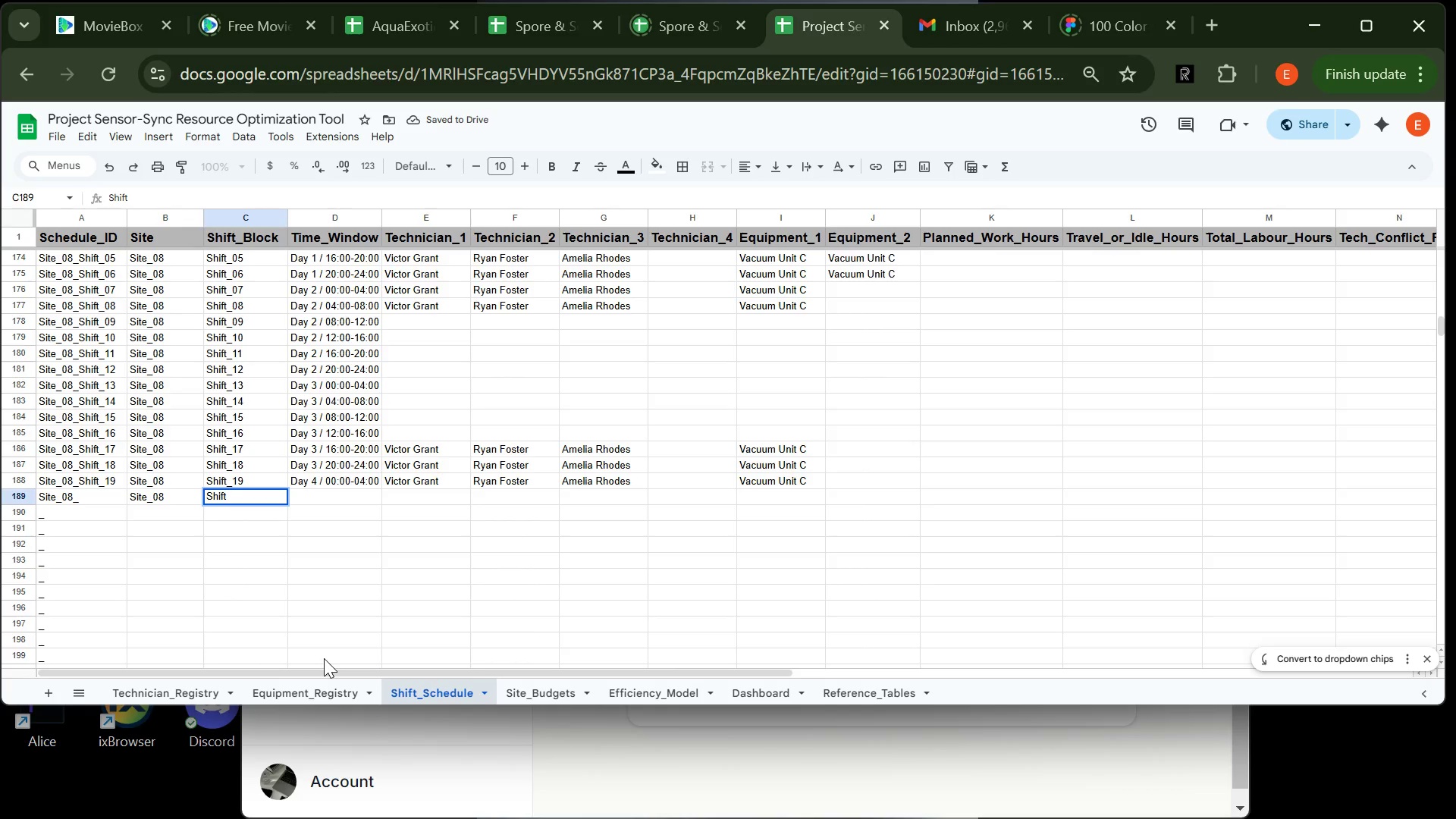 
type(_20)
key(Tab)
type(Day 4 / 04)
key(Tab)
type(Vi)
key(Tab)
type(Ry)
key(Tab)
type(Am)
key(Tab)
key(Tab)
type(V)
 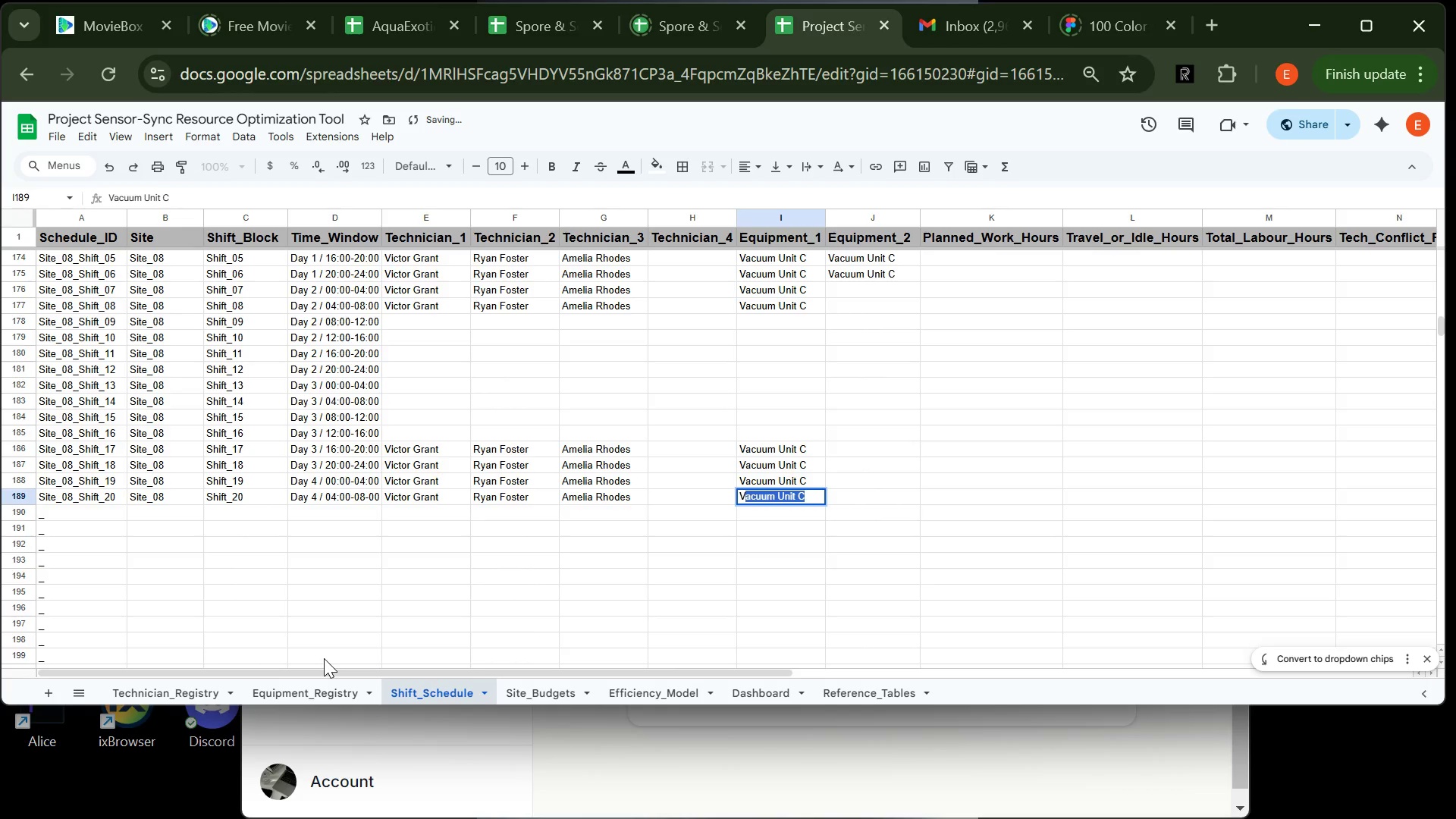 
key(Enter)
 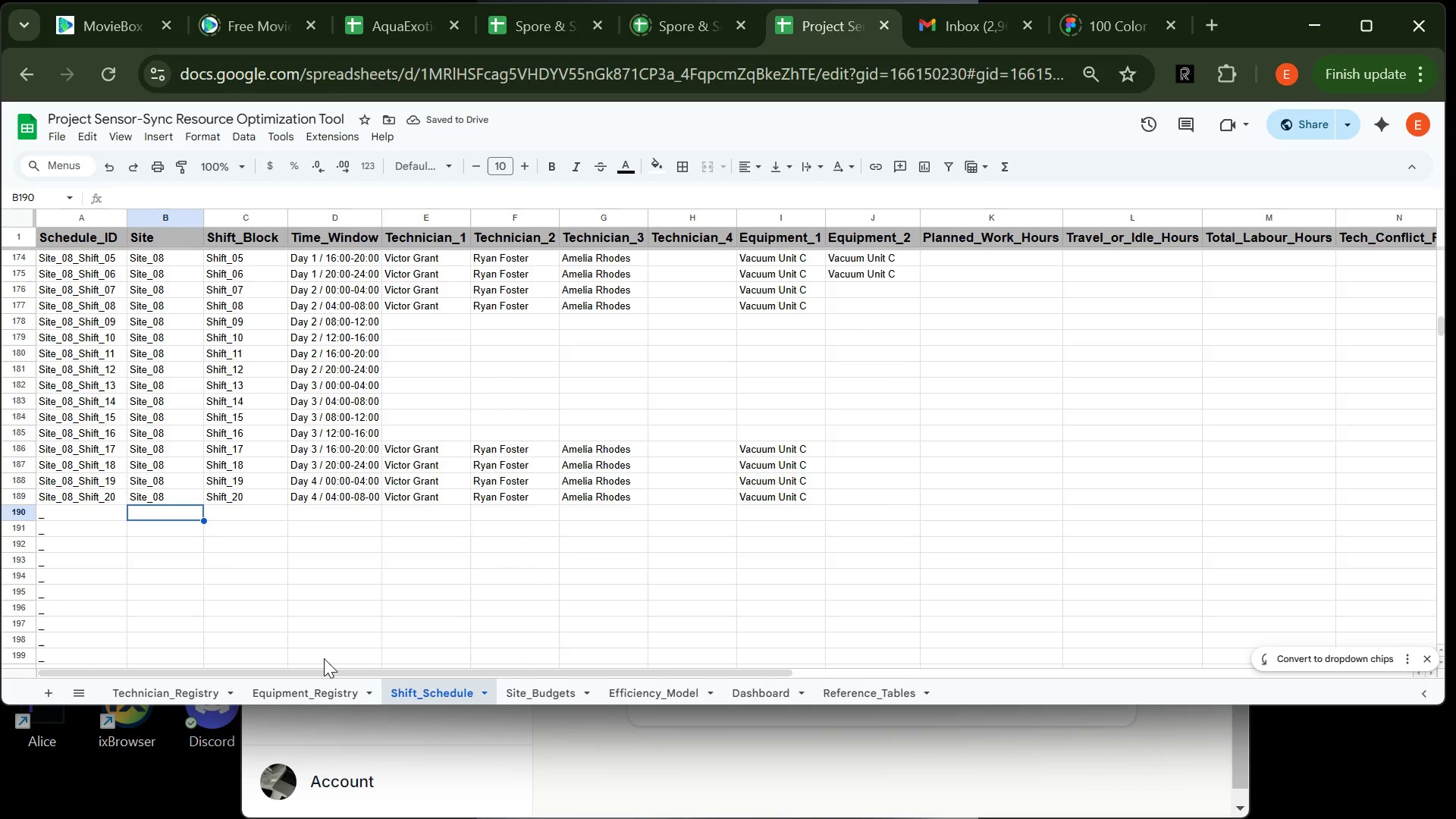 
wait(5.97)
 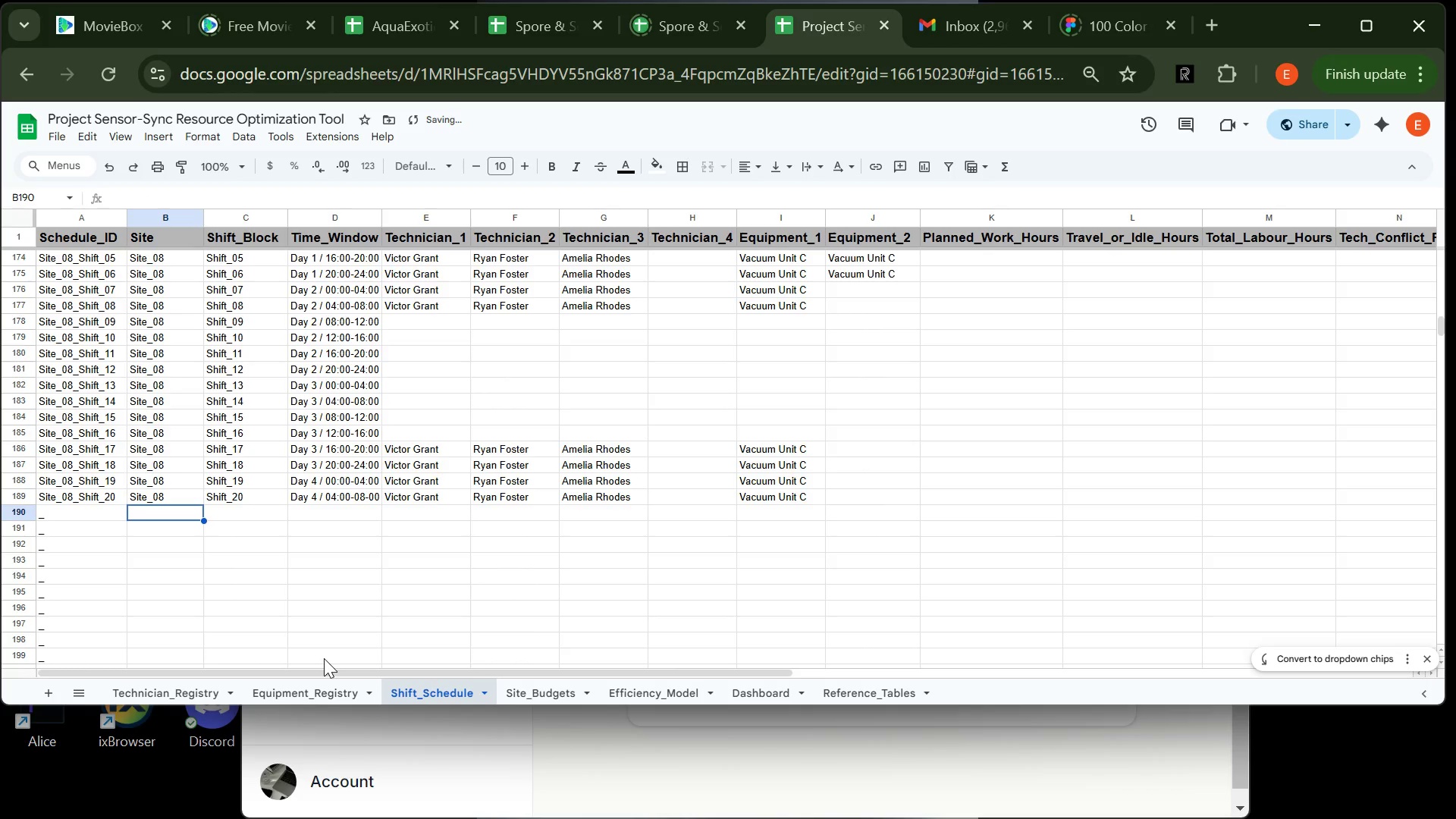 
type(Site_08)
key(Tab)
type(Shift_21)
key(Tab)
type(Day 4/ 08)
key(Backspace)
key(Backspace)
key(Backspace)
key(Backspace)
type( / 08)
key(Tab)
 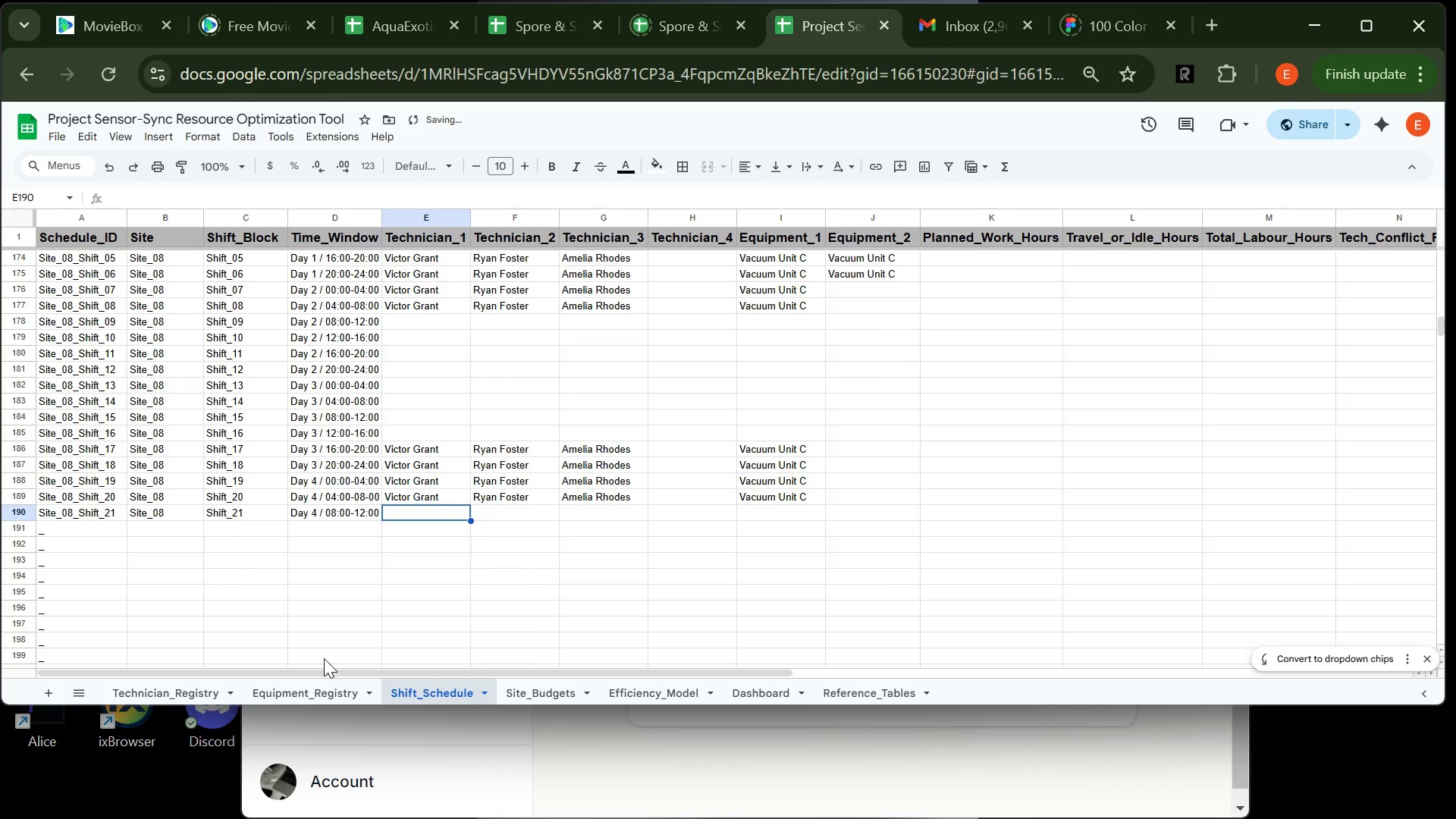 
wait(15.34)
 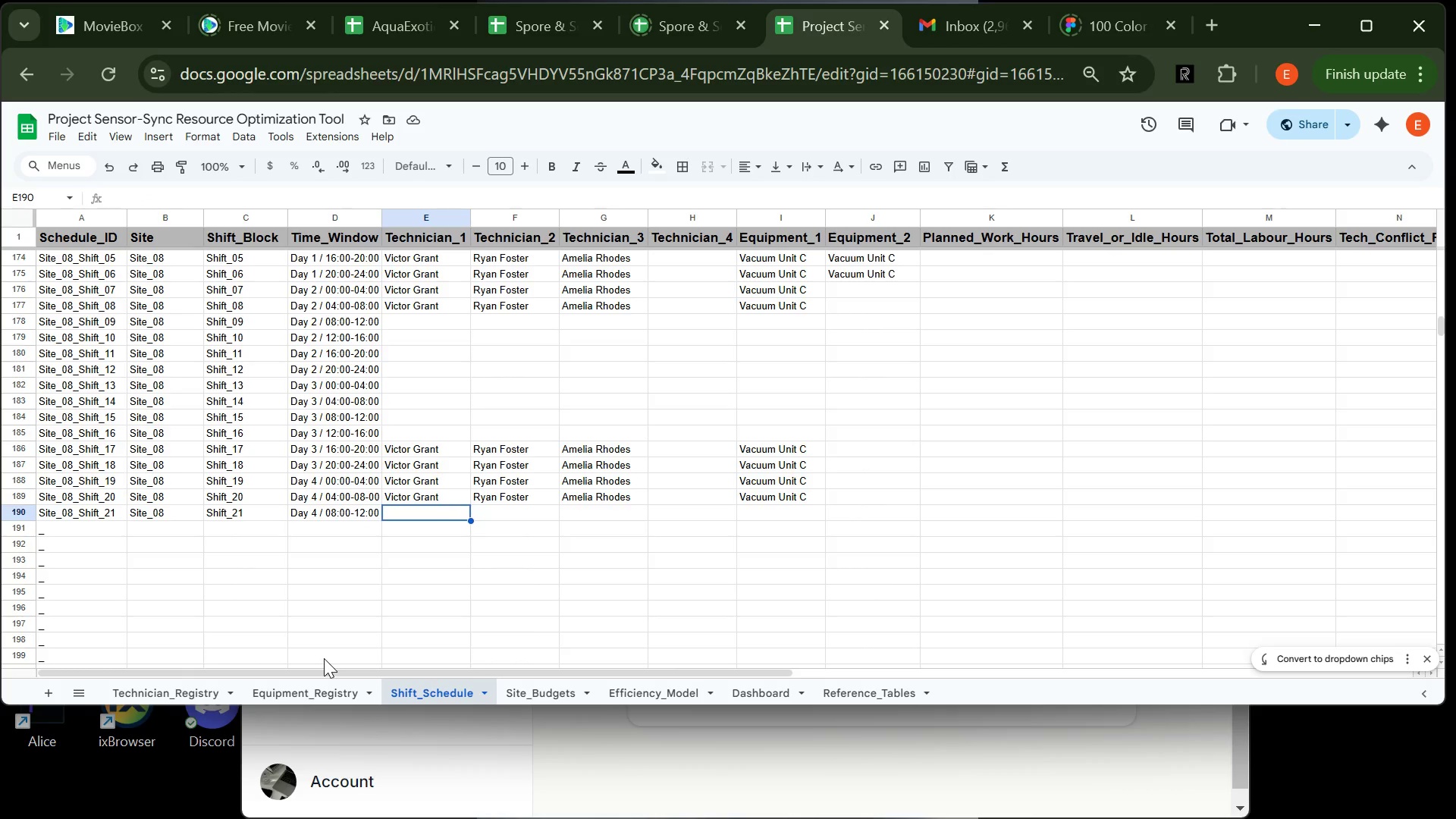 
key(Enter)
 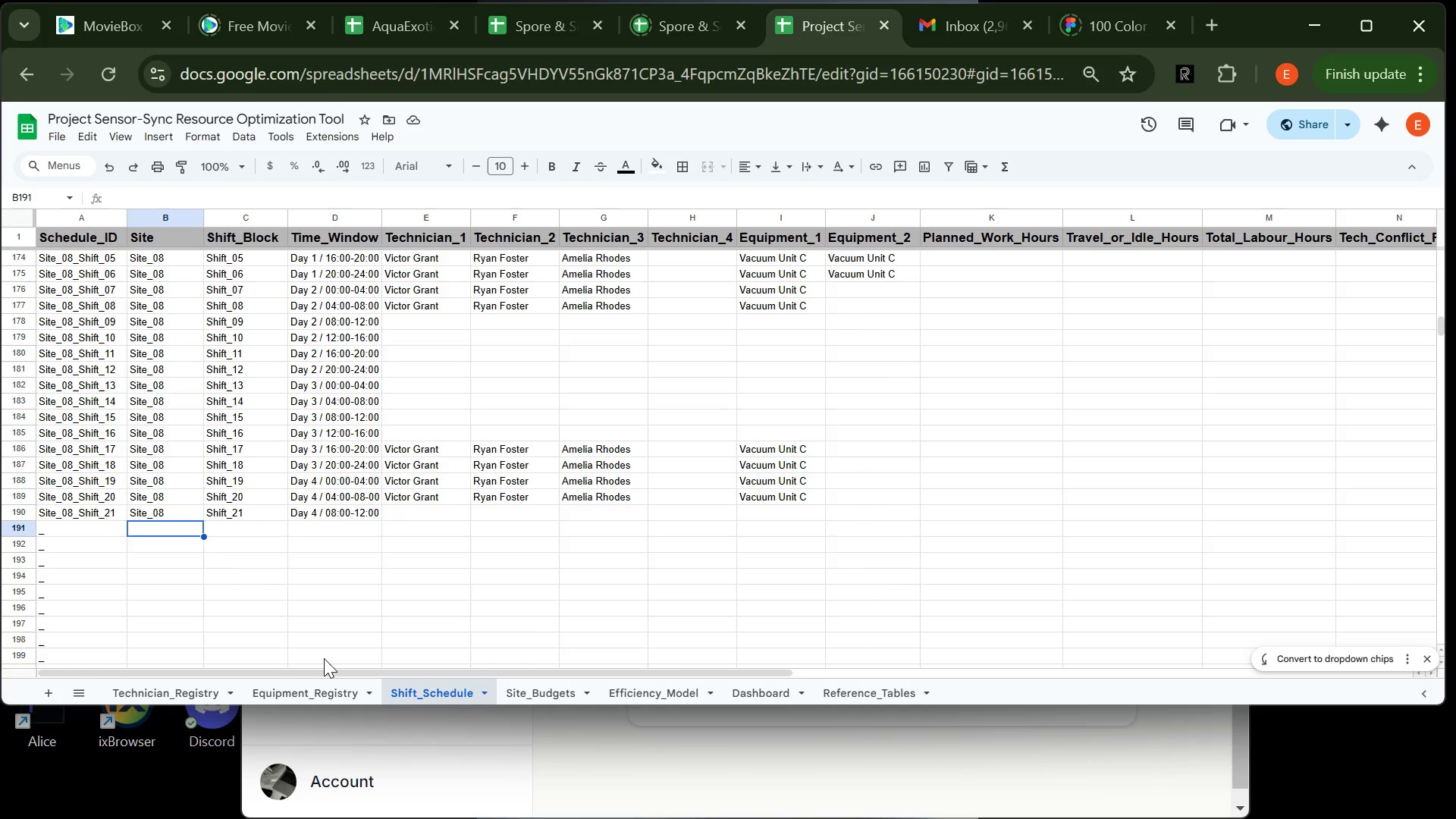 
key(Enter)
 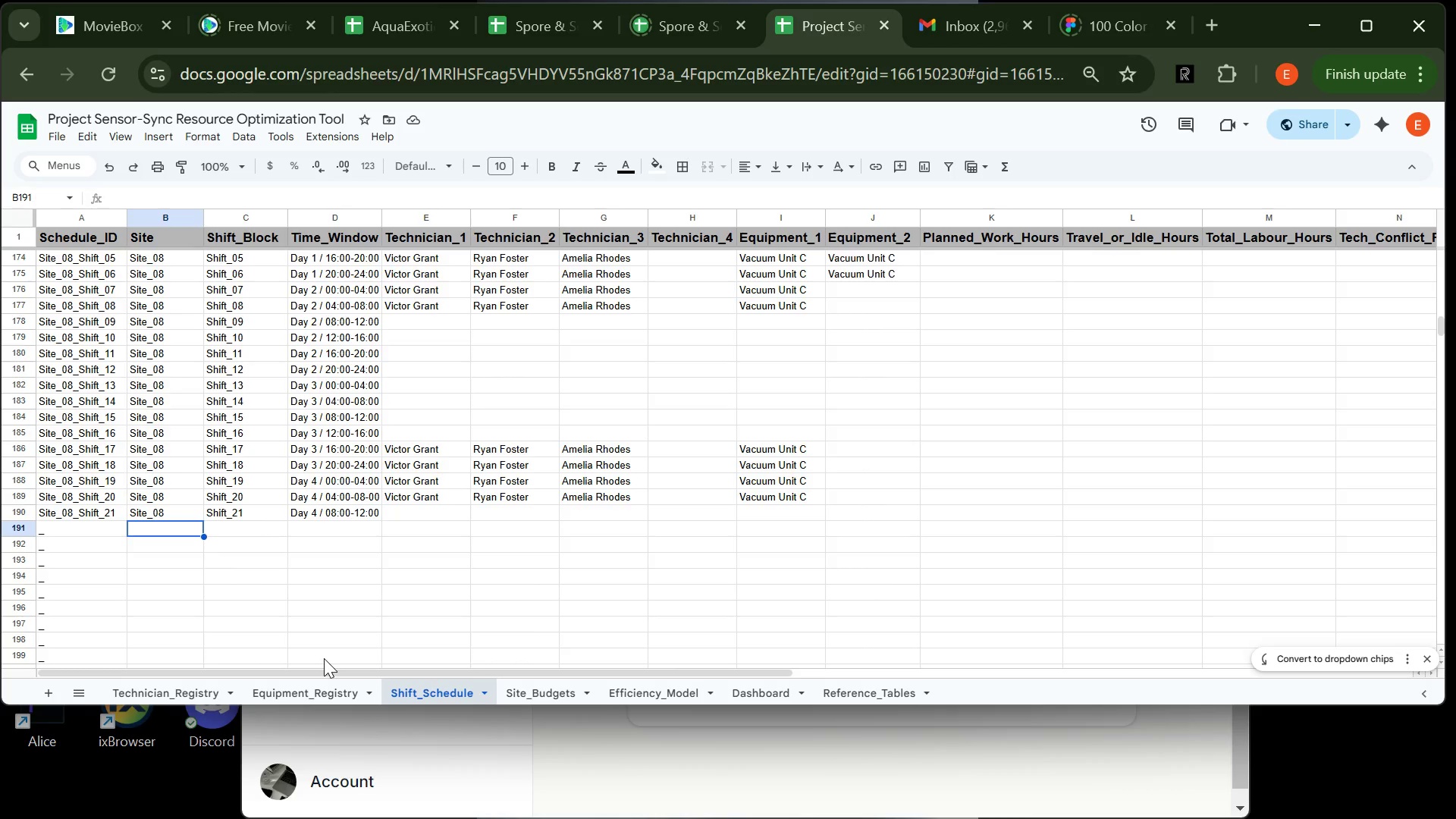 
type(Site_08)
key(Tab)
type(Shift_22)
key(Tab)
type(Day 4 / 12)
 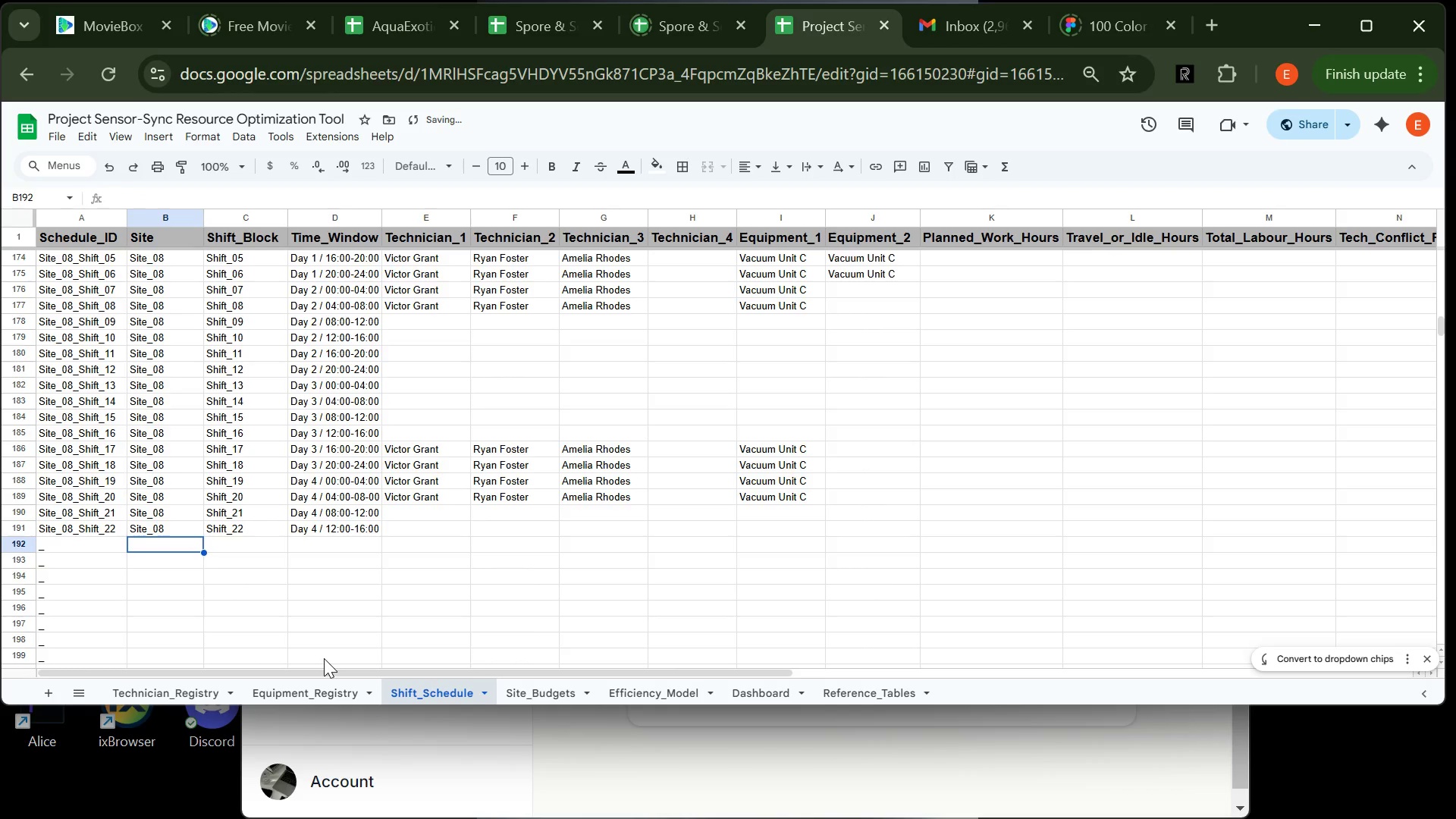 
key(Enter)
 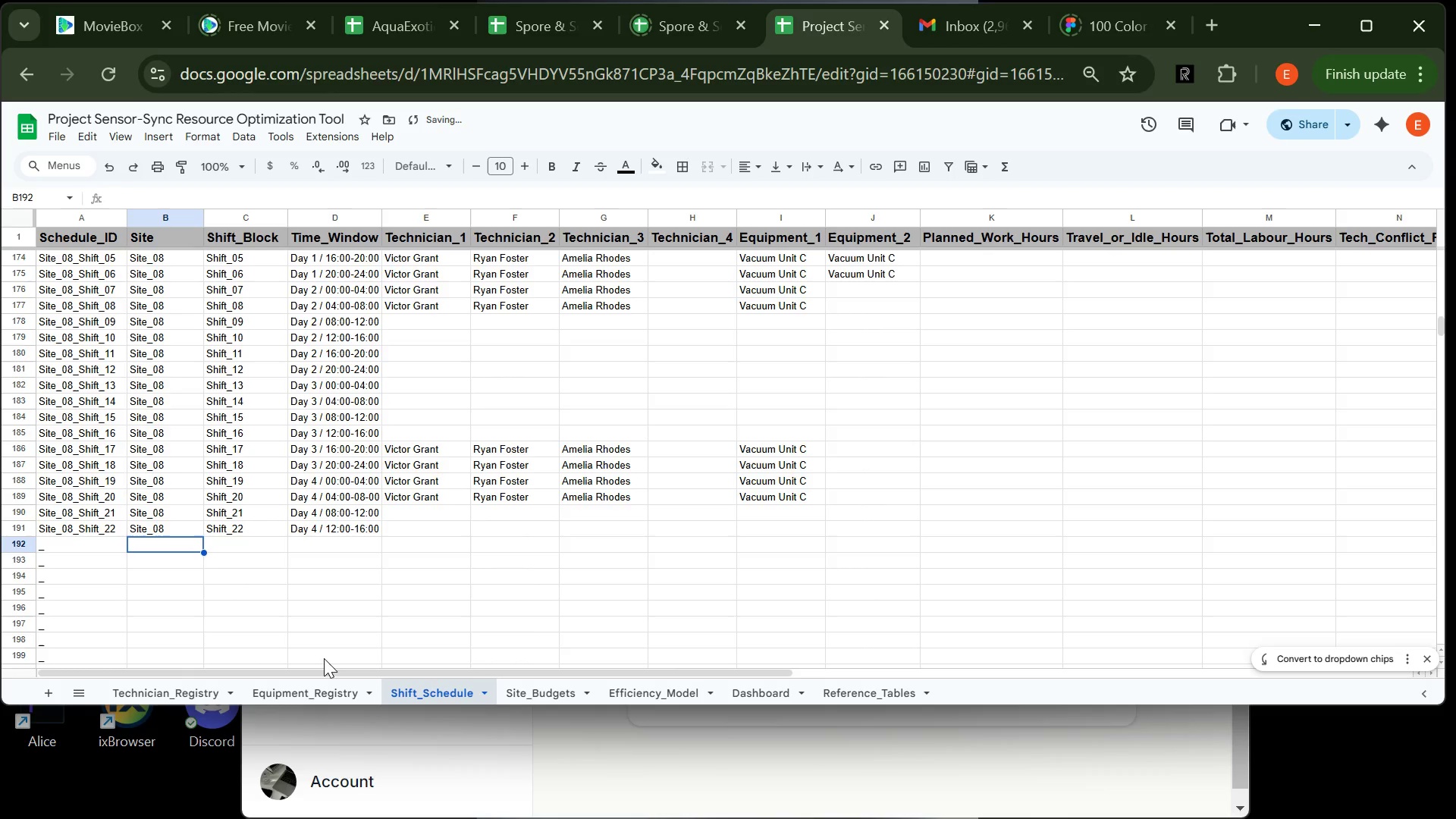 
type(Site_08)
key(Tab)
key(Backspace)
key(Backspace)
key(Backspace)
type(Shift_23)
key(Tab)
type(Day 4 / )
 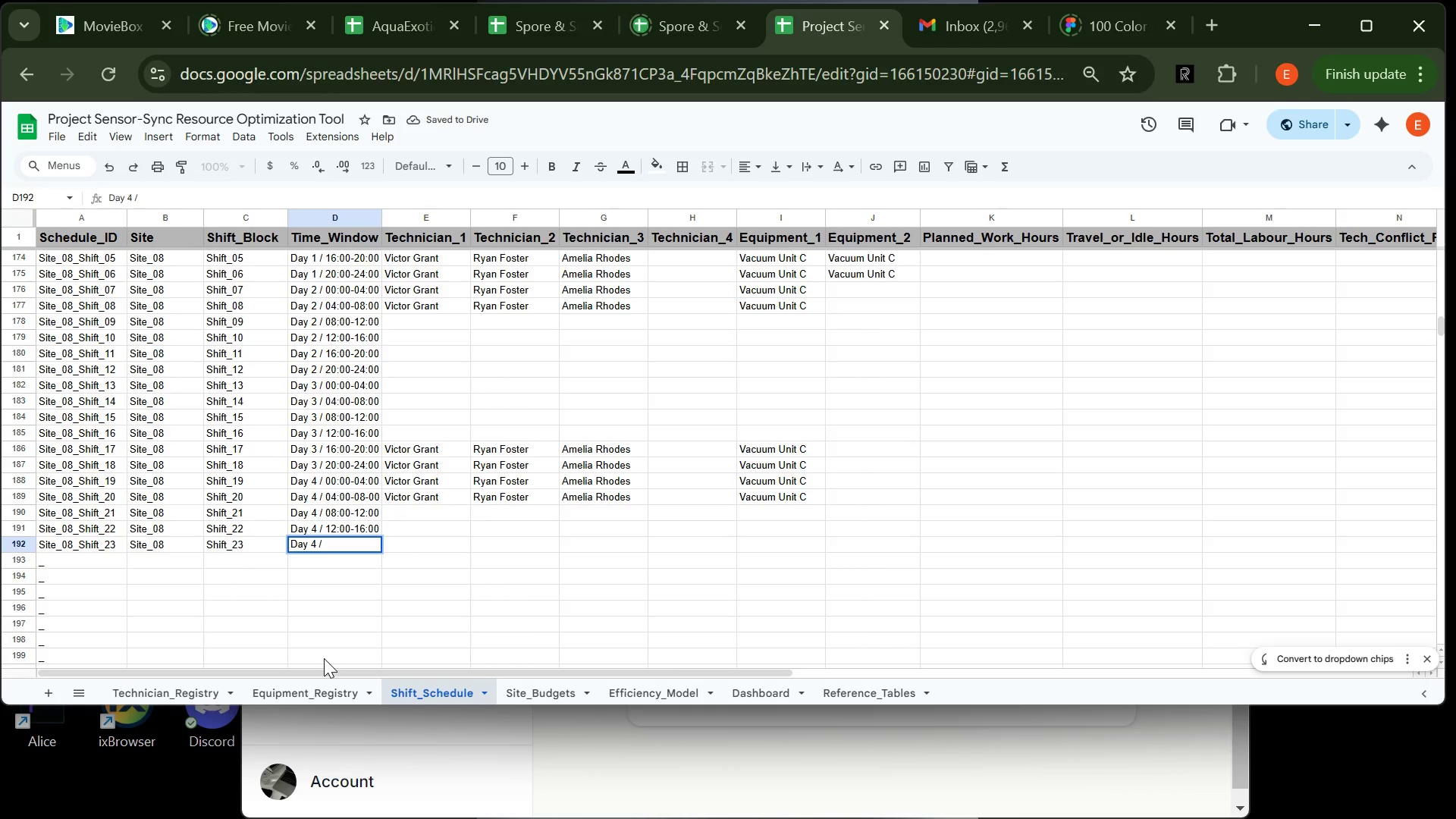 
type(16)
 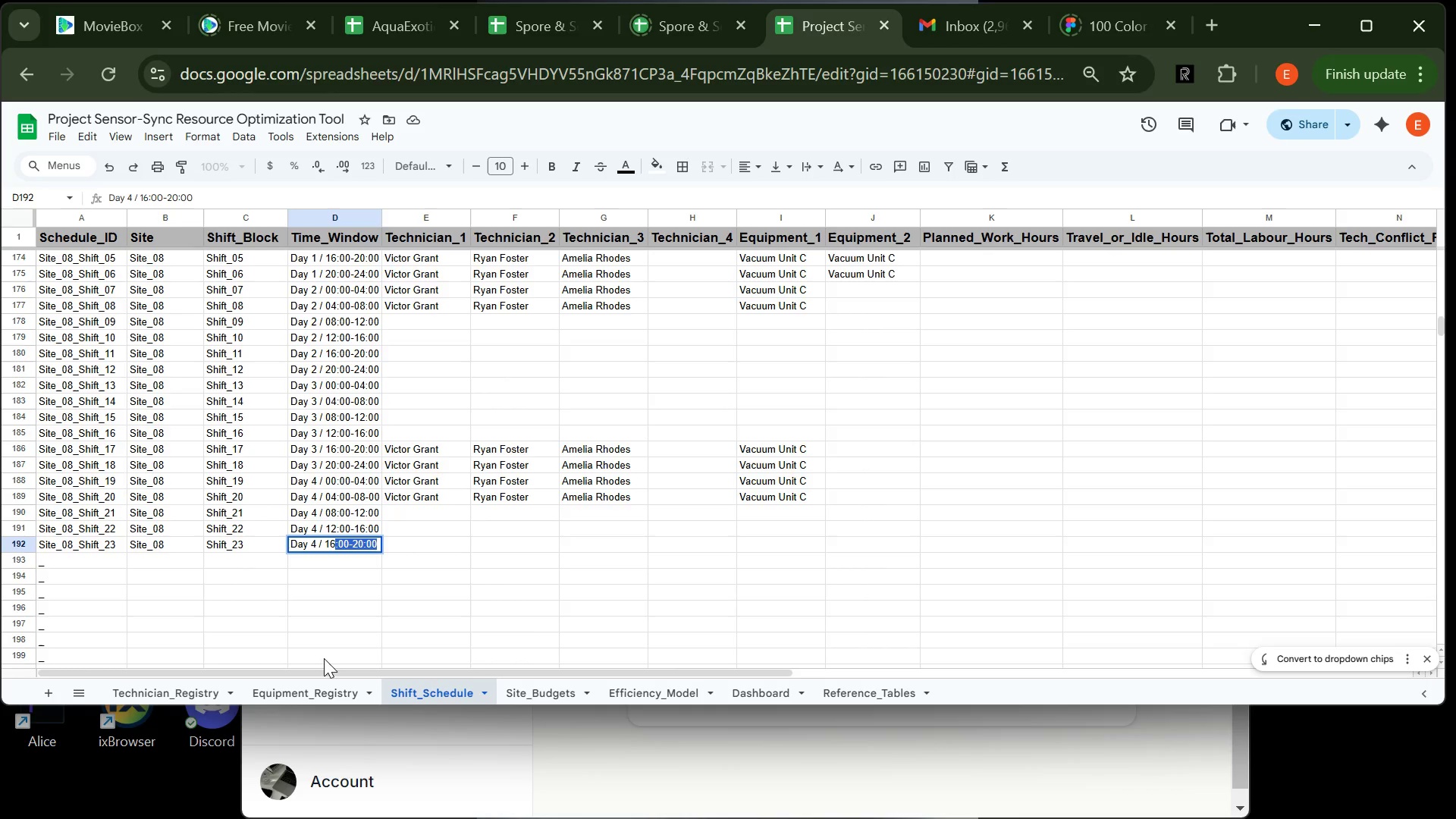 
key(Enter)
 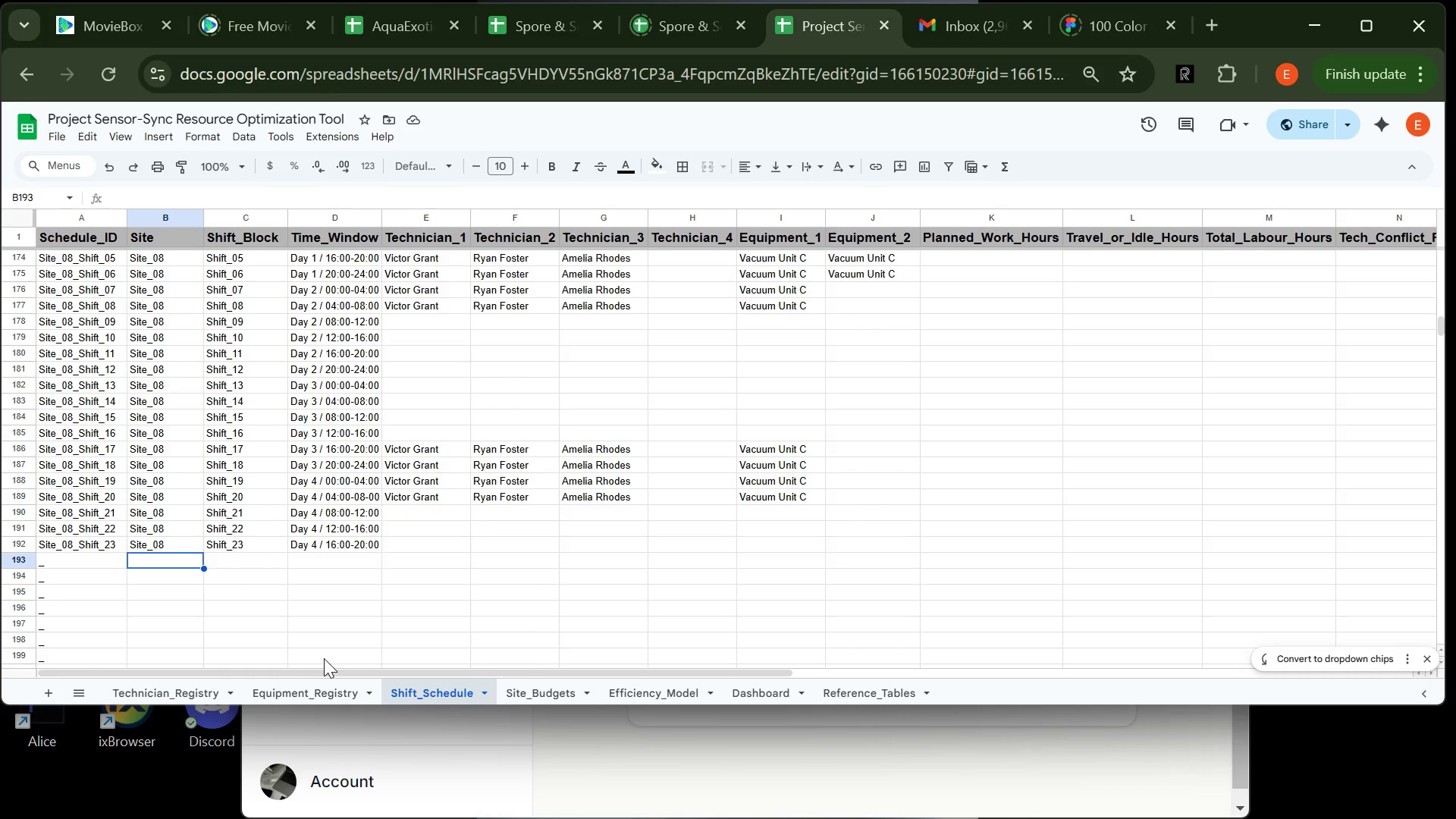 
wait(19.92)
 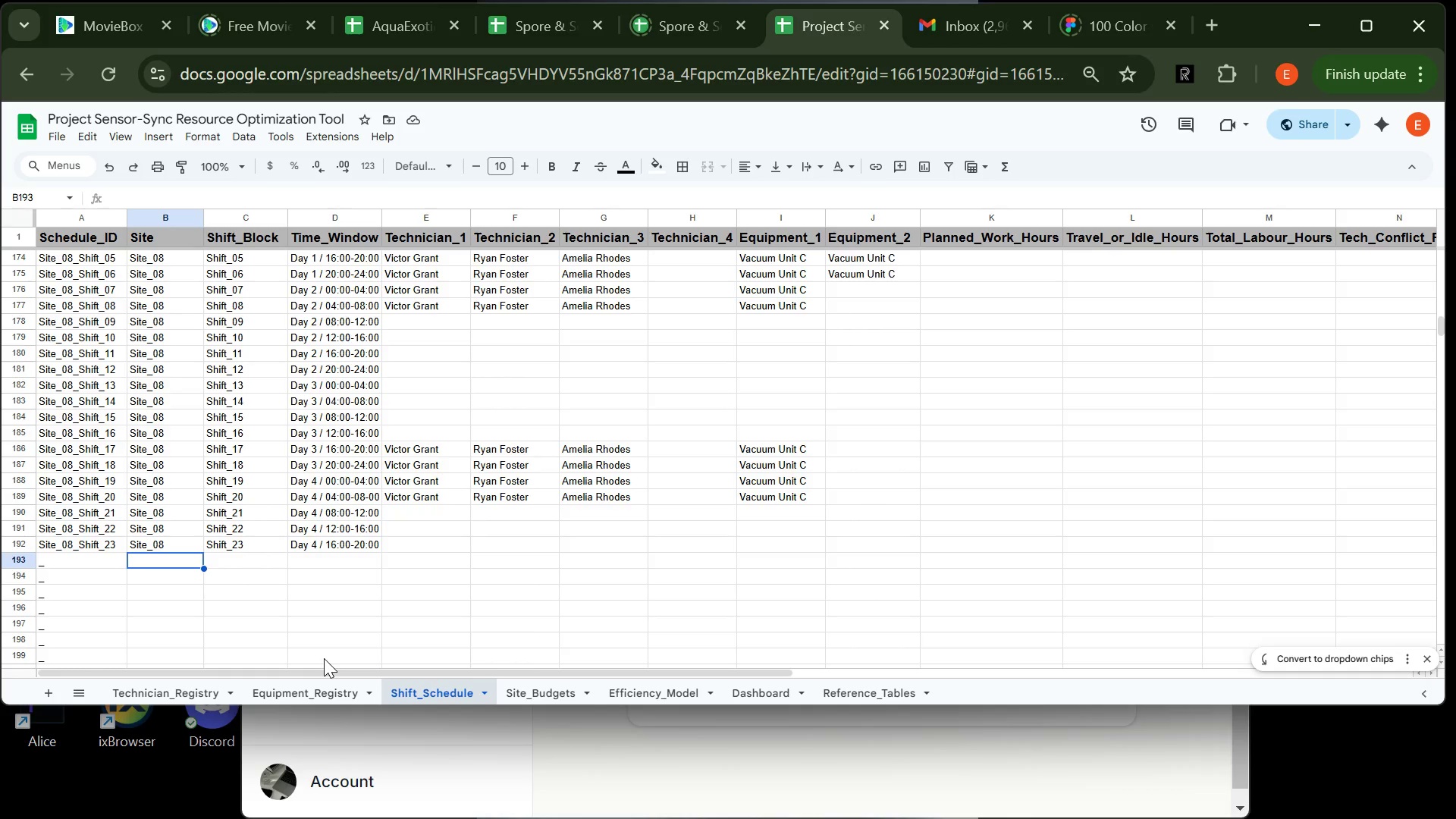 
type(Site_08)
key(Tab)
type(Shift)
 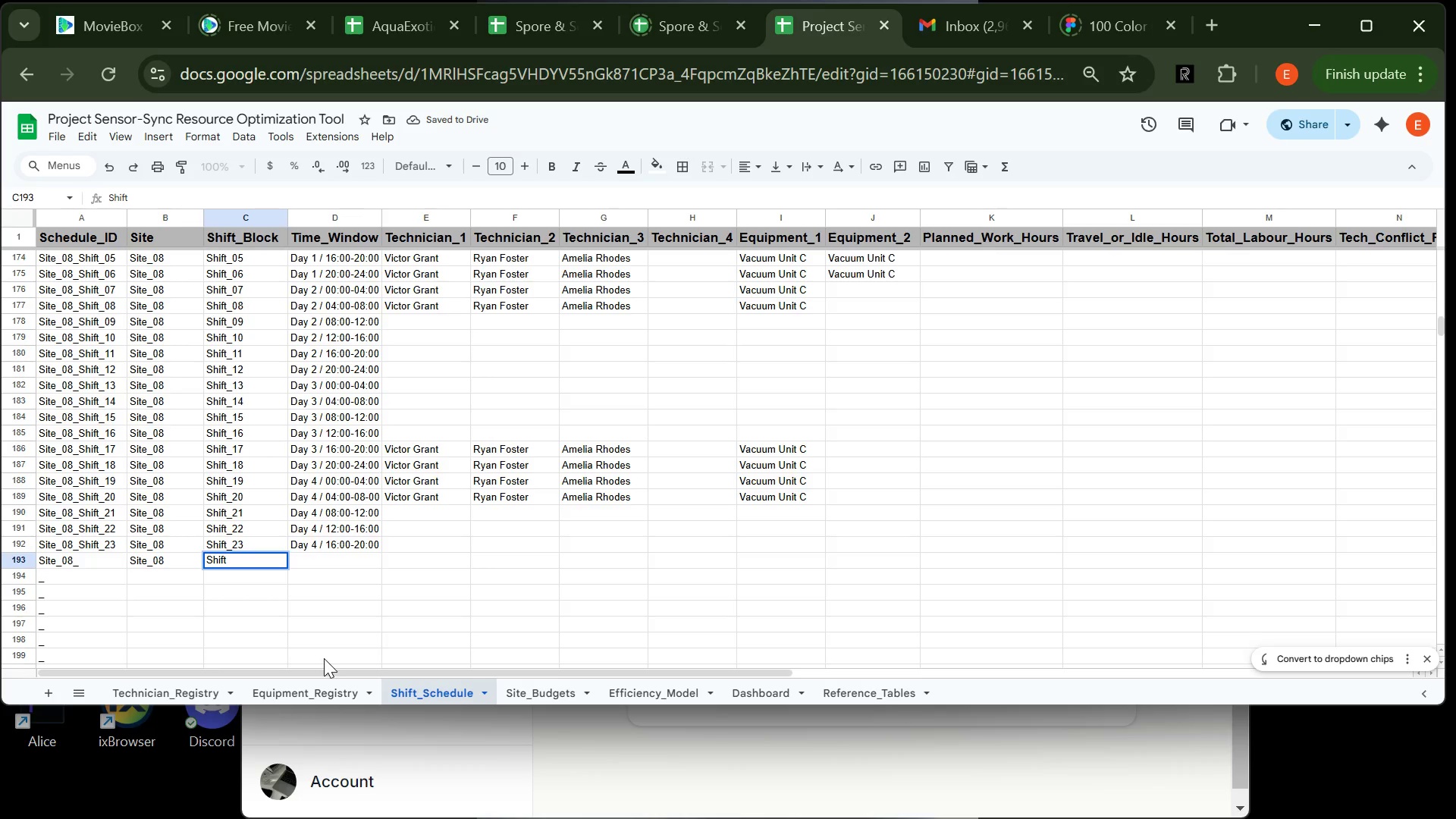 
wait(5.94)
 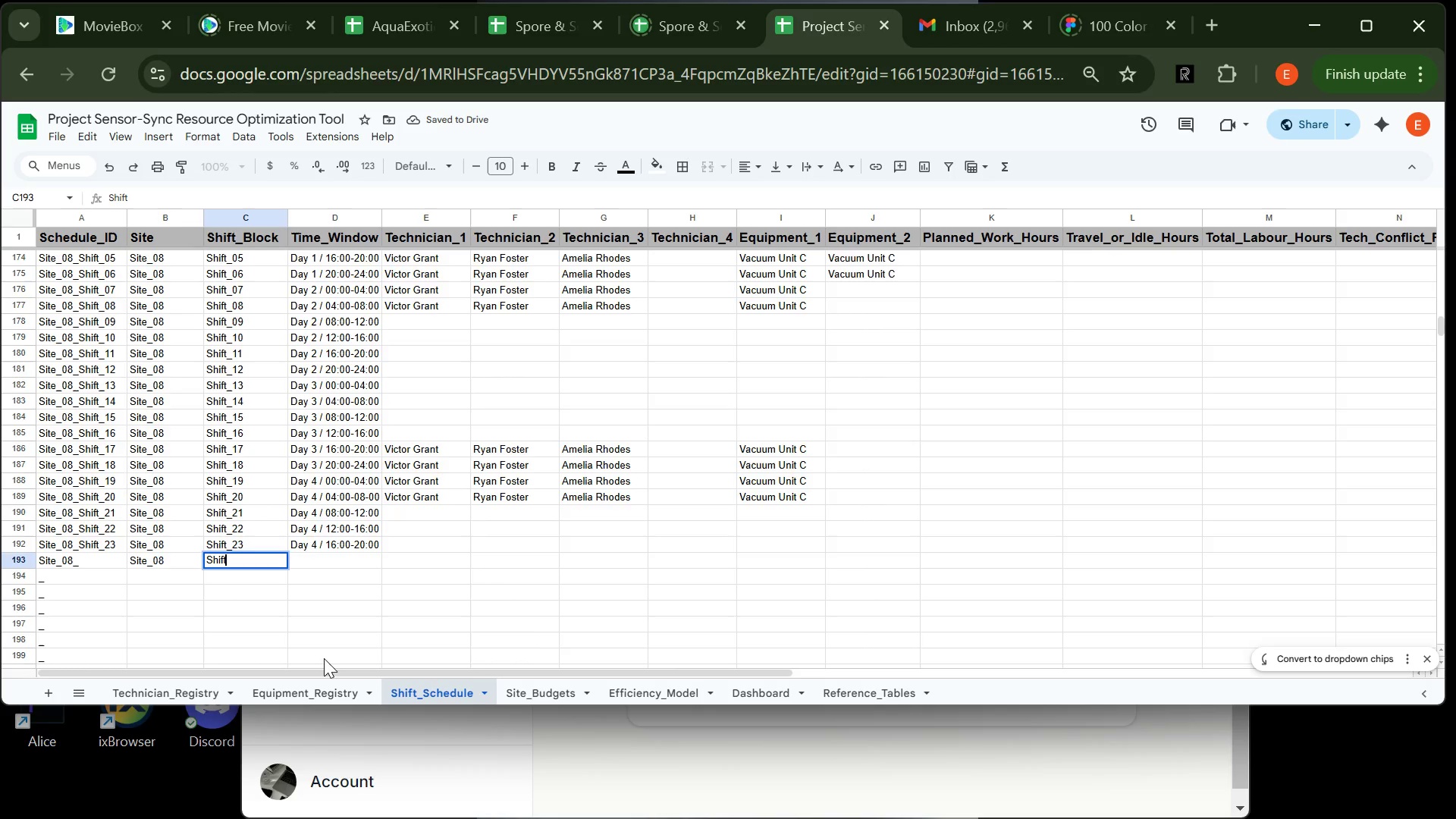 
type(_24)
key(Tab)
type(Day 4 / 20)
 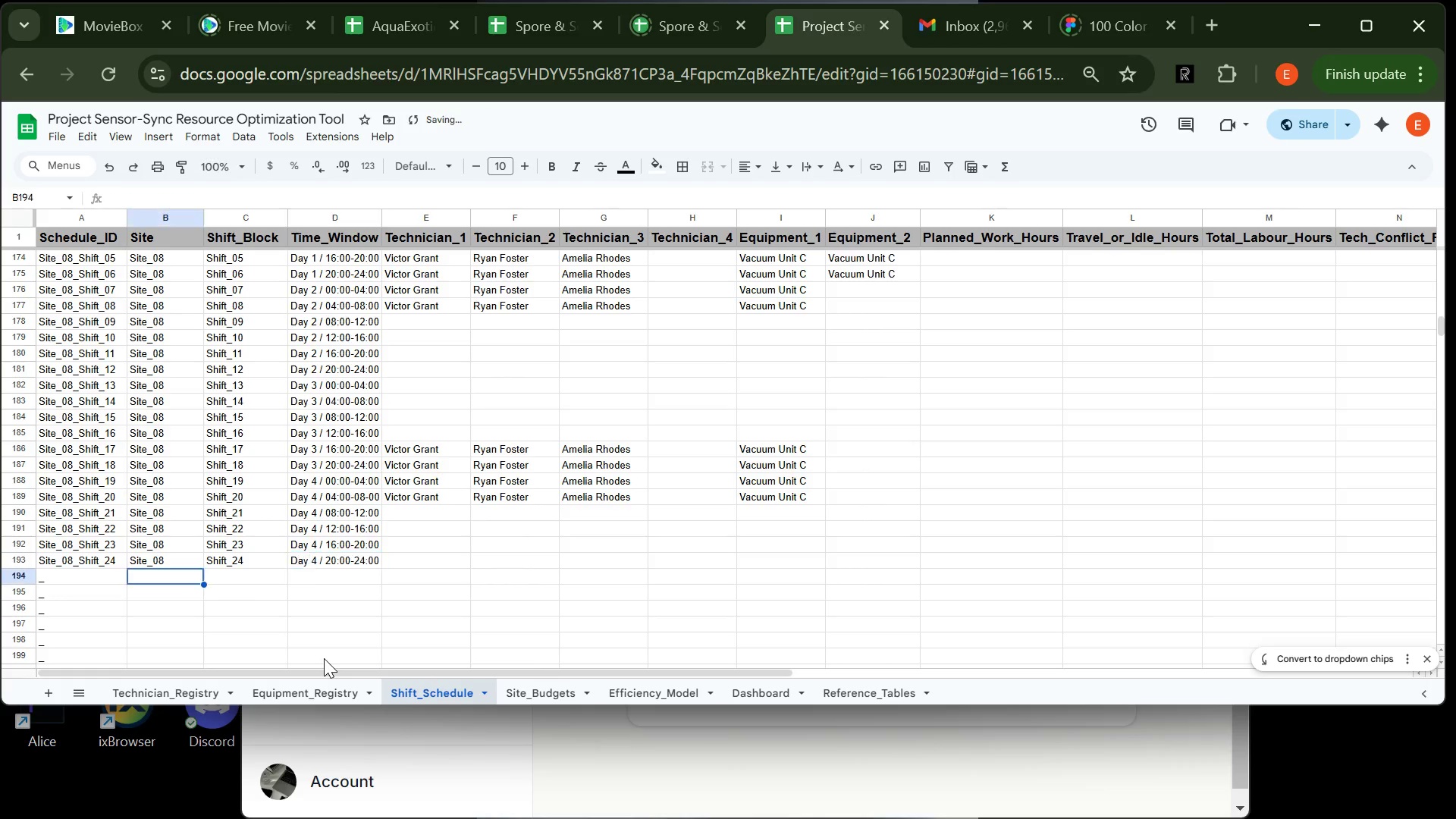 
key(Enter)
 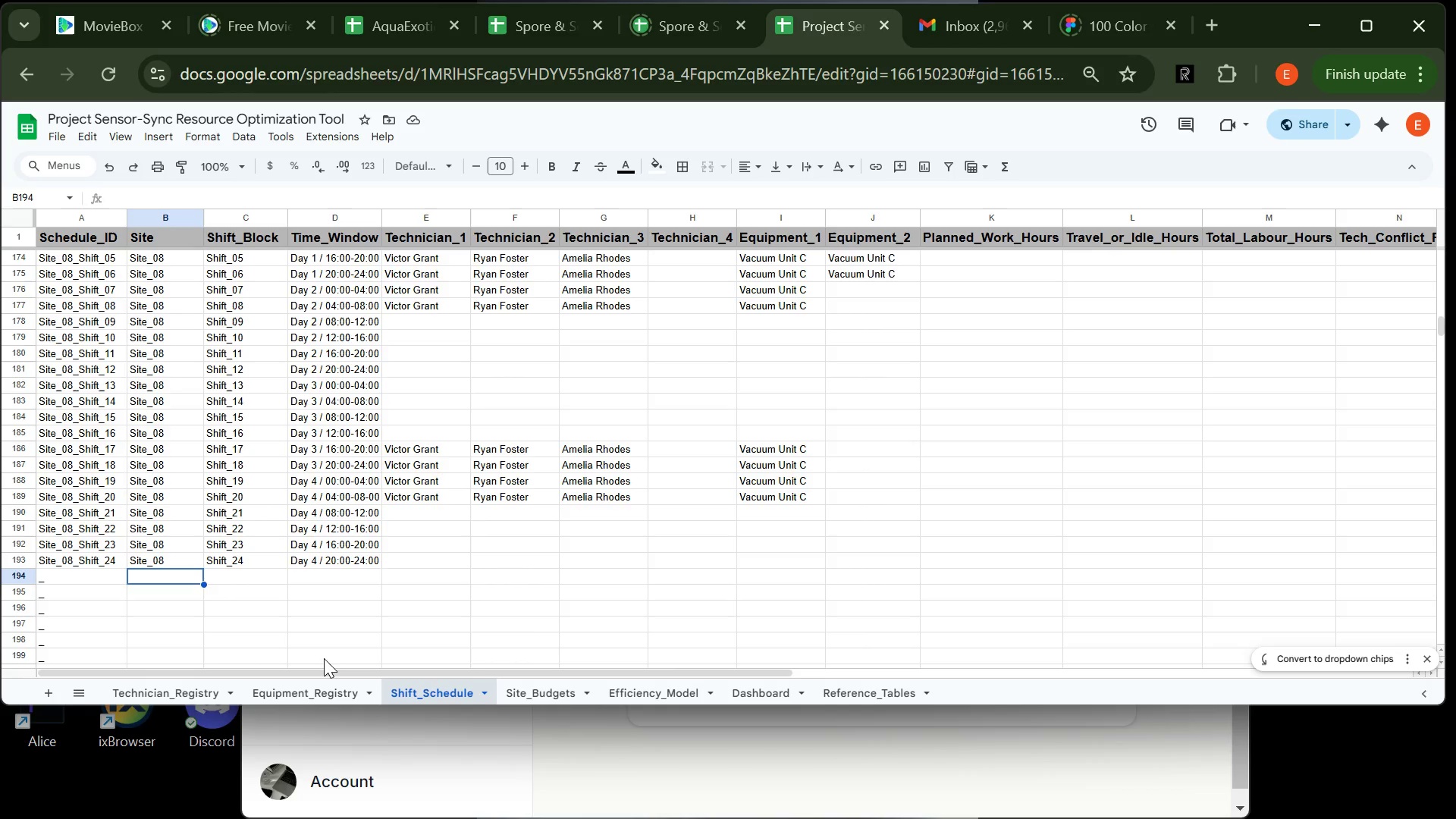 
wait(15.01)
 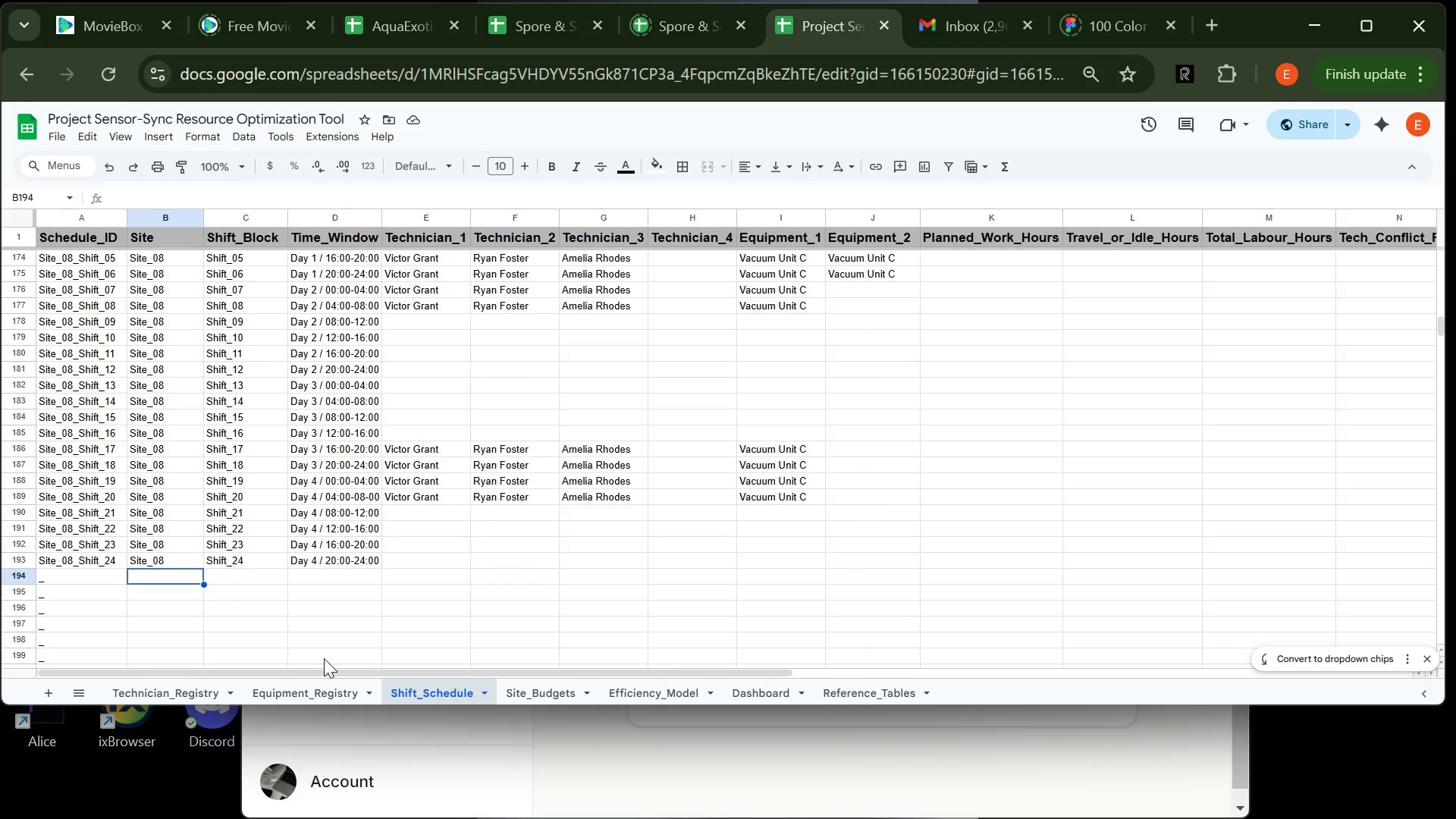 
type(So)
key(Backspace)
 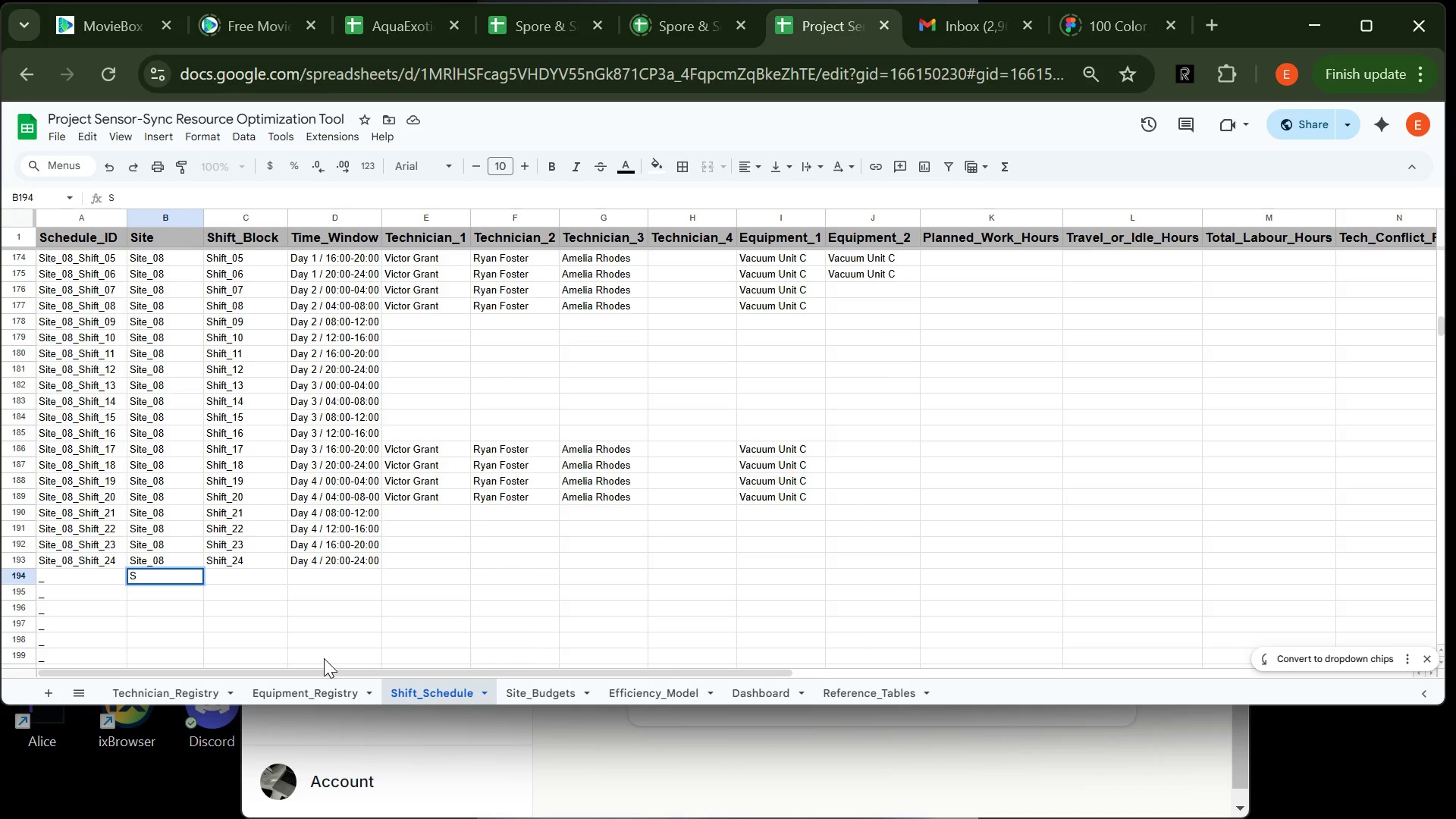 
type(ite_09)
key(Tab)
type(Shf)
key(Backspace)
type(ift_01)
key(Tab)
type(C)
key(Backspace)
type(Day_5)
key(Backspace)
key(Backspace)
type( 5 / 00:00)
 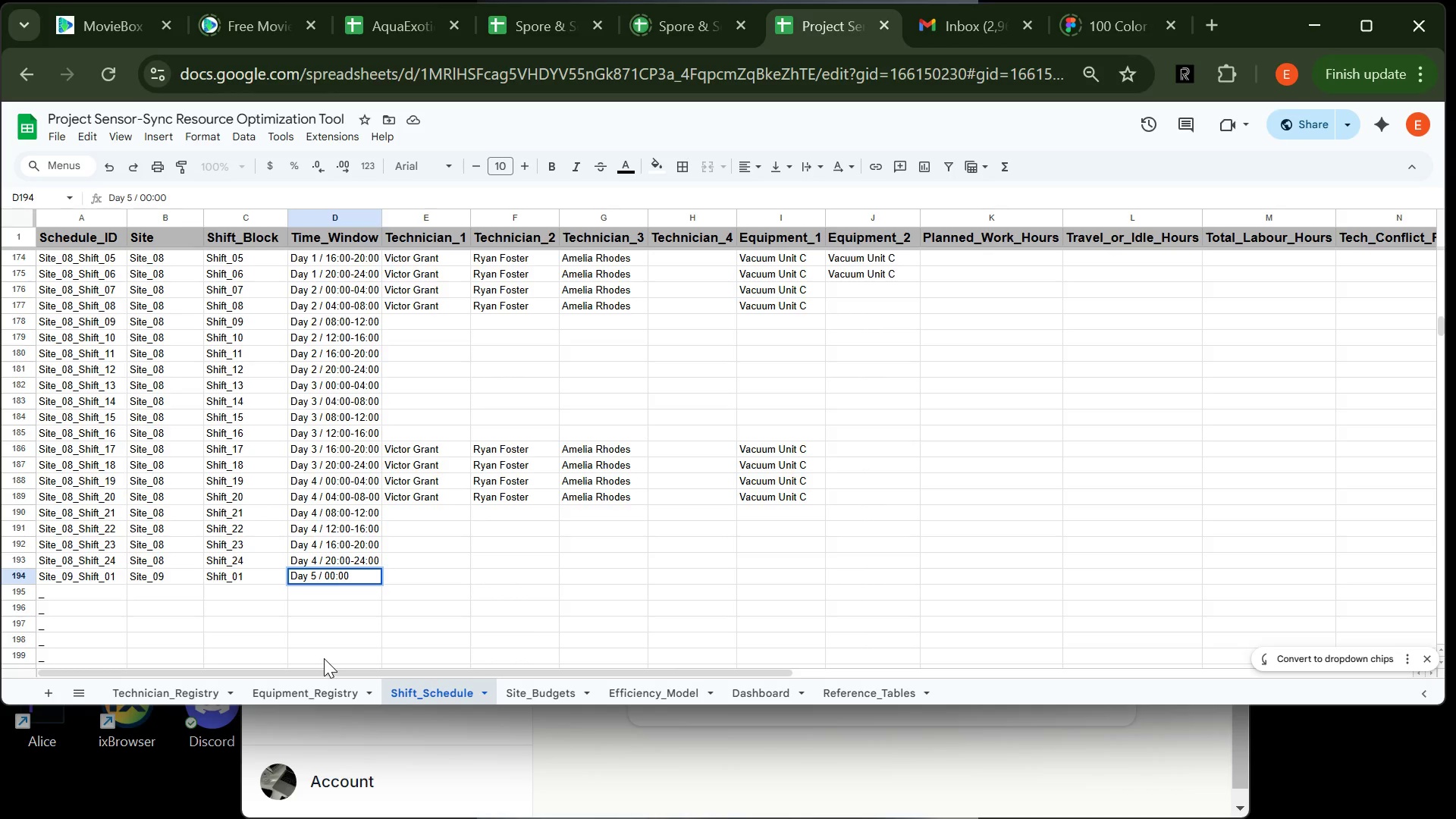 
wait(6.12)
 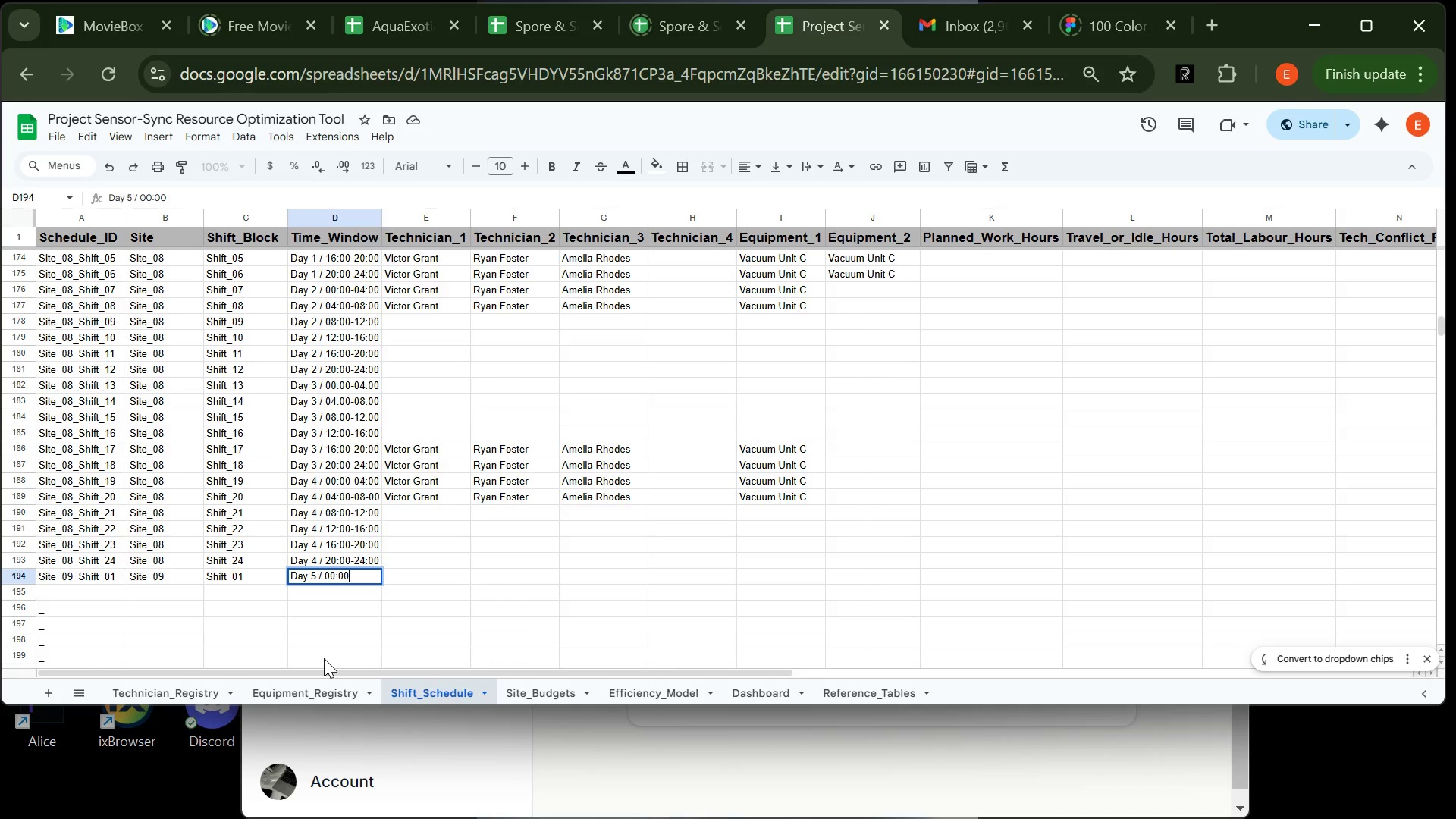 
type(-))
key(Backspace)
type(04:00)
 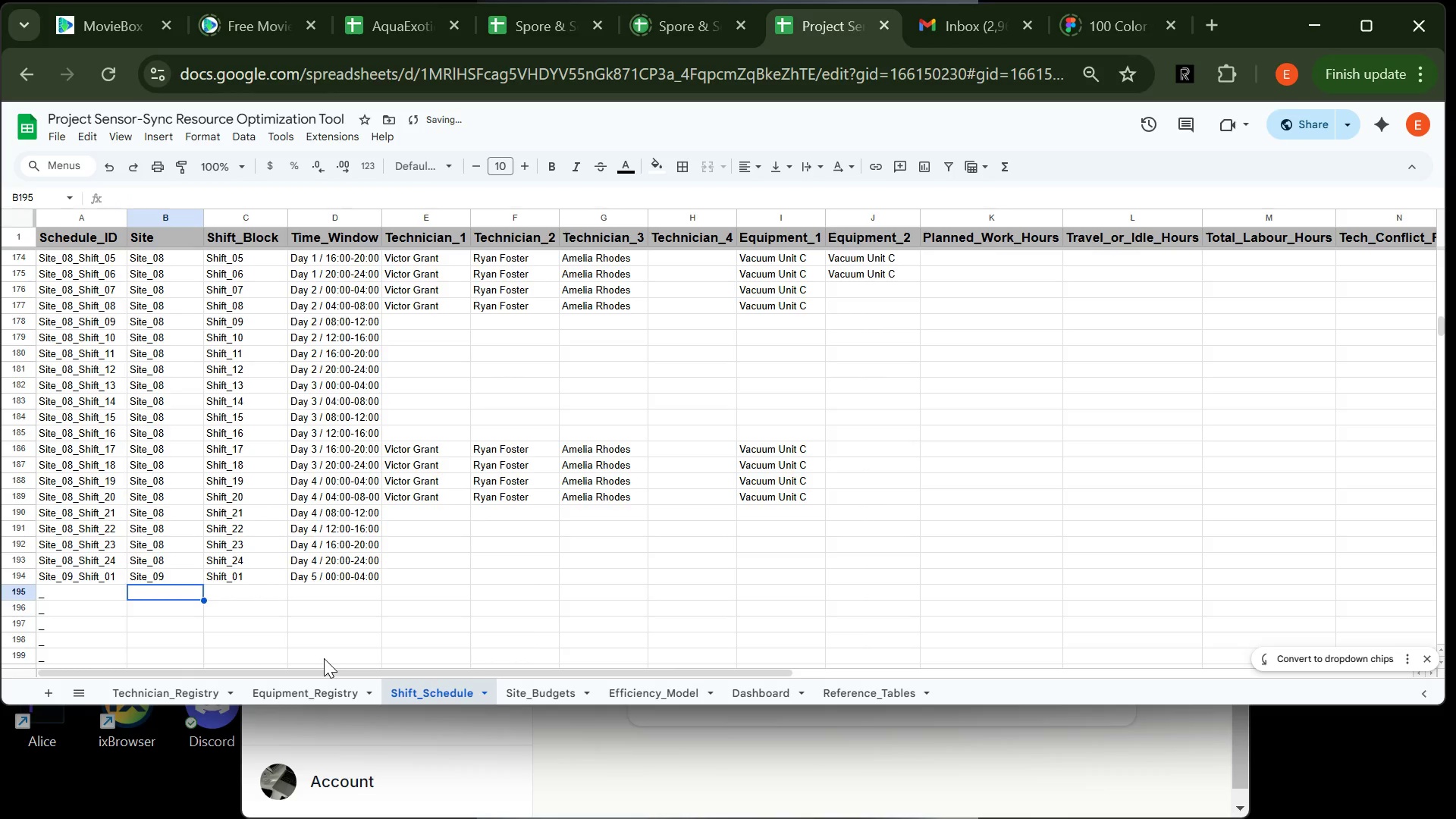 
 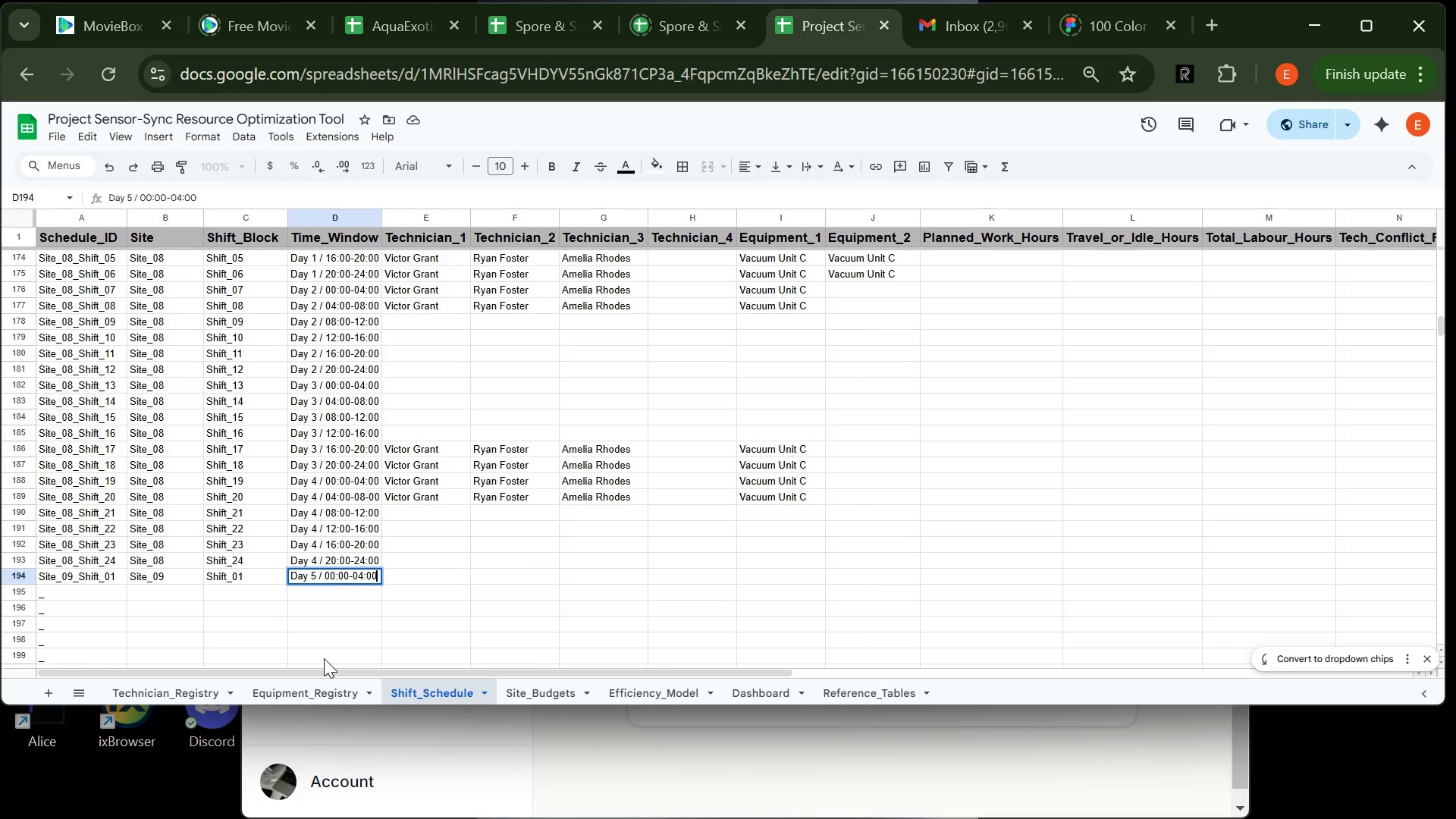 
key(Enter)
 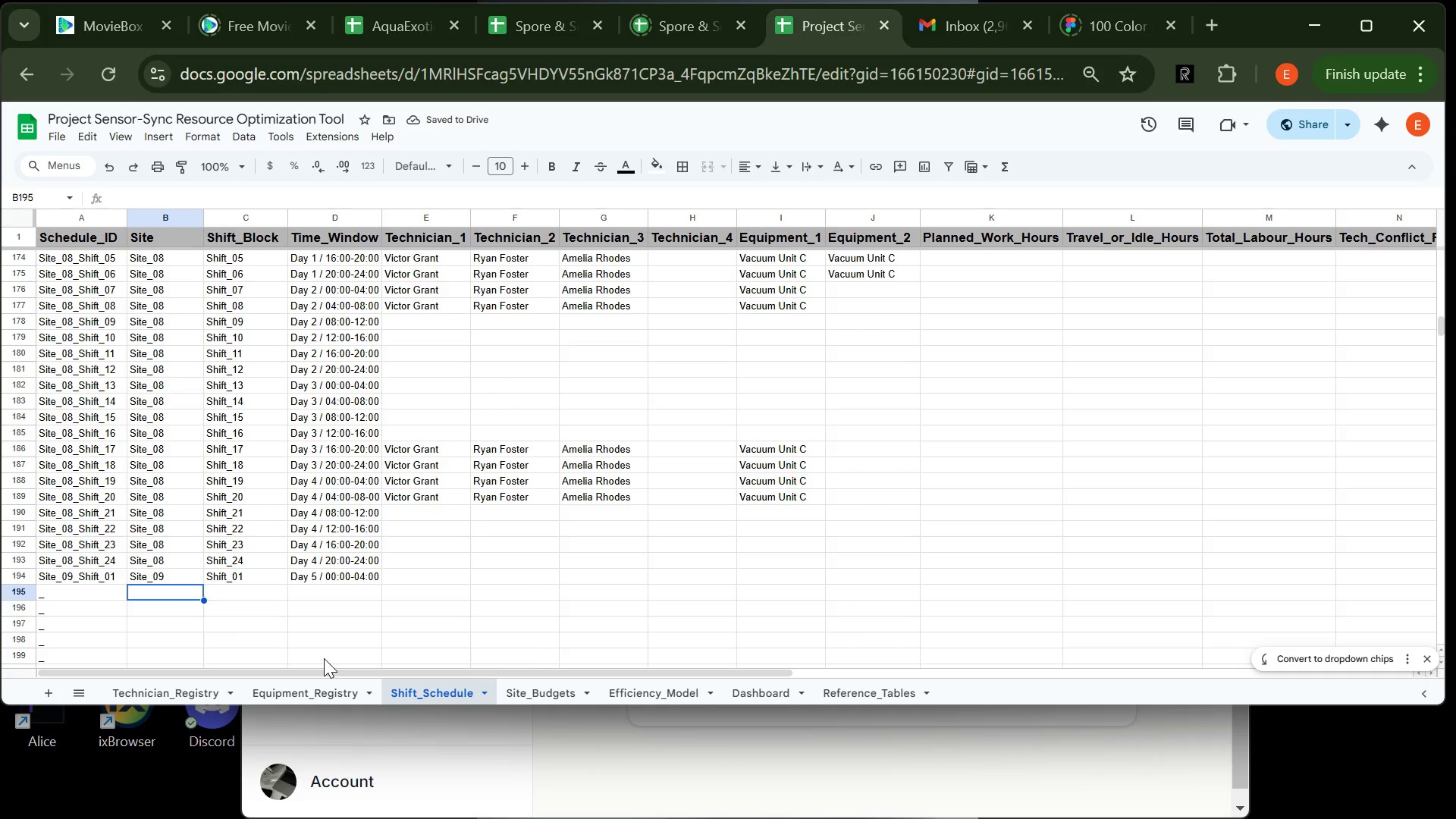 
wait(5.55)
 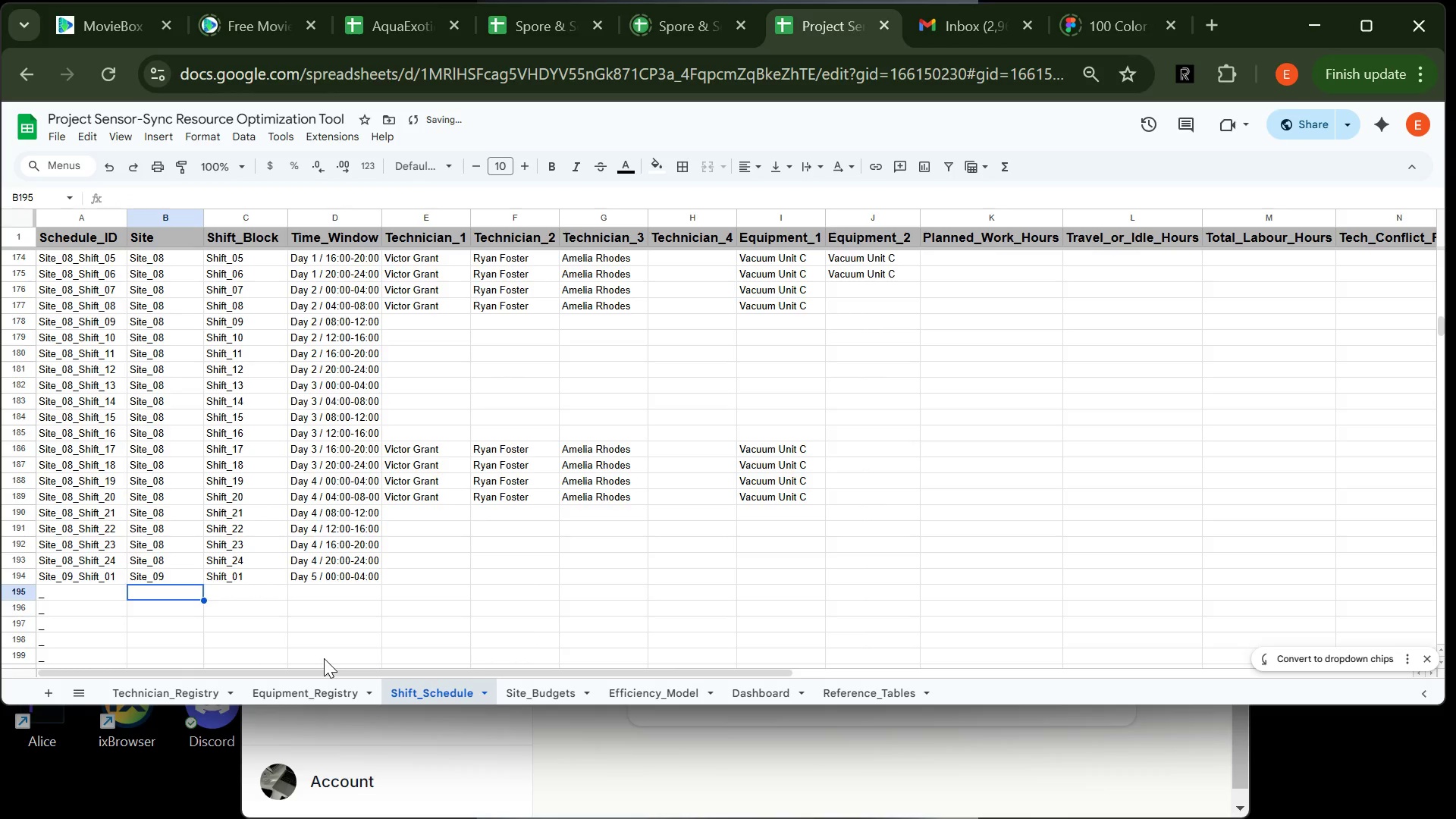 
type(Site_09)
key(Tab)
type(Shift_02)
key(Tab)
type(Day 5 / 04:00-)8)
key(Backspace)
key(Backspace)
key(Backspace)
type(-08:00)
 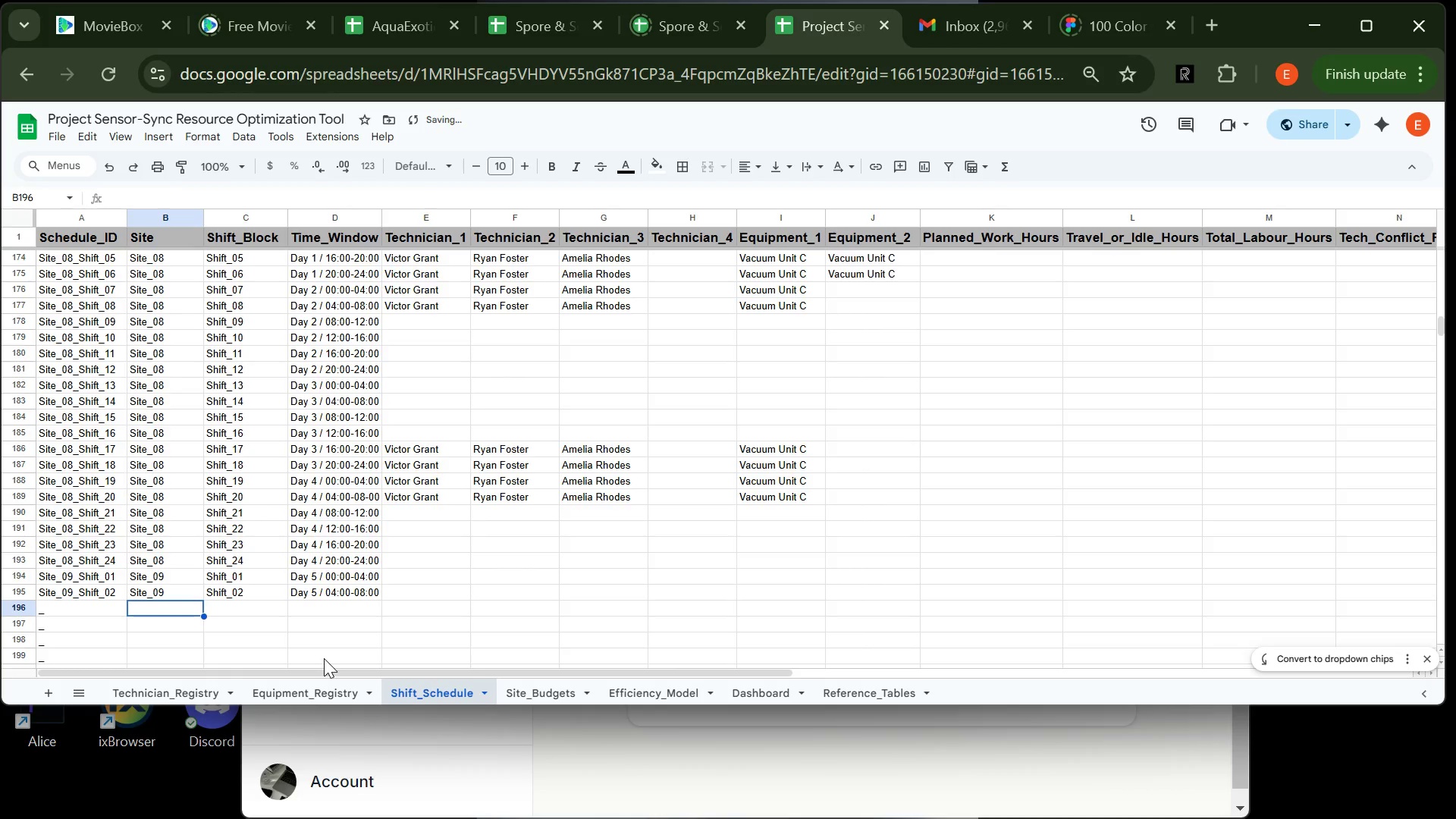 
 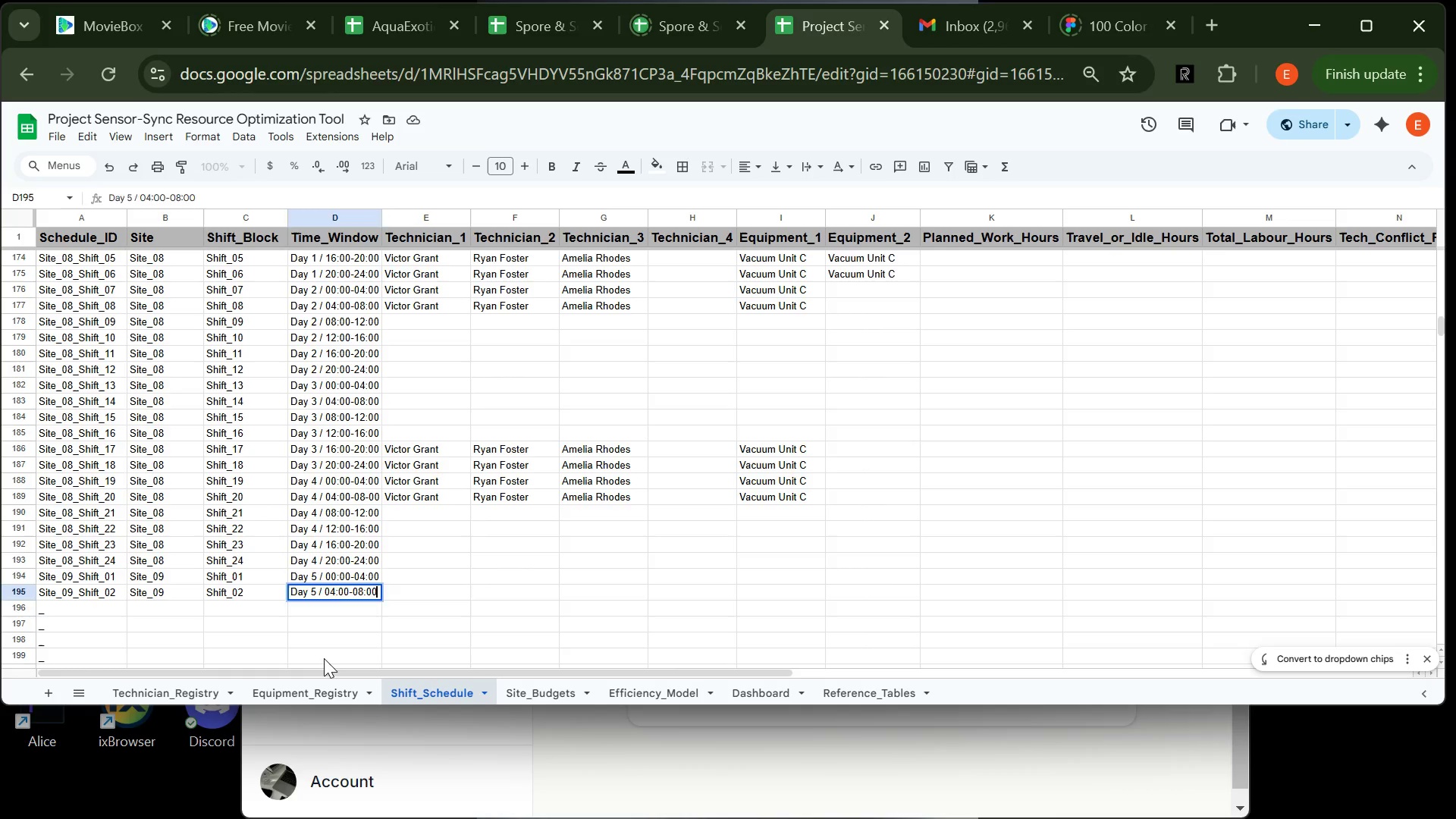 
key(Enter)
 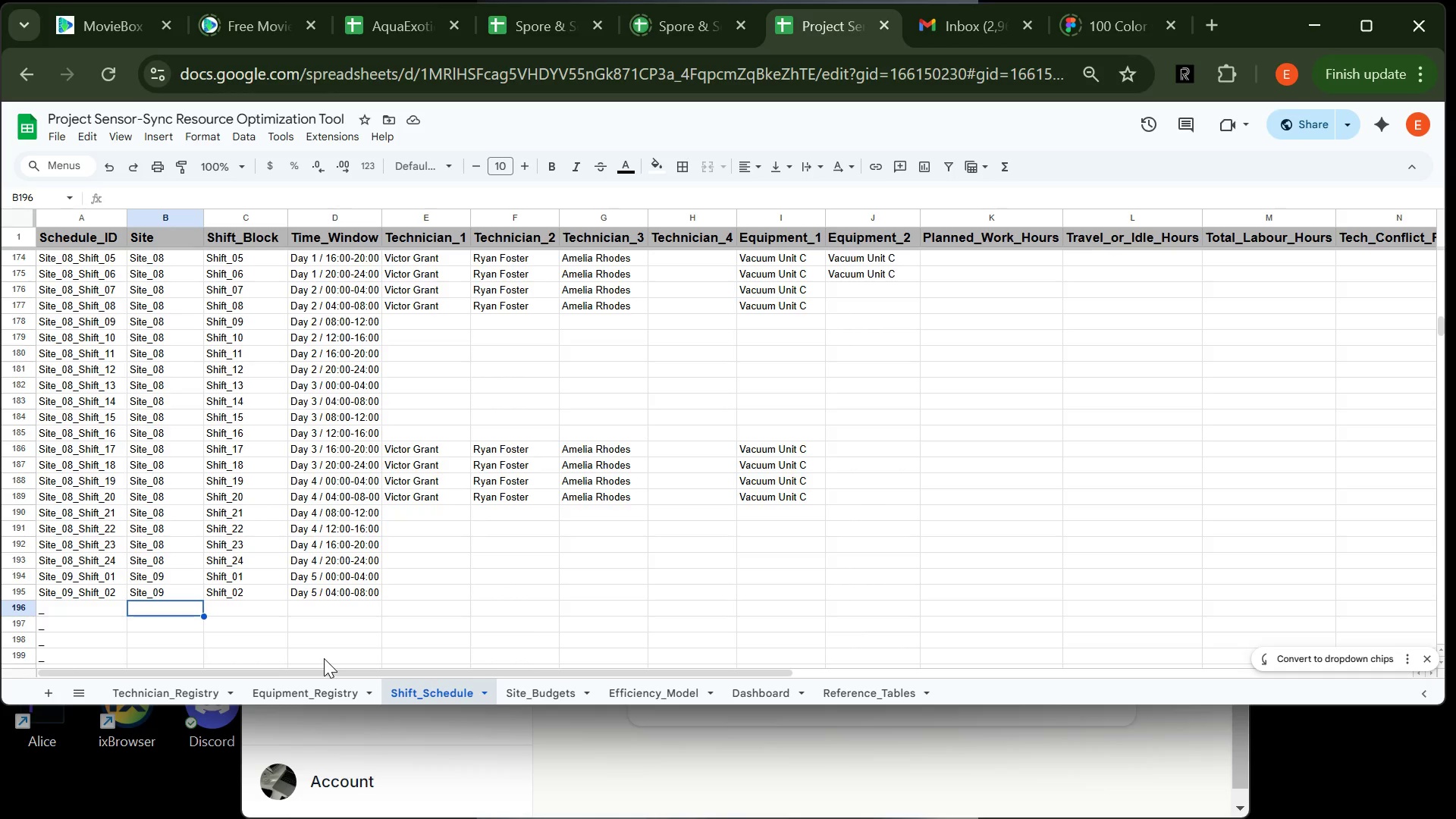 
wait(10.81)
 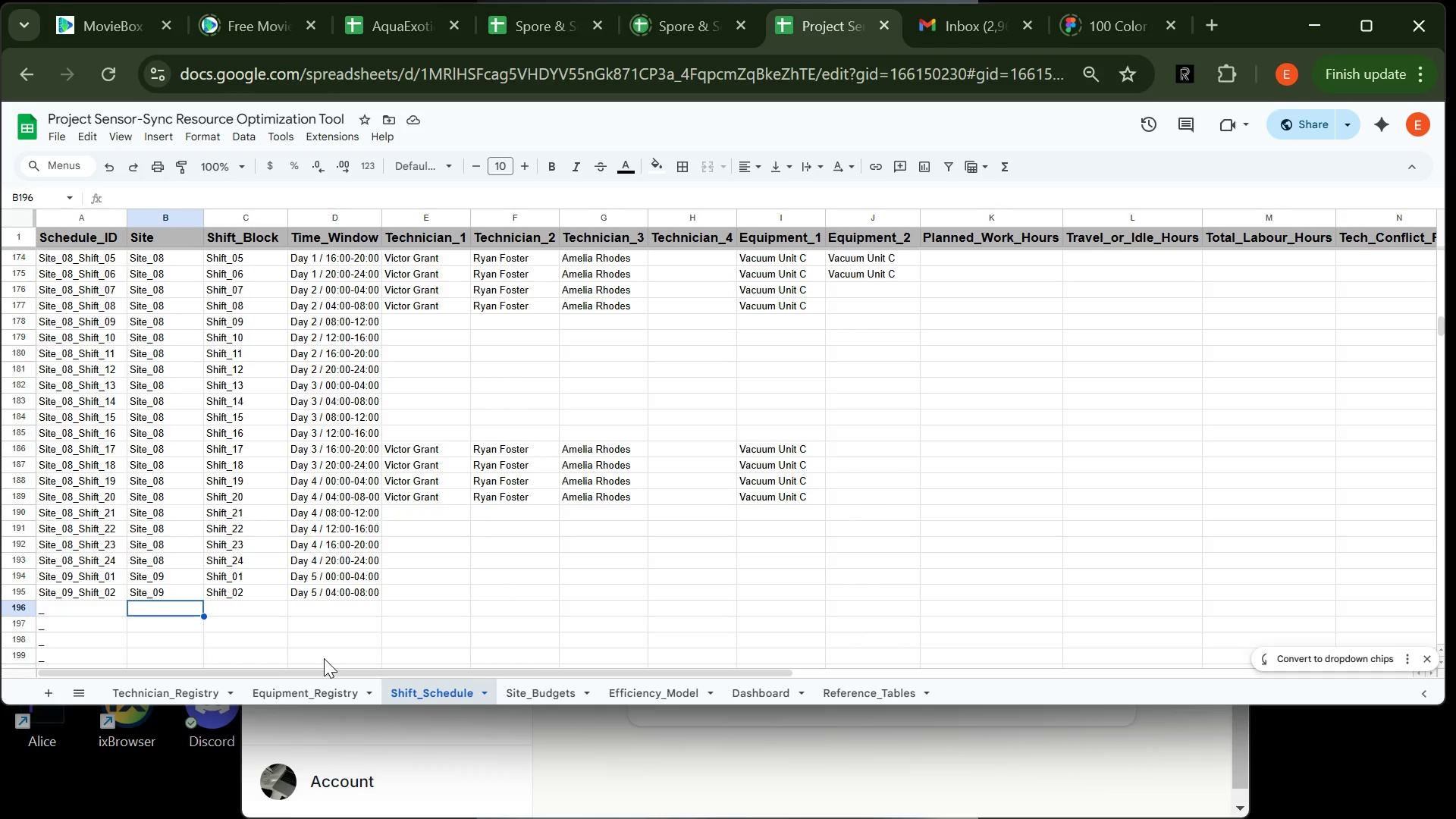 
type(Site_09)
key(Tab)
type(Sho)
key(Backspace)
type(ift-)
key(Backspace)
type(_03)
key(Tab)
type(Day 5 / 08:00-12:00)
 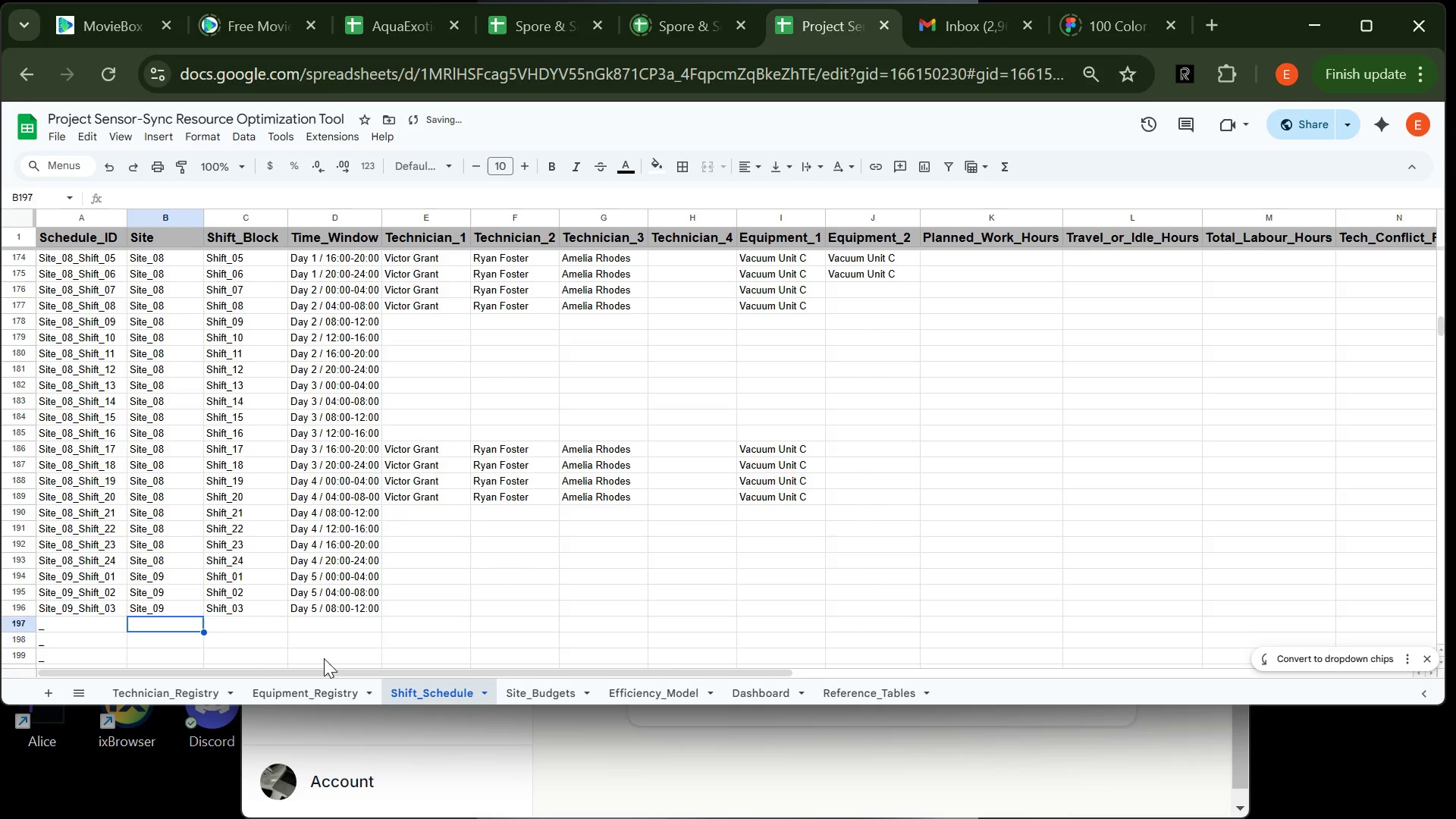 
 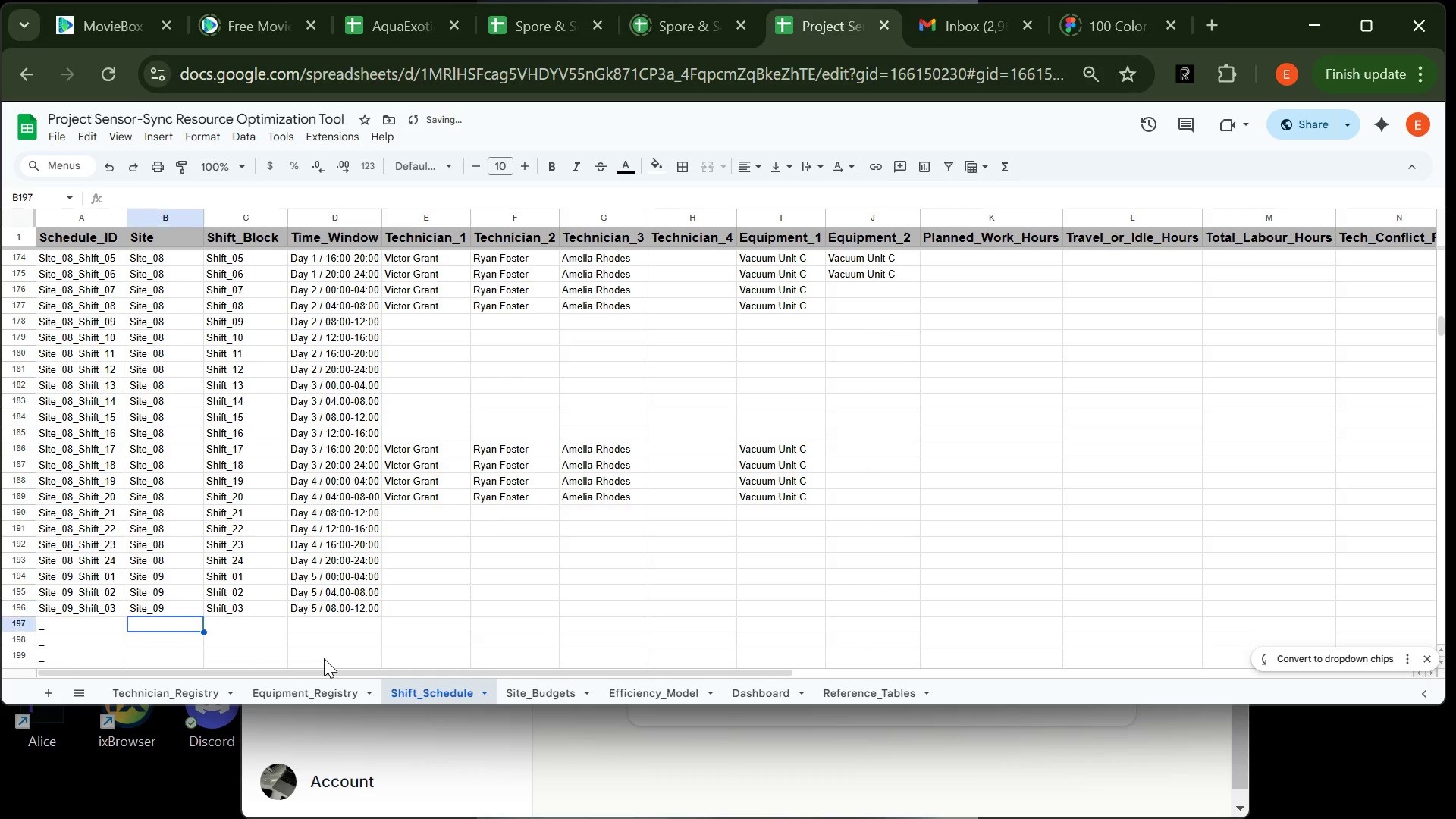 
key(Enter)
 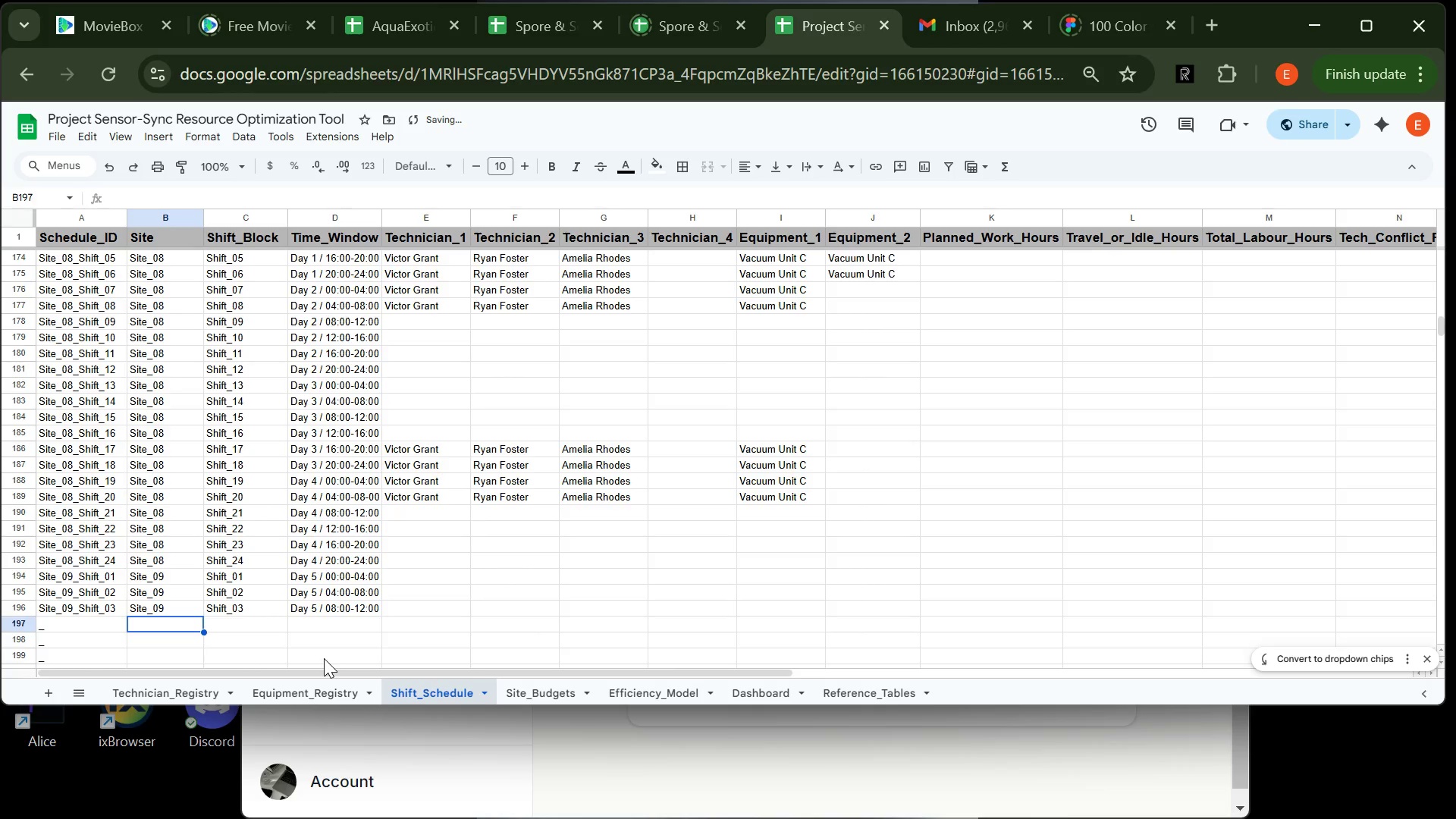 
type(Site_09)
key(Tab)
type(Shift_04)
key(Tab)
type(Day 5 / 12:00-16:00)
 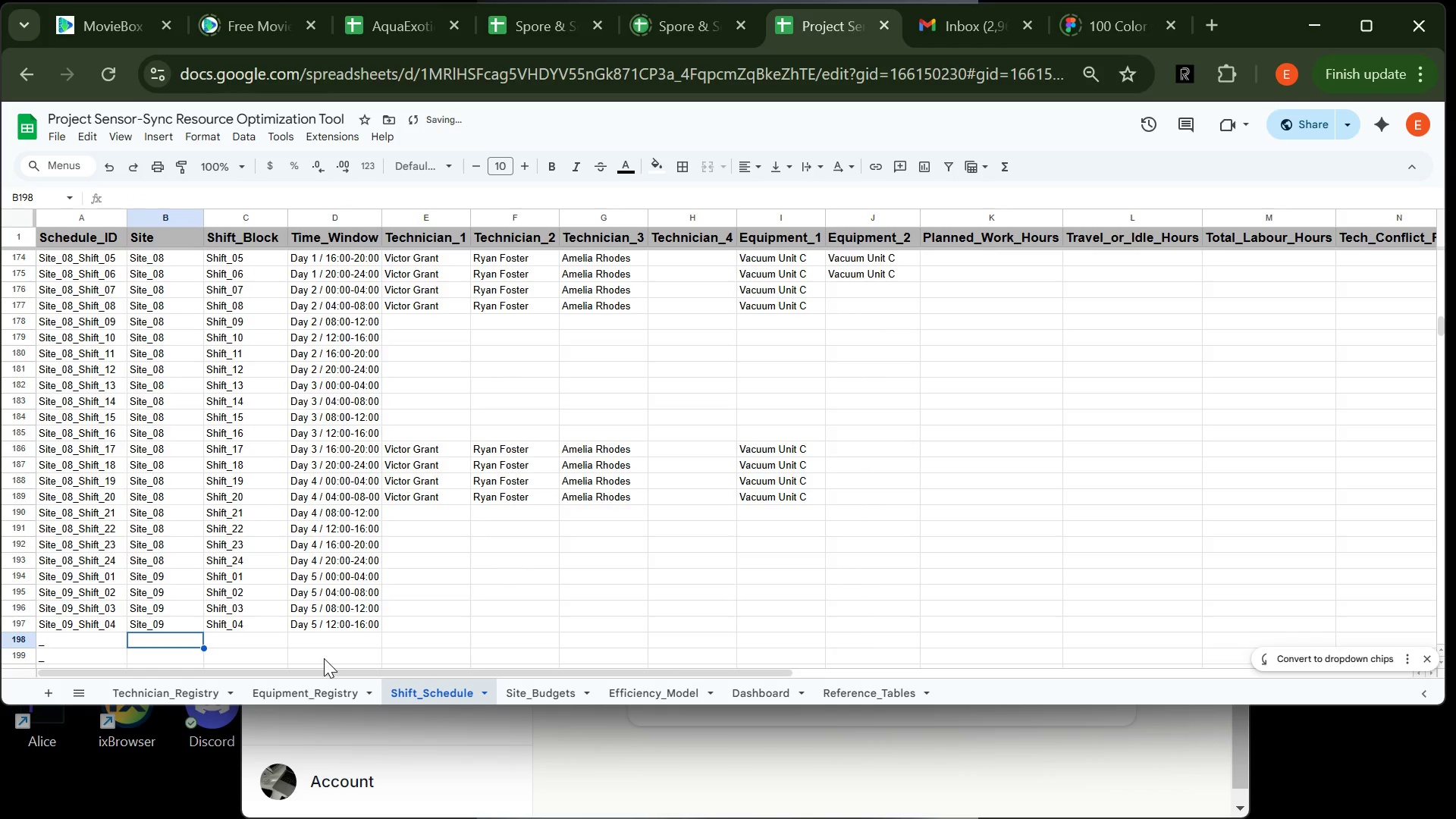 
 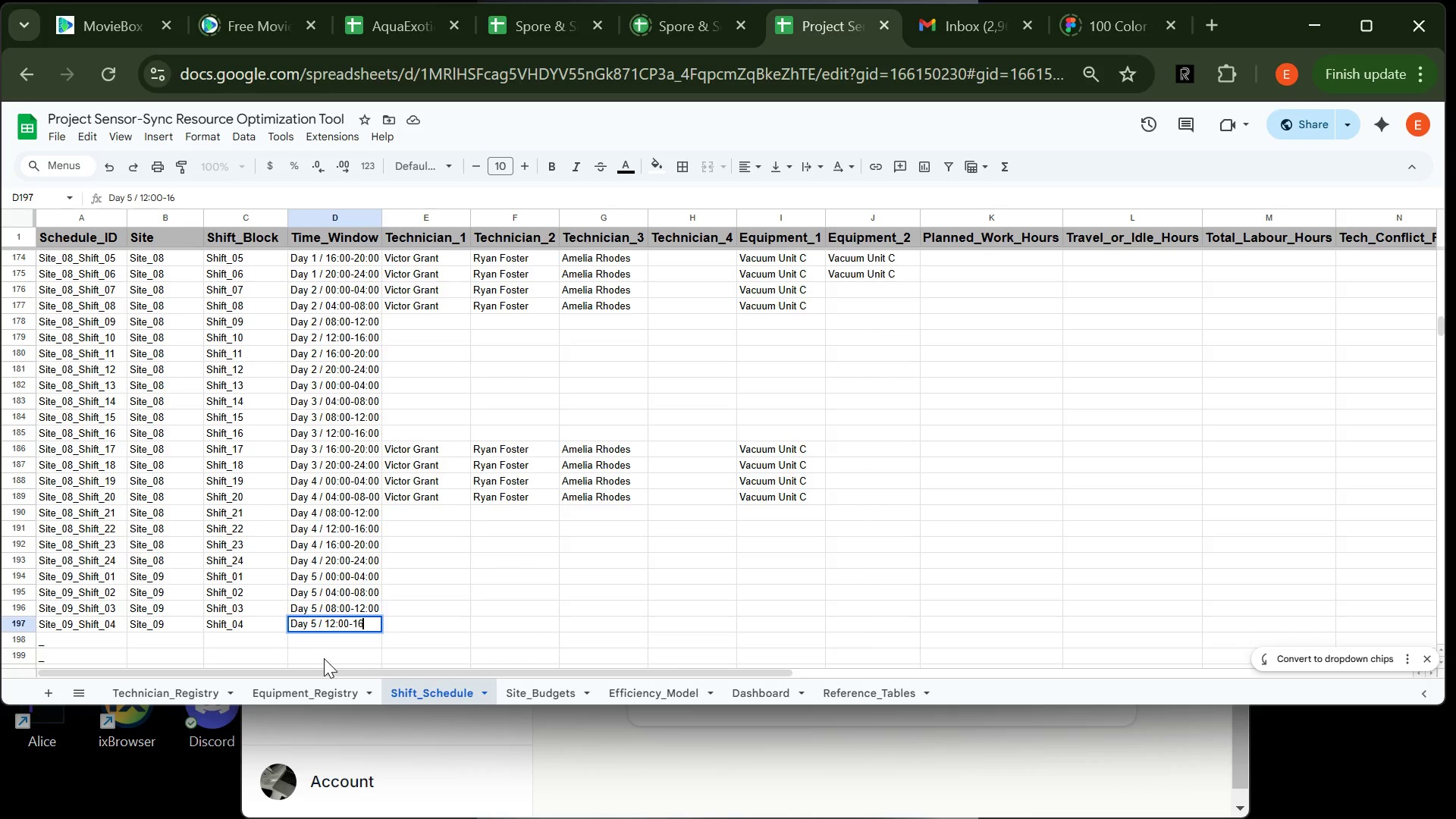 
key(Enter)
 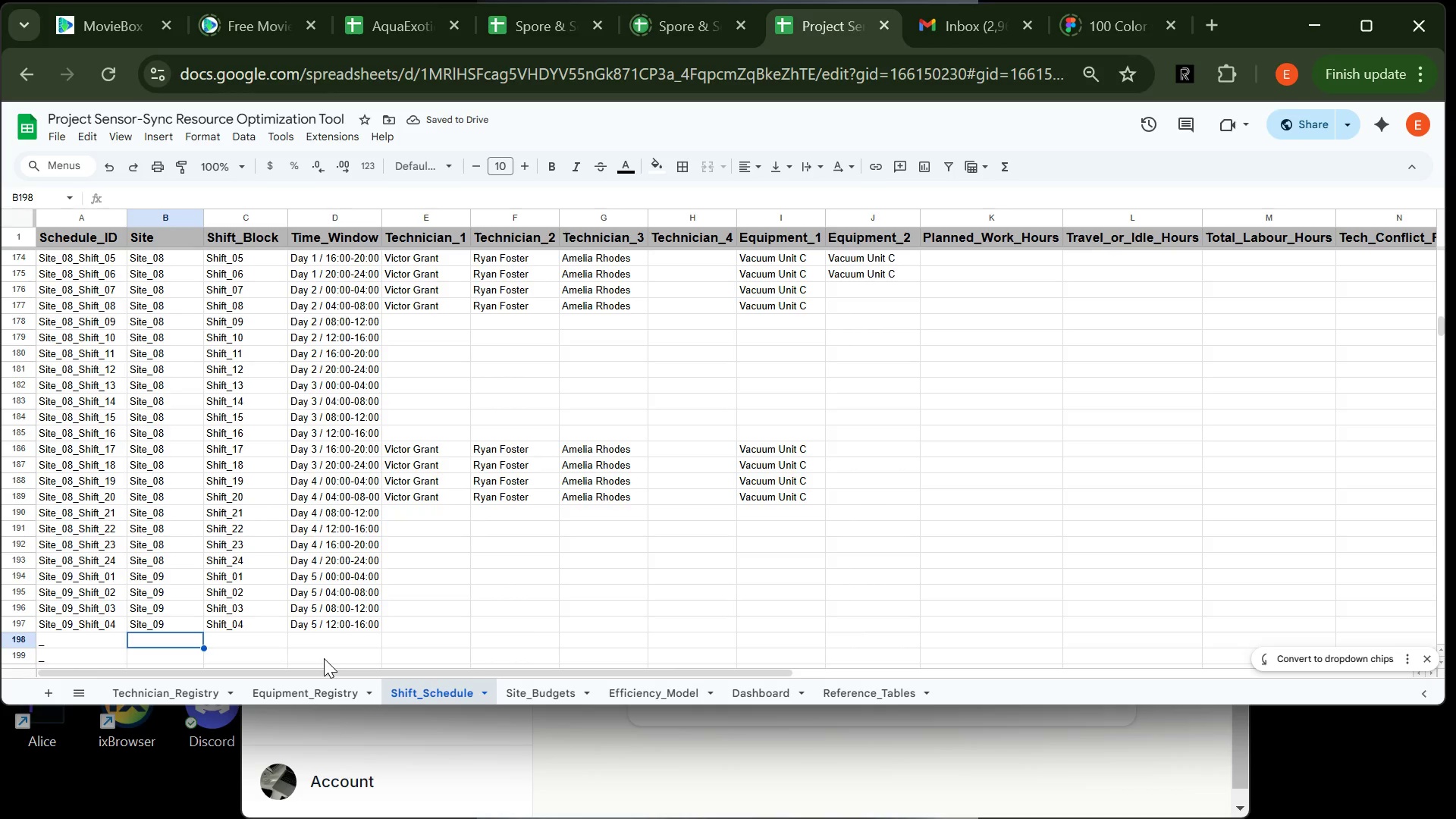 
wait(9.92)
 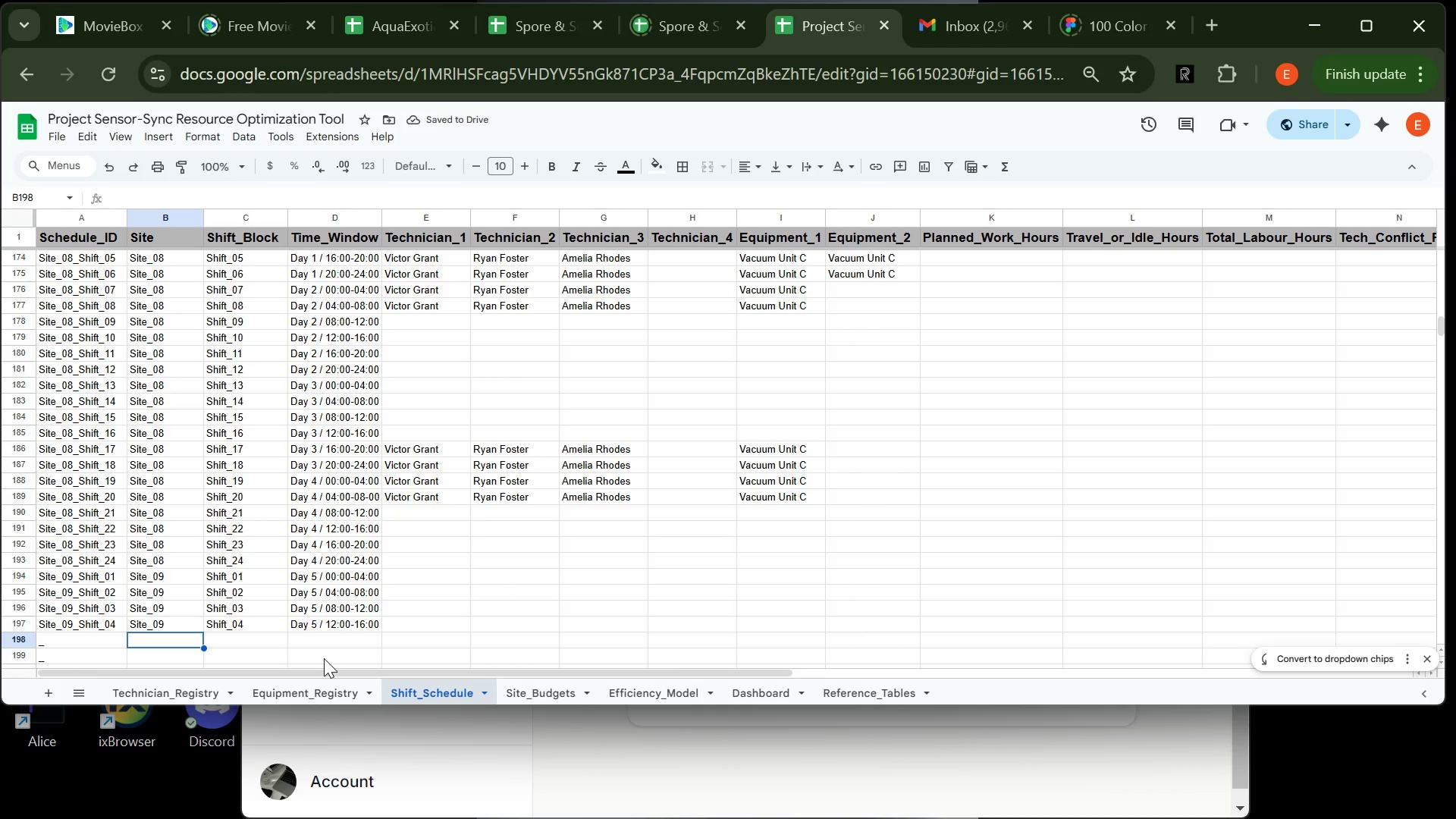 
double_click([318, 580])
 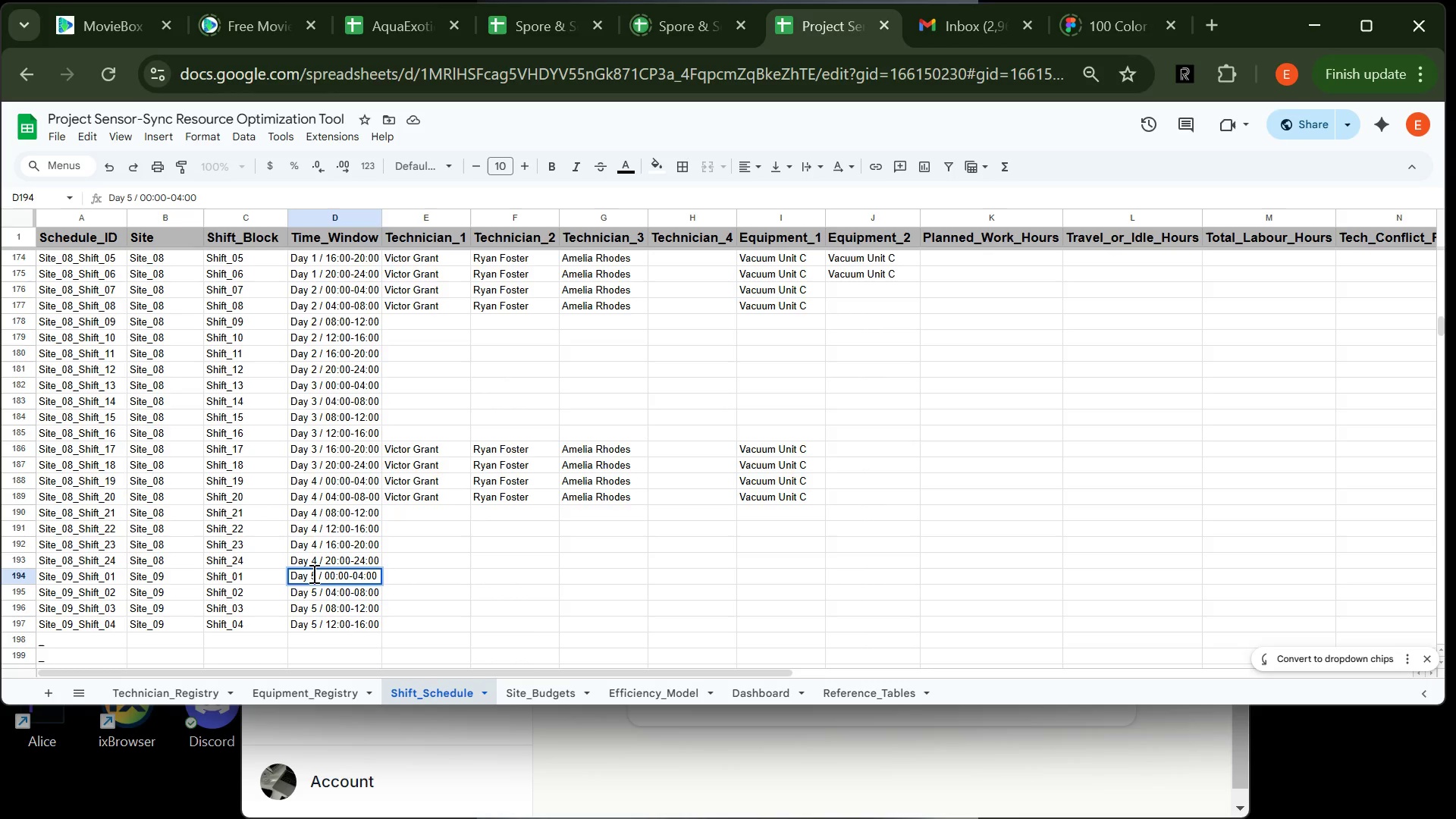 
left_click([315, 576])
 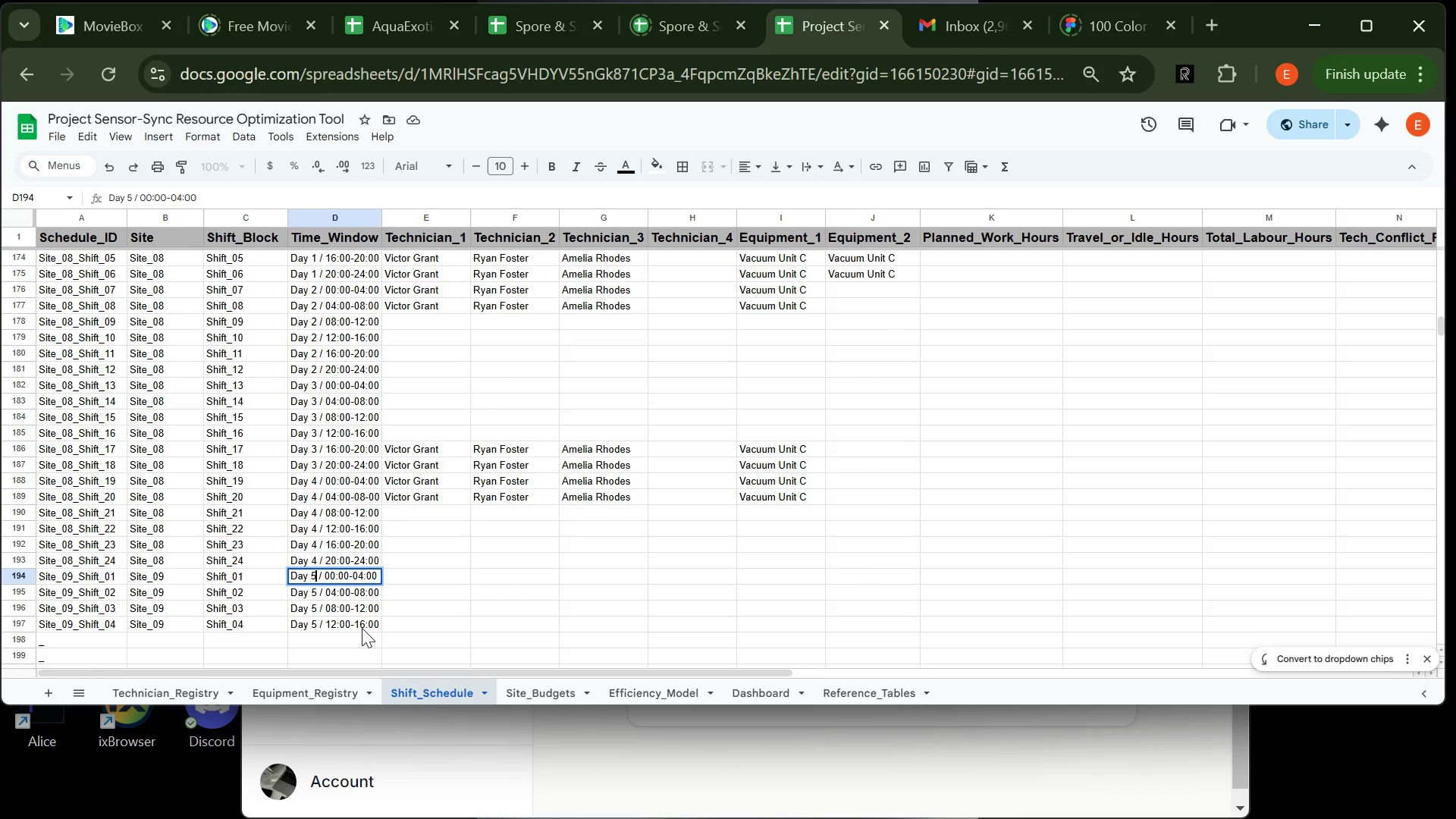 
key(Backspace)
 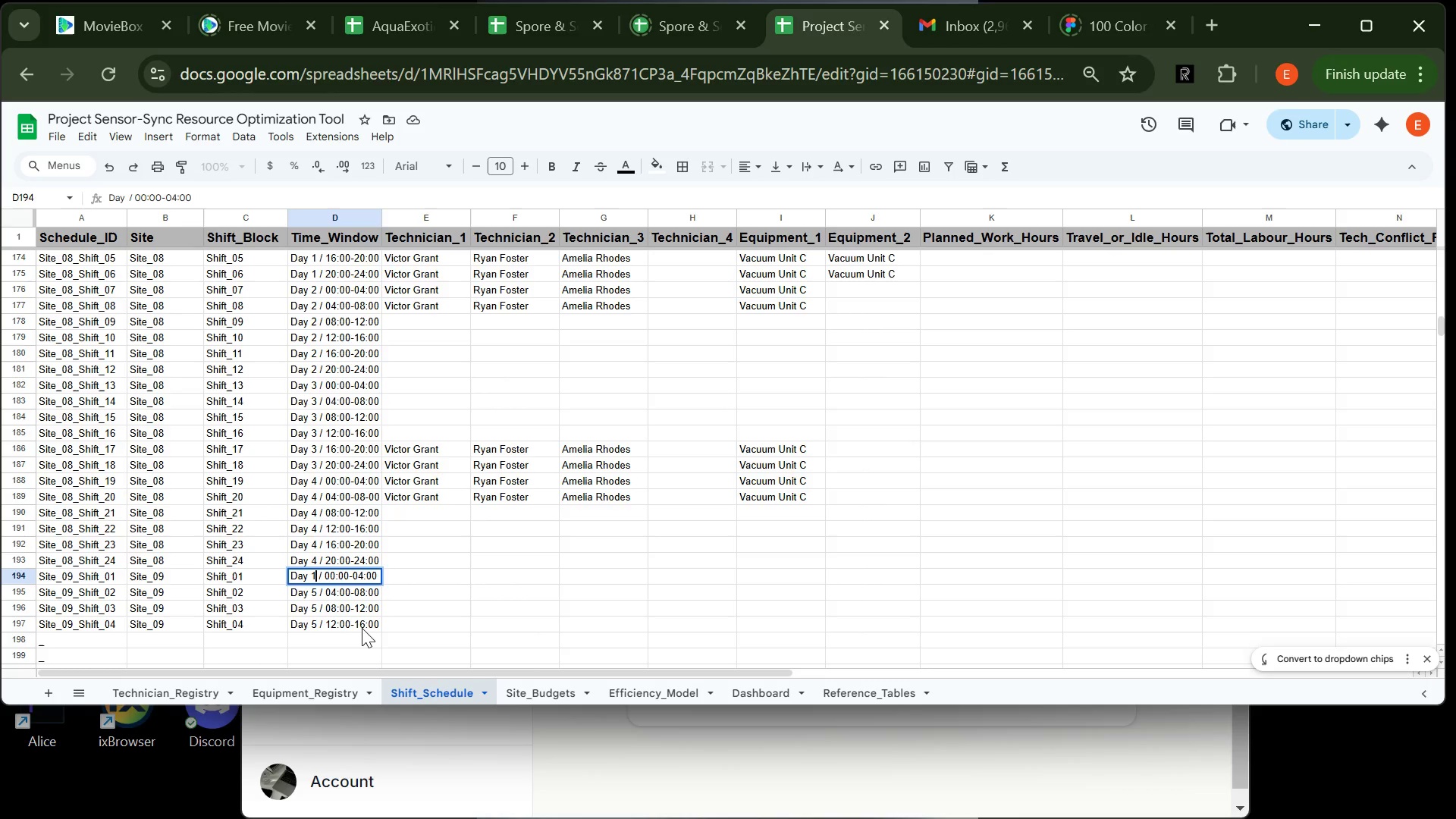 
key(1)
 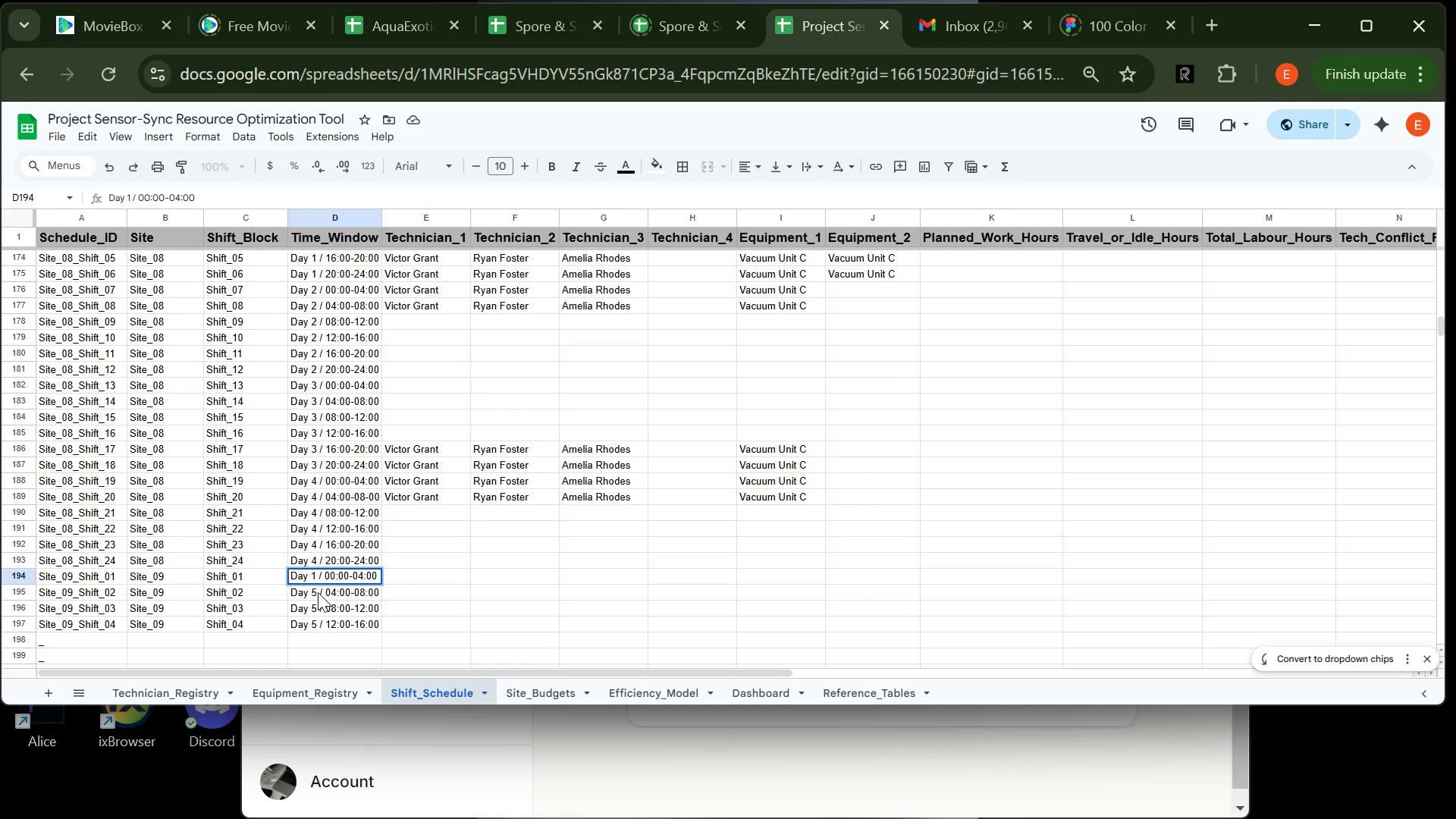 
double_click([318, 592])
 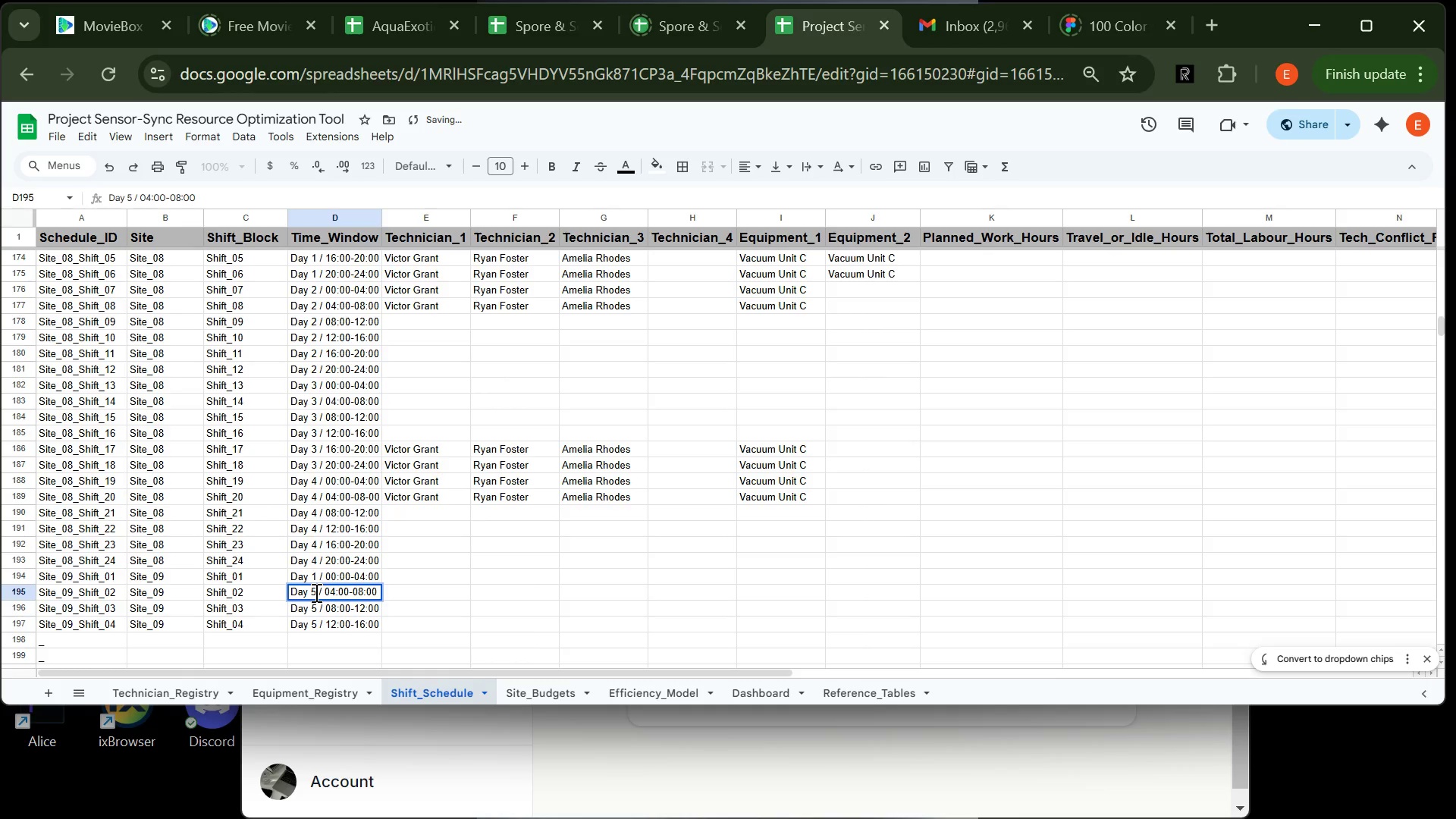 
left_click([315, 592])
 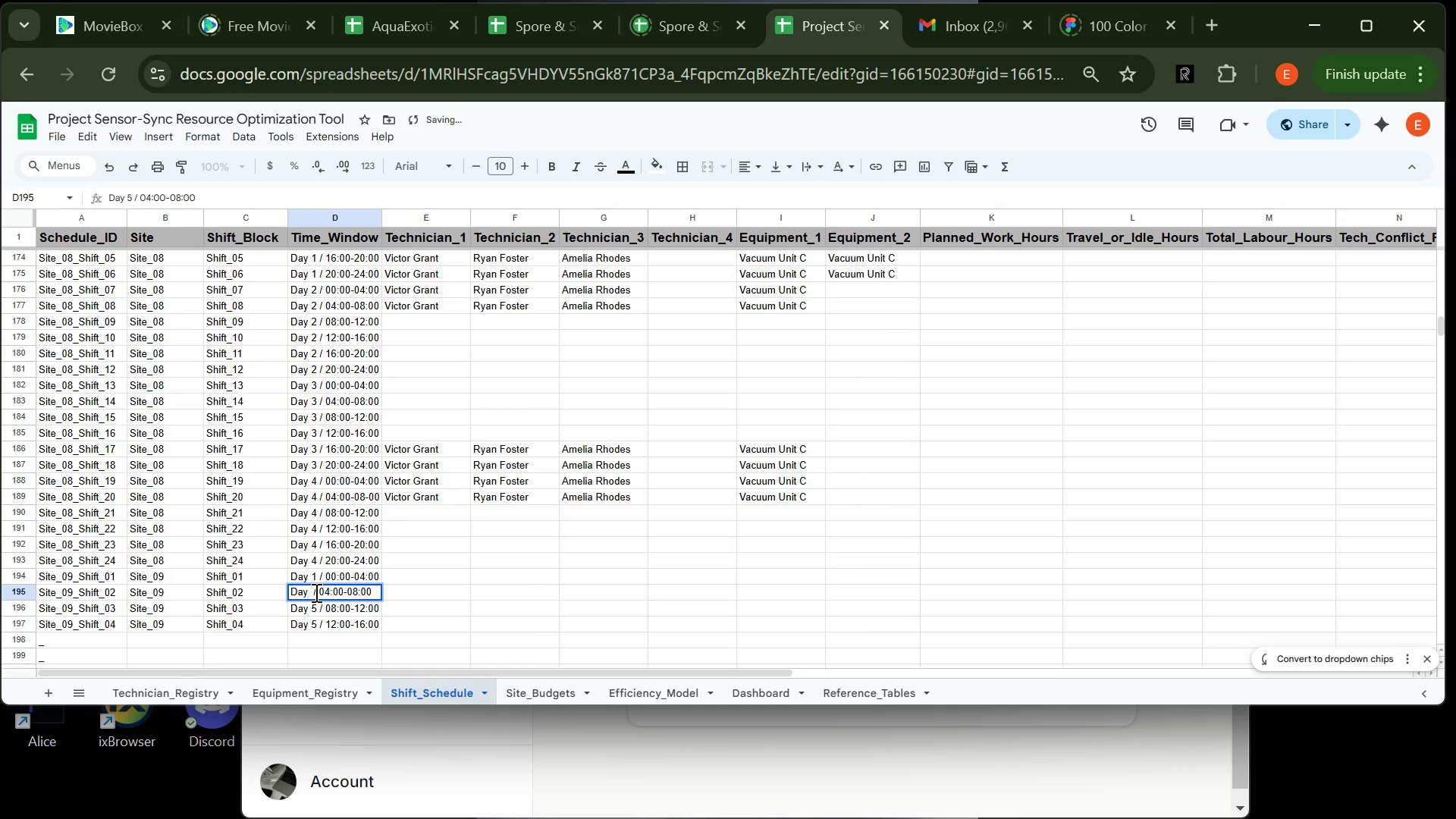 
key(Backspace)
 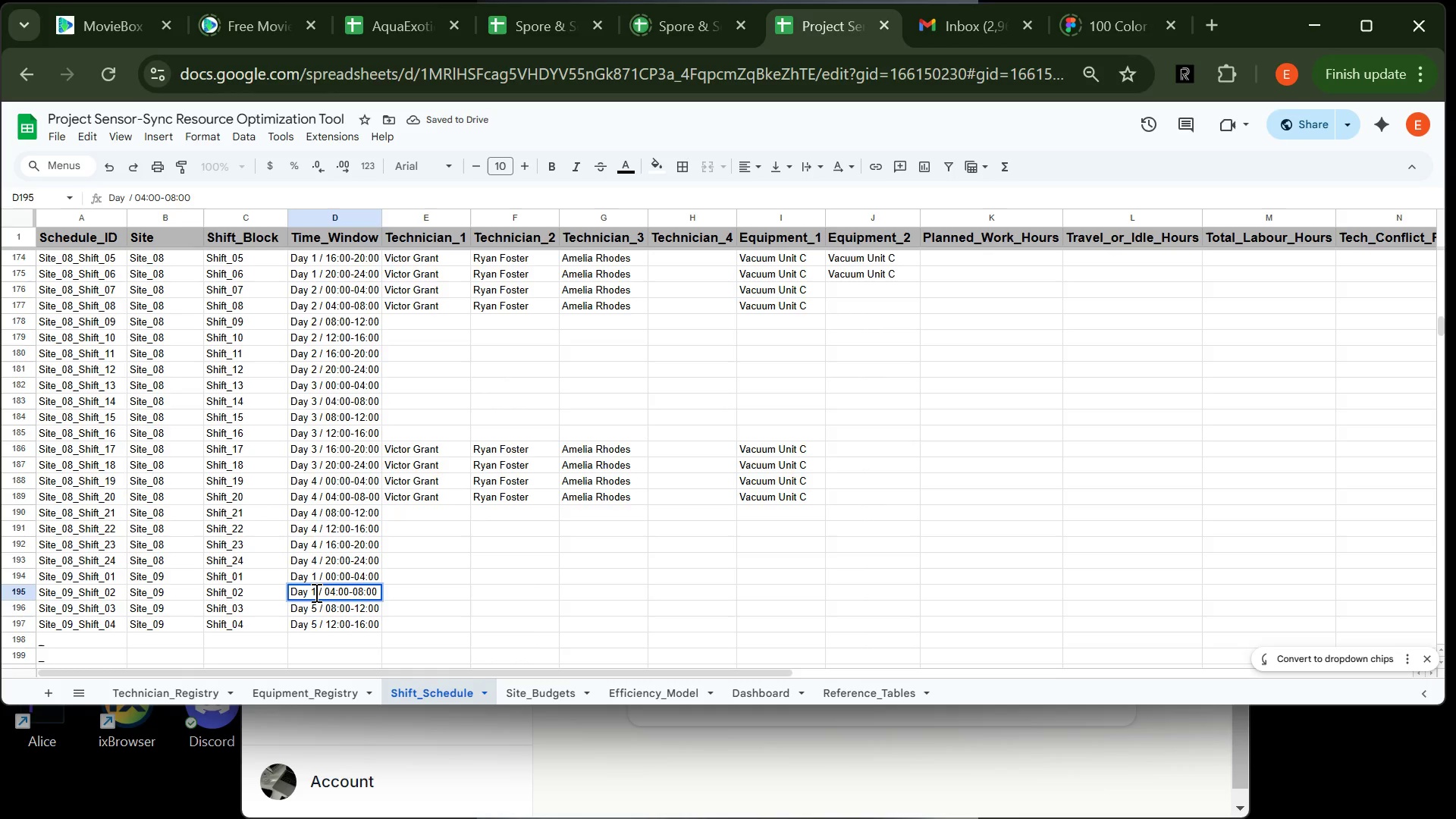 
key(1)
 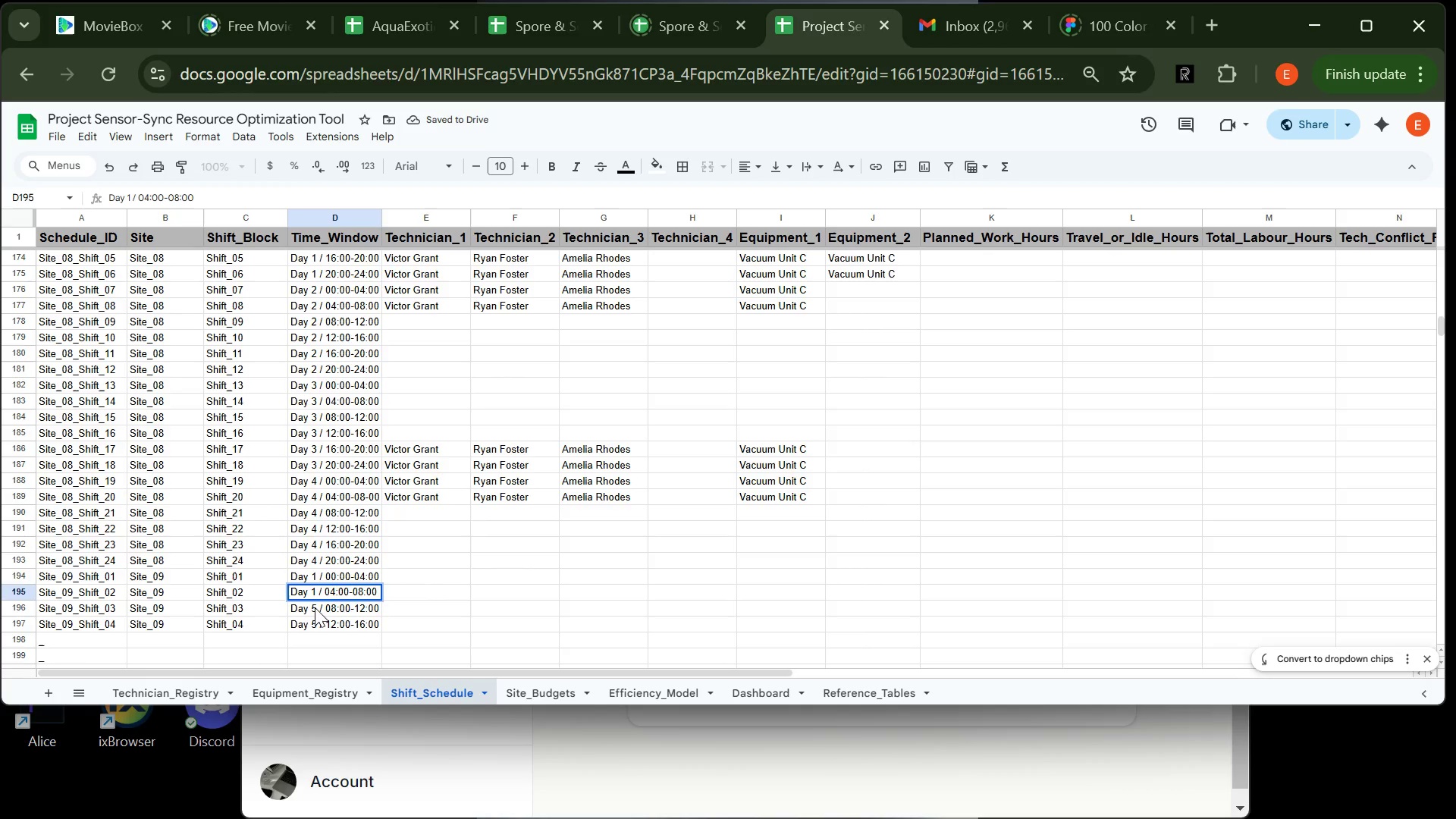 
double_click([315, 607])
 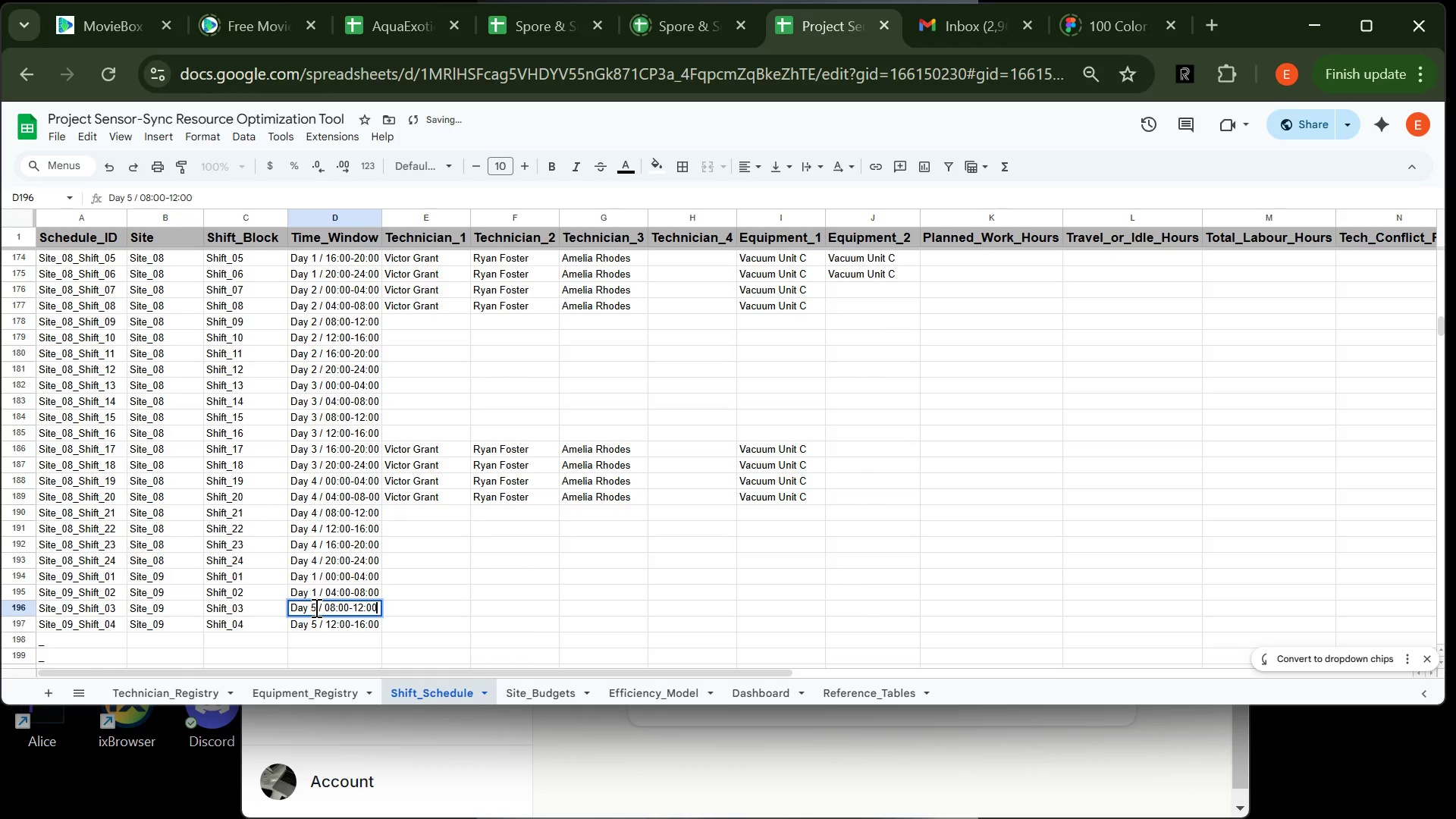 
left_click([315, 607])
 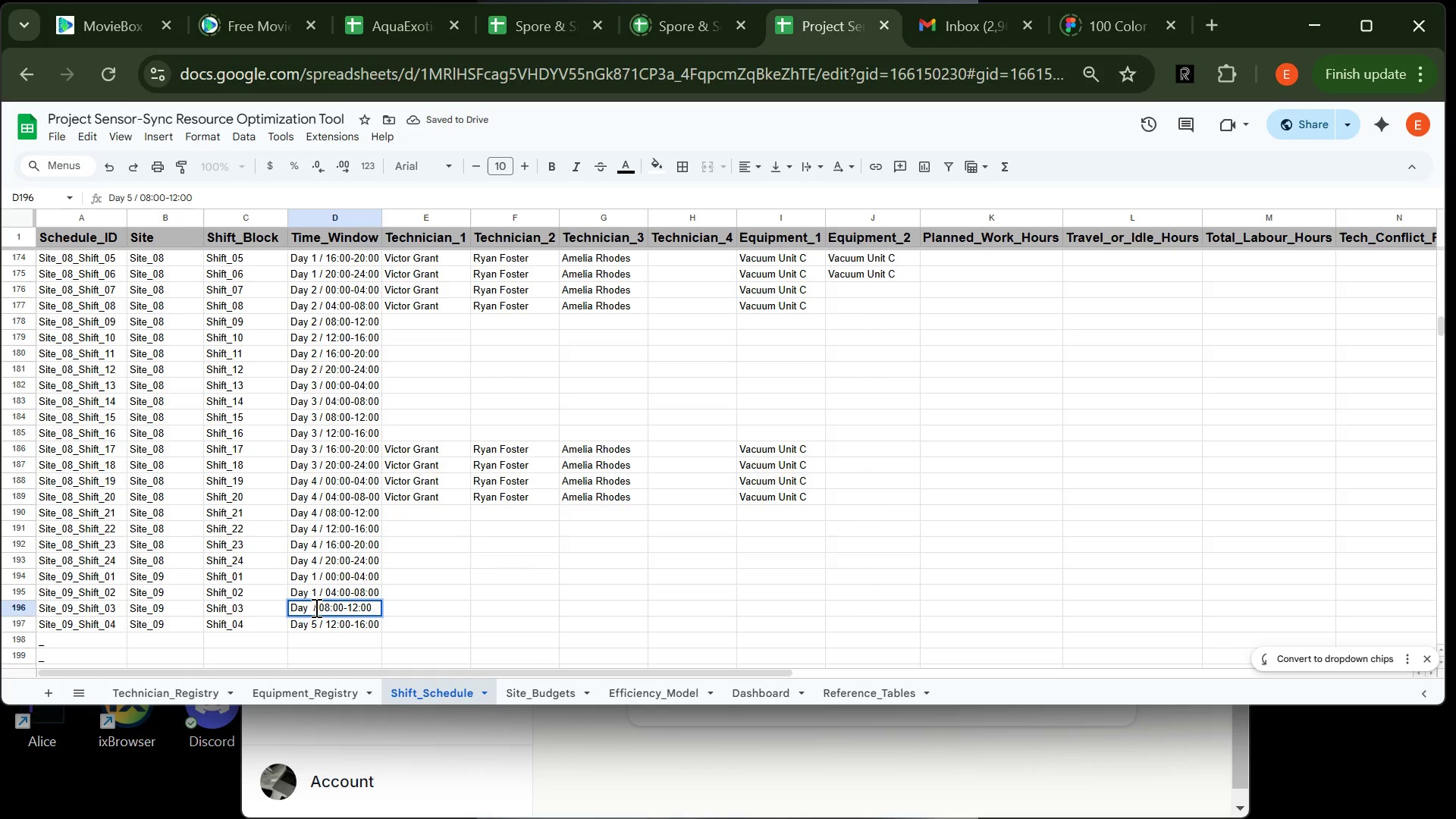 
key(Backspace)
 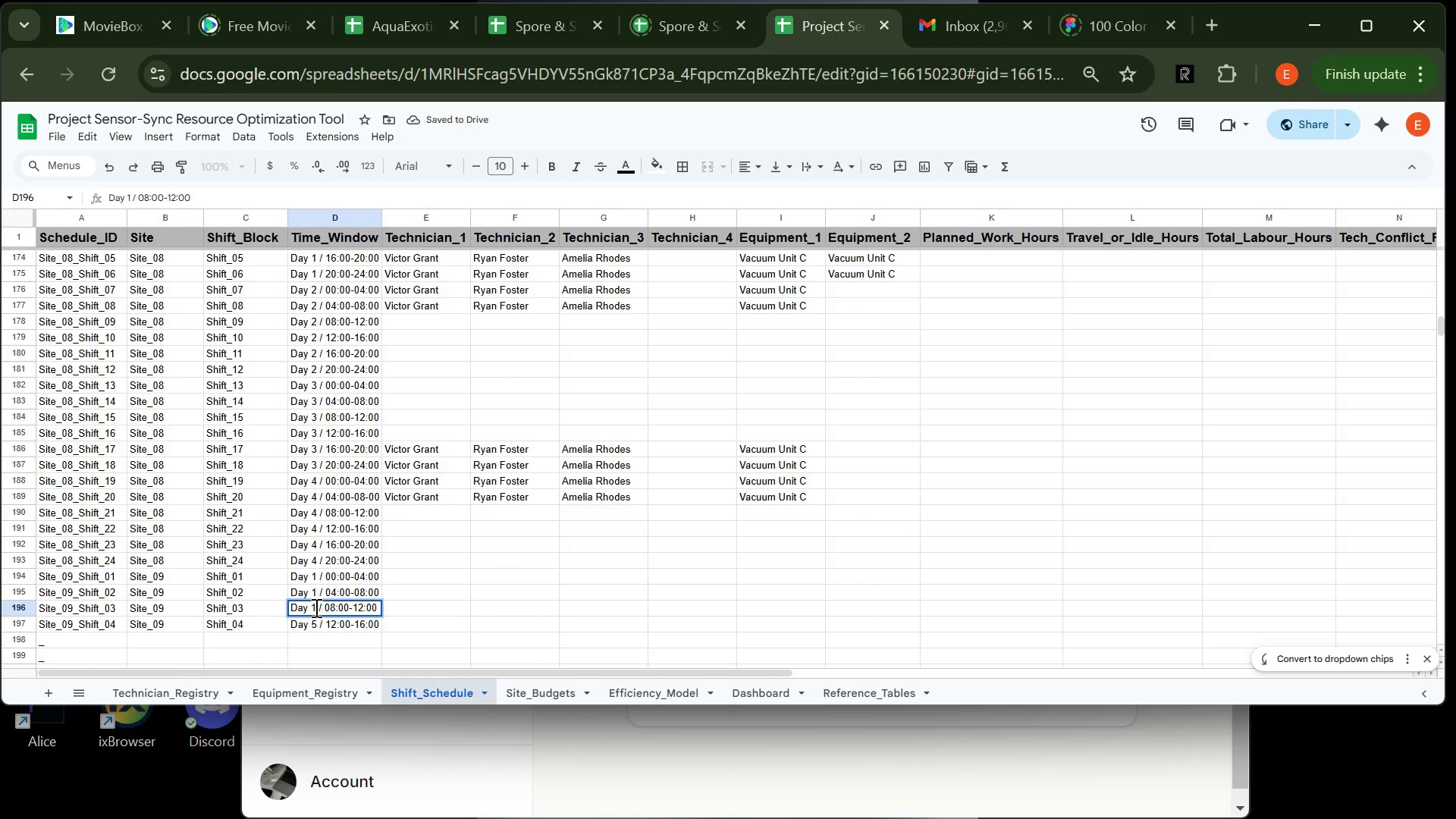 
key(1)
 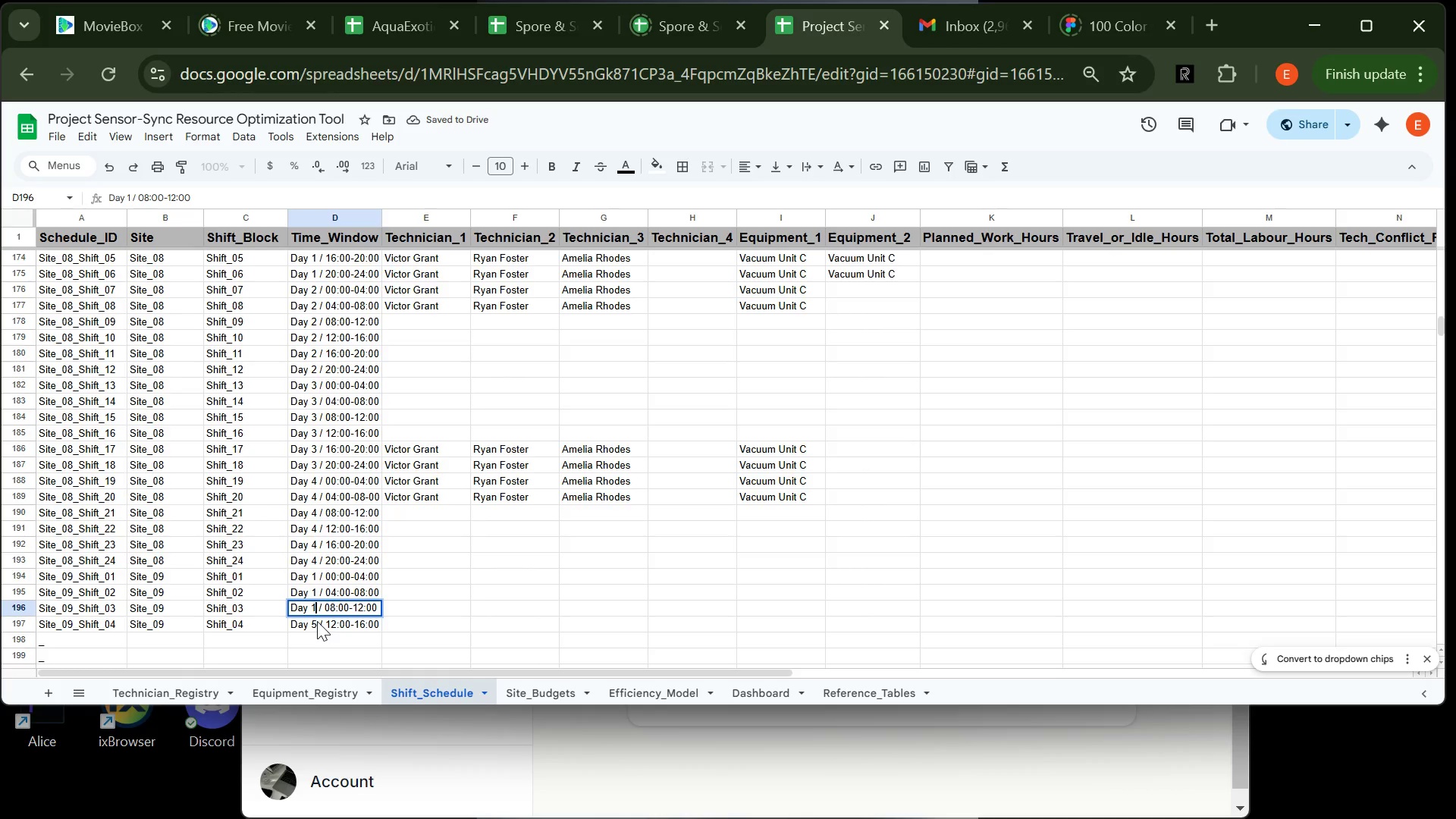 
double_click([317, 621])
 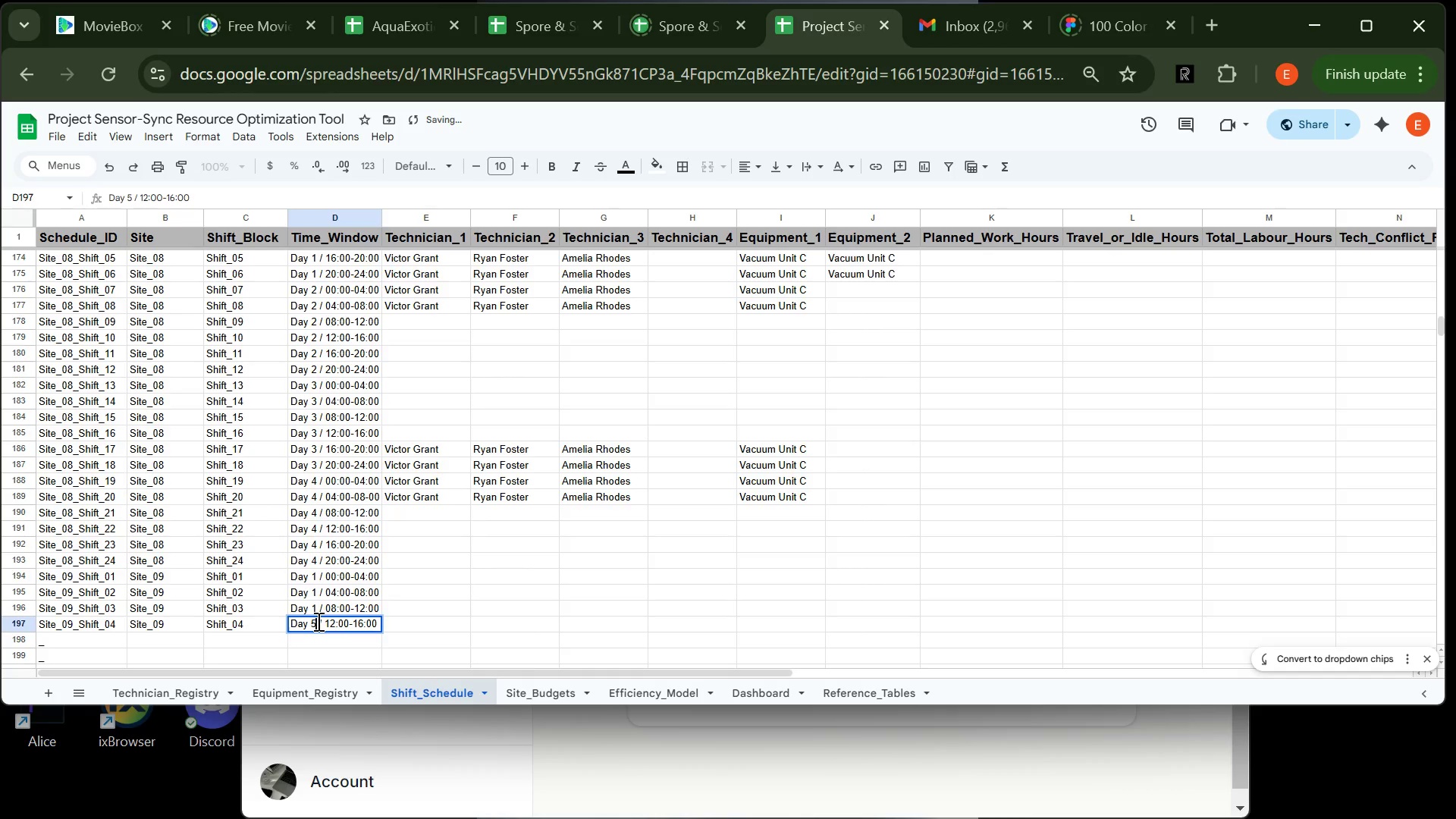 
left_click([317, 621])
 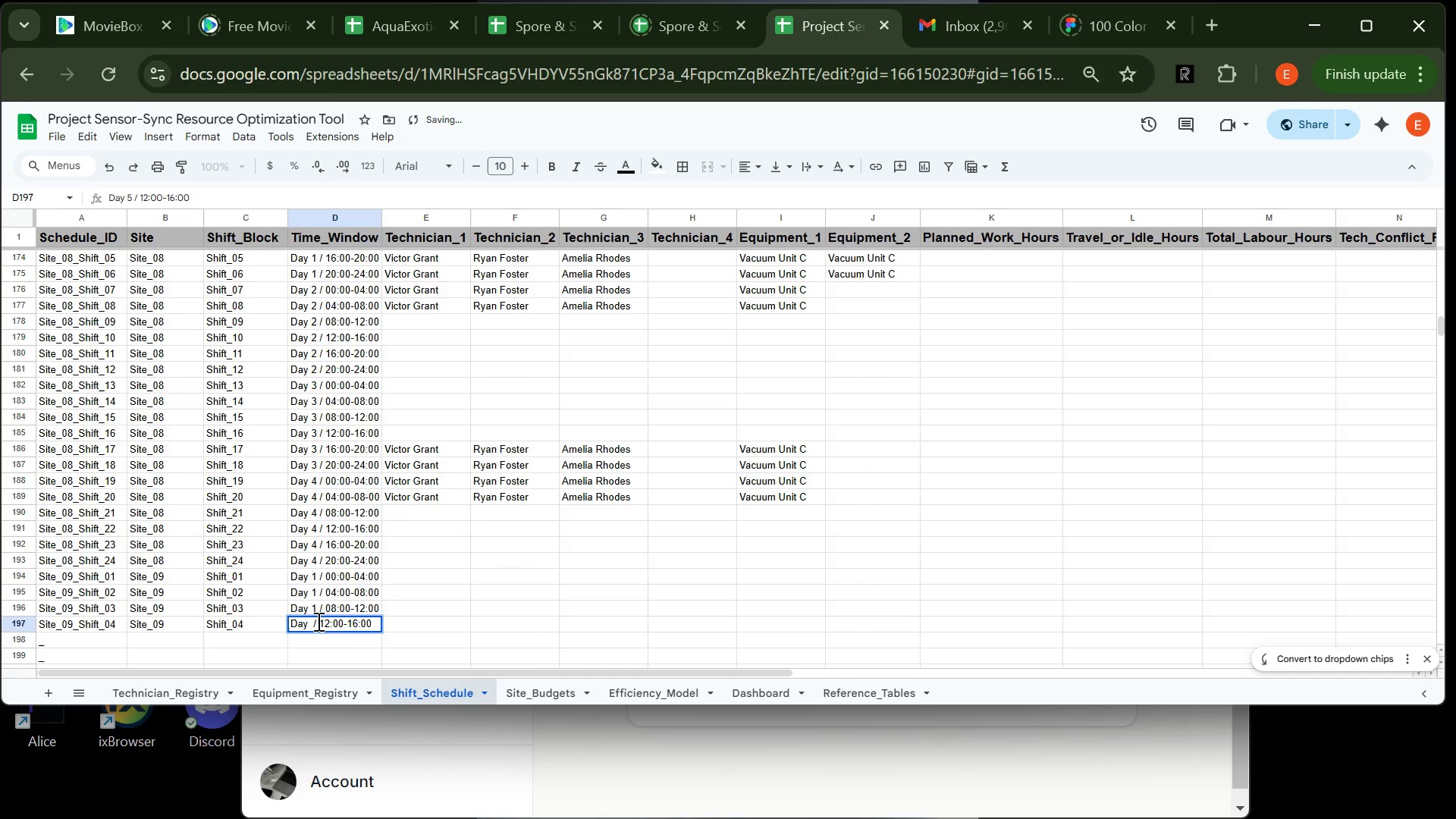 
key(Backspace)
 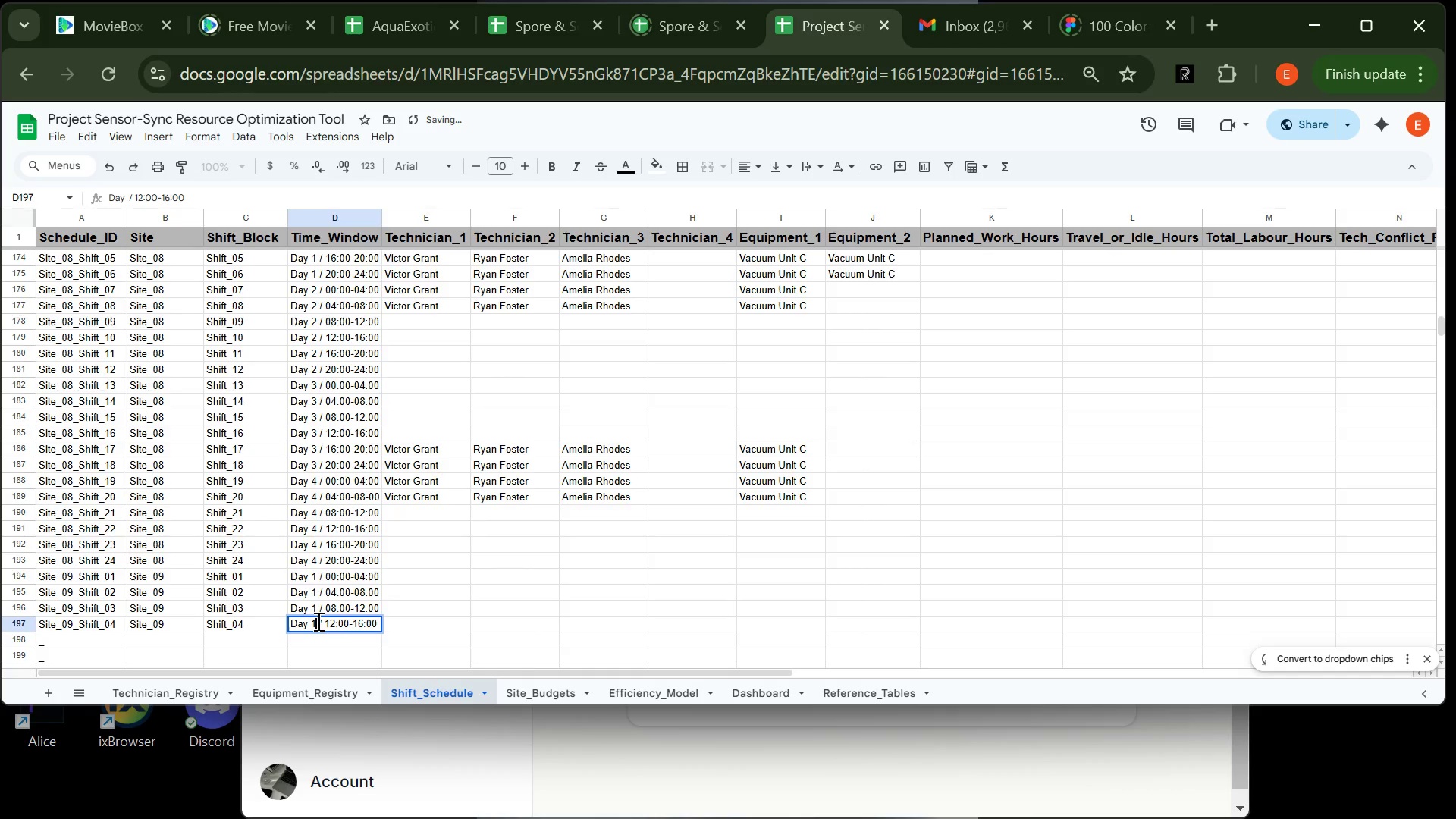 
key(1)
 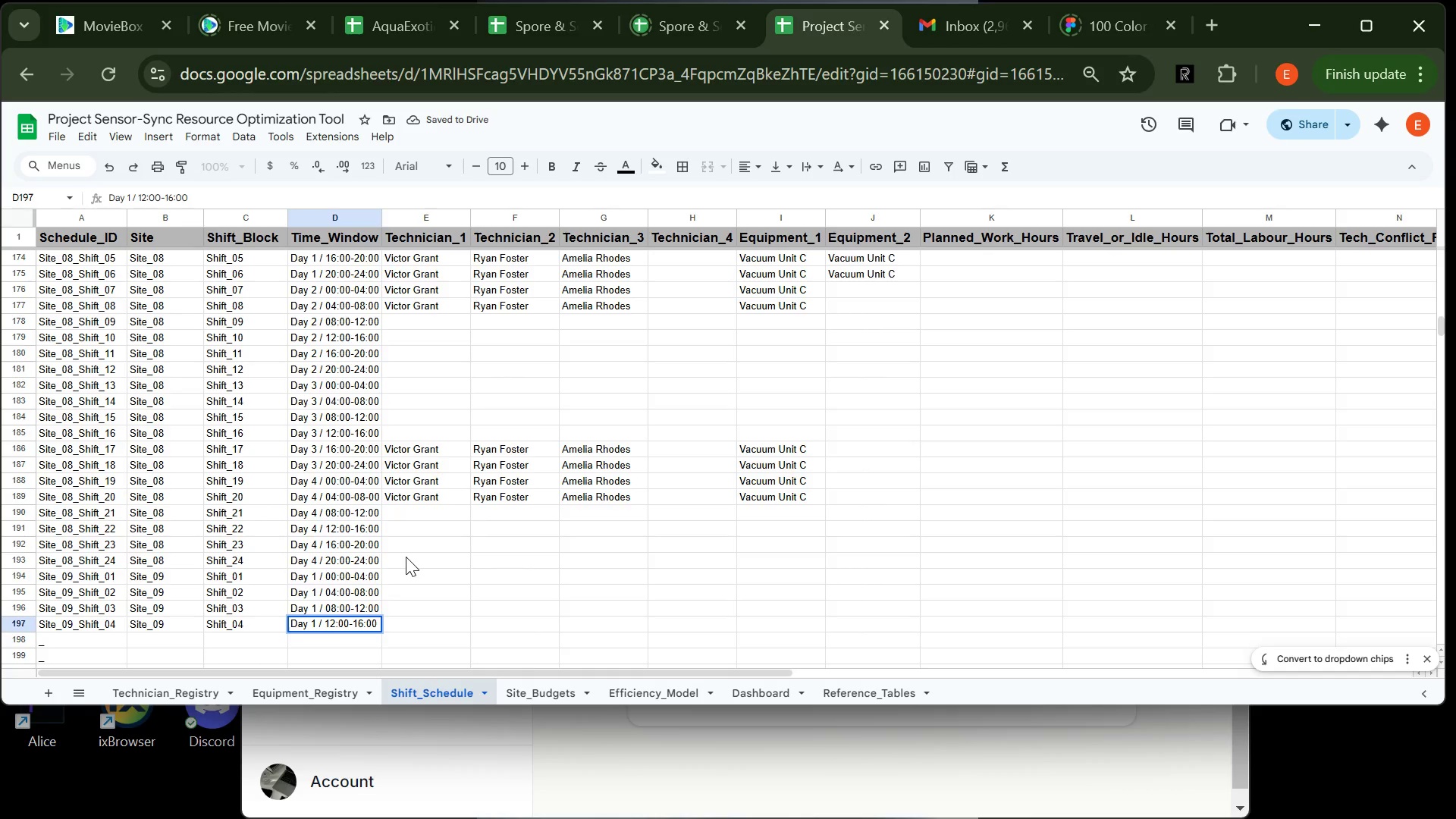 
left_click([406, 557])
 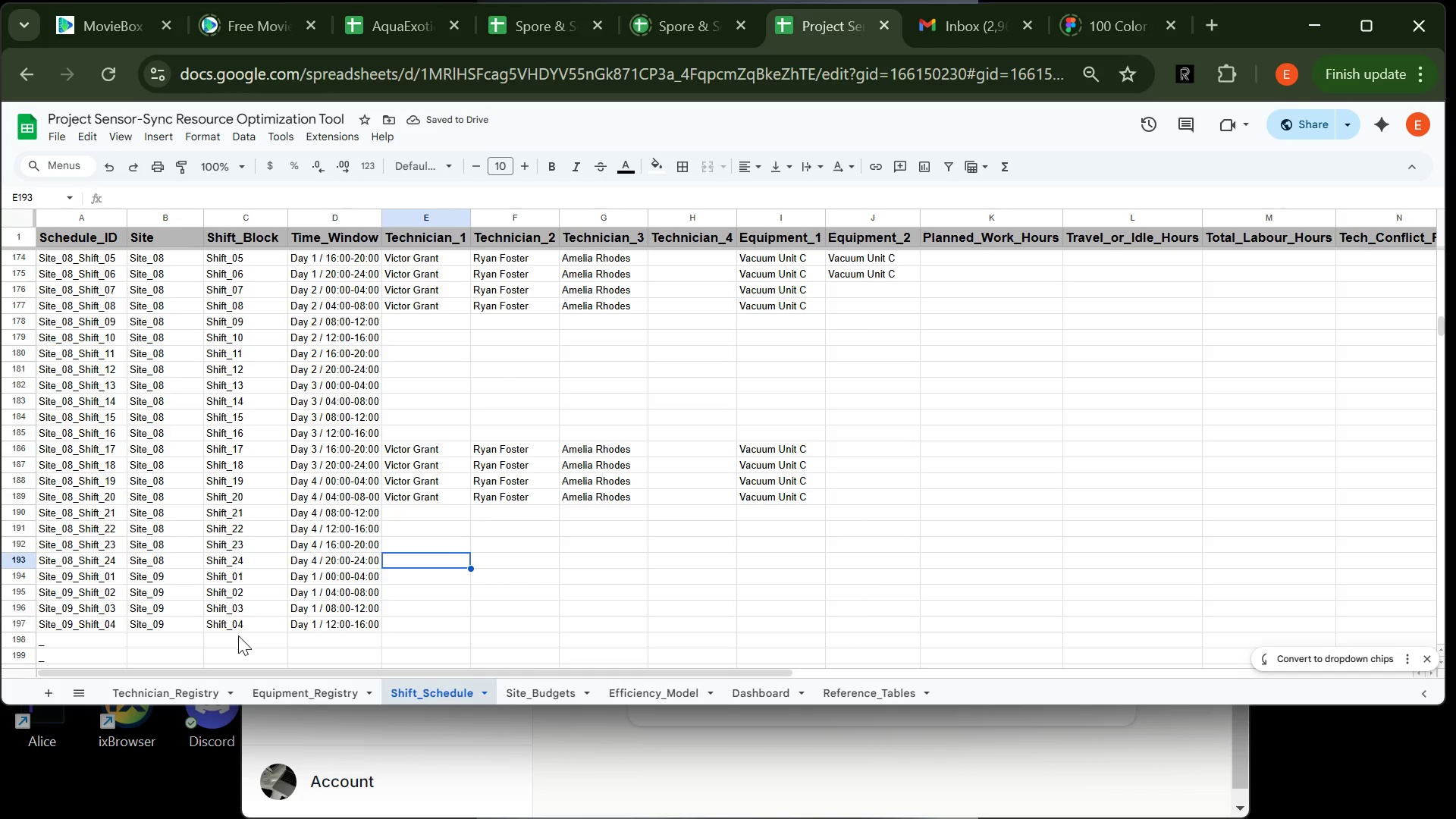 
left_click([164, 637])
 